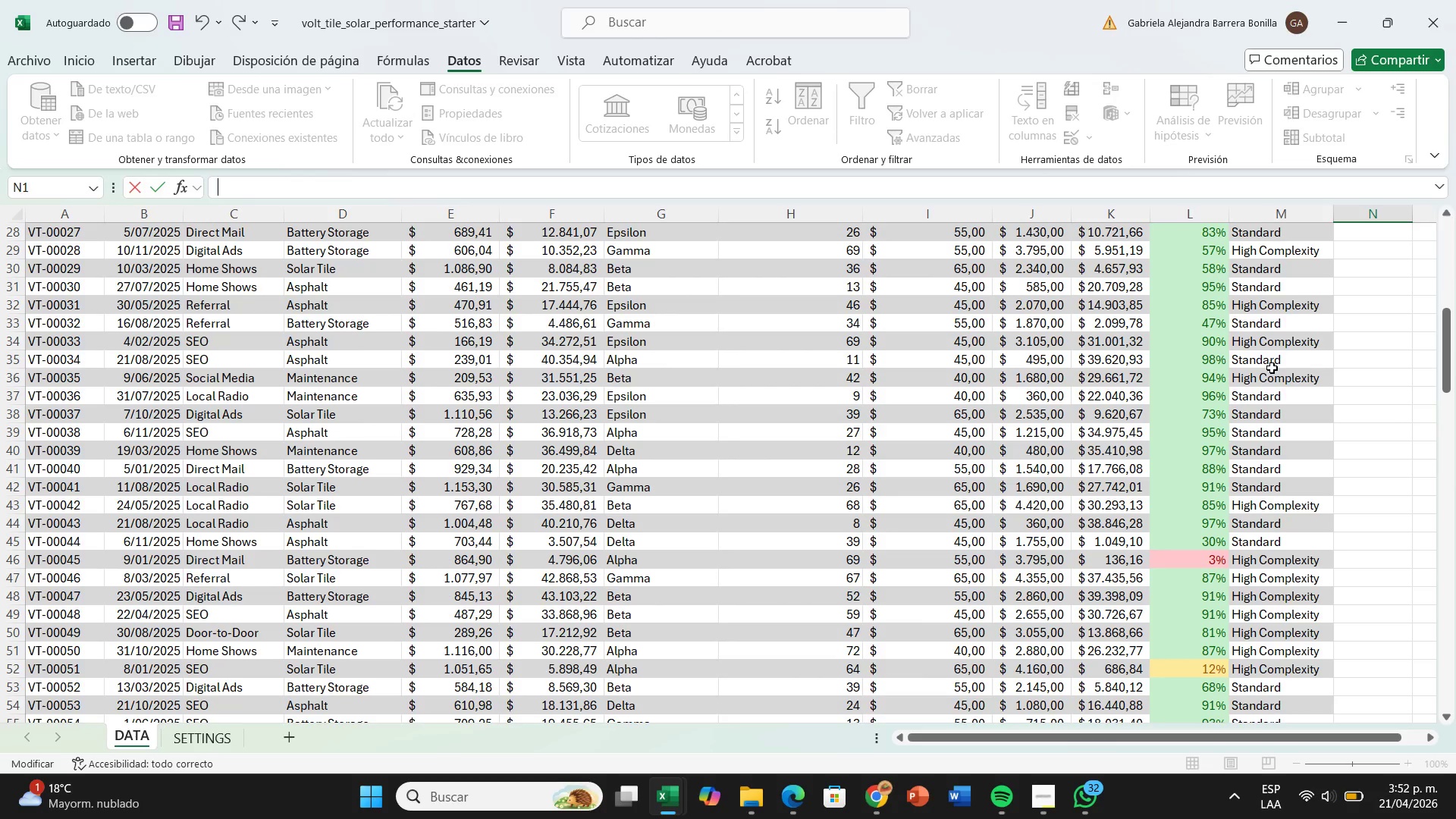 
wait(7.59)
 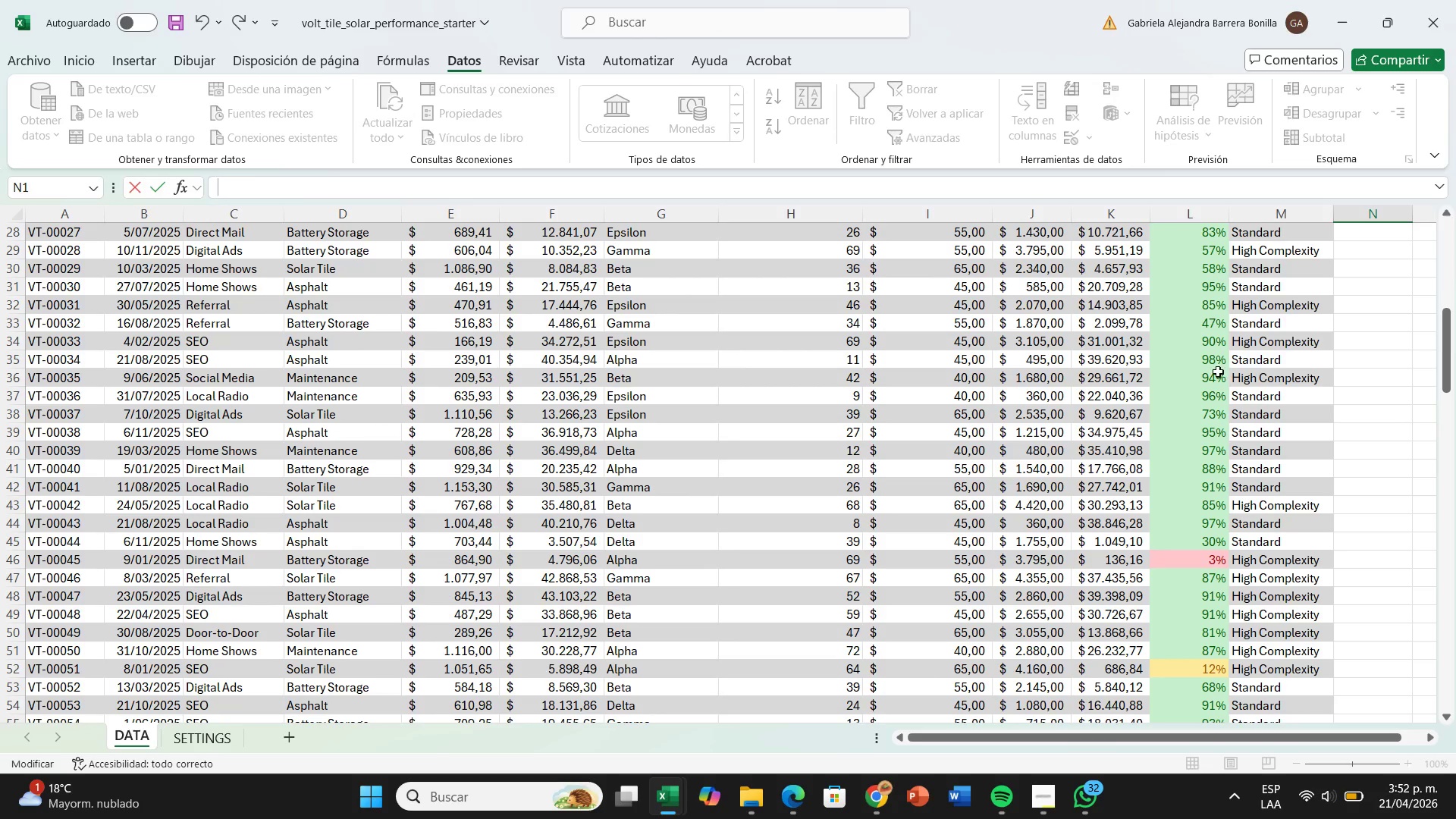 
double_click([548, 362])
 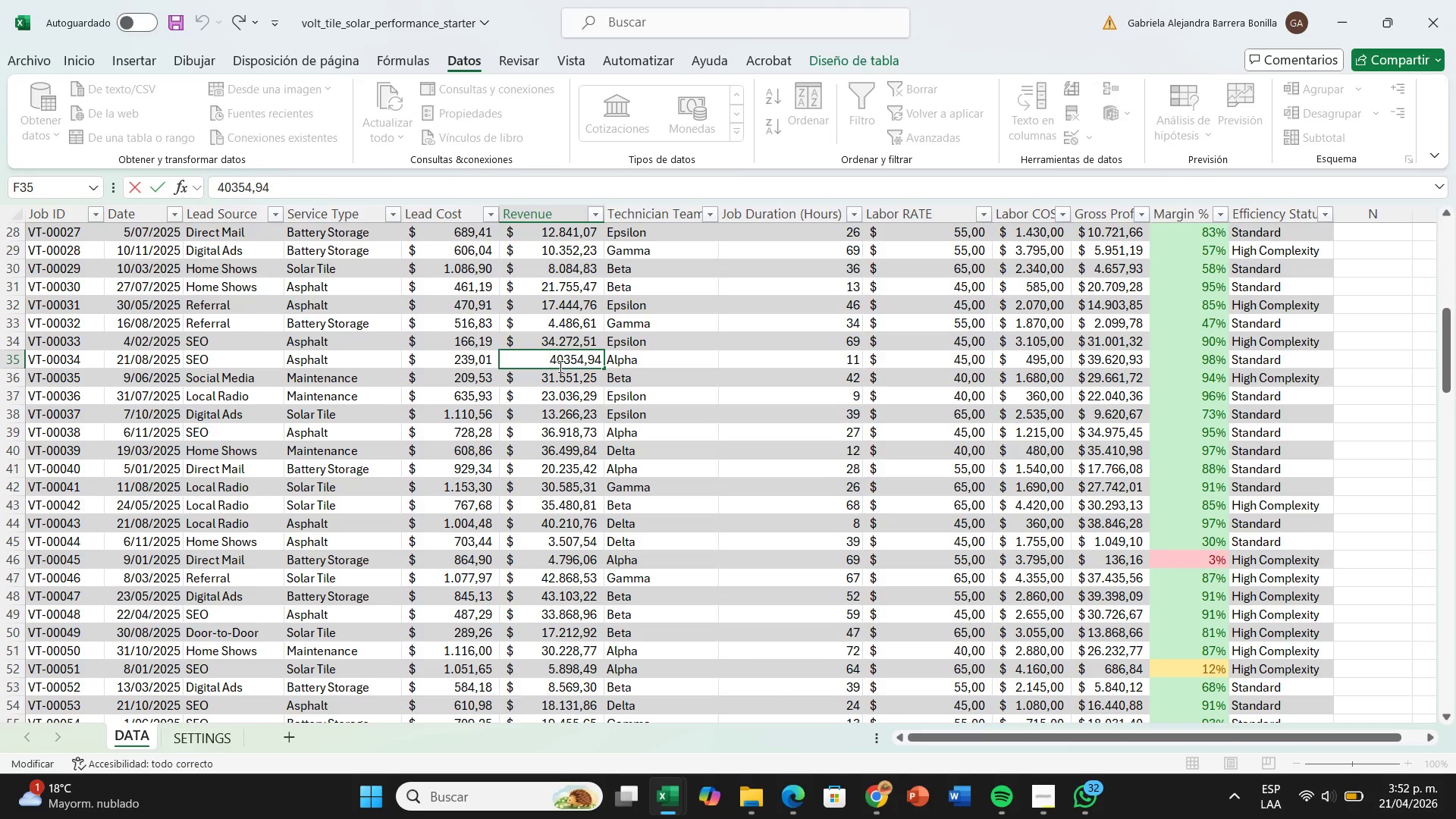 
left_click([564, 366])
 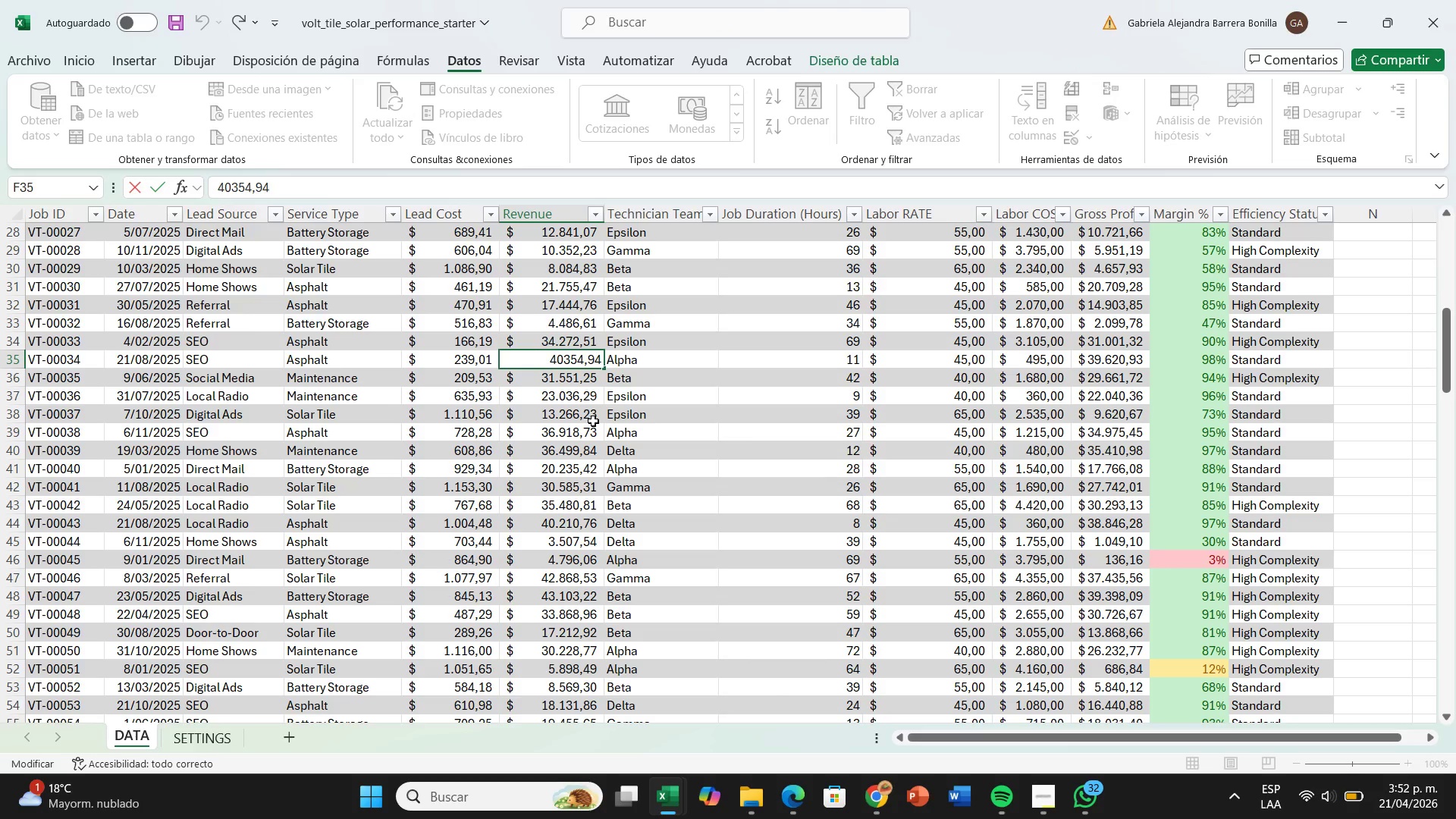 
key(Backspace)
 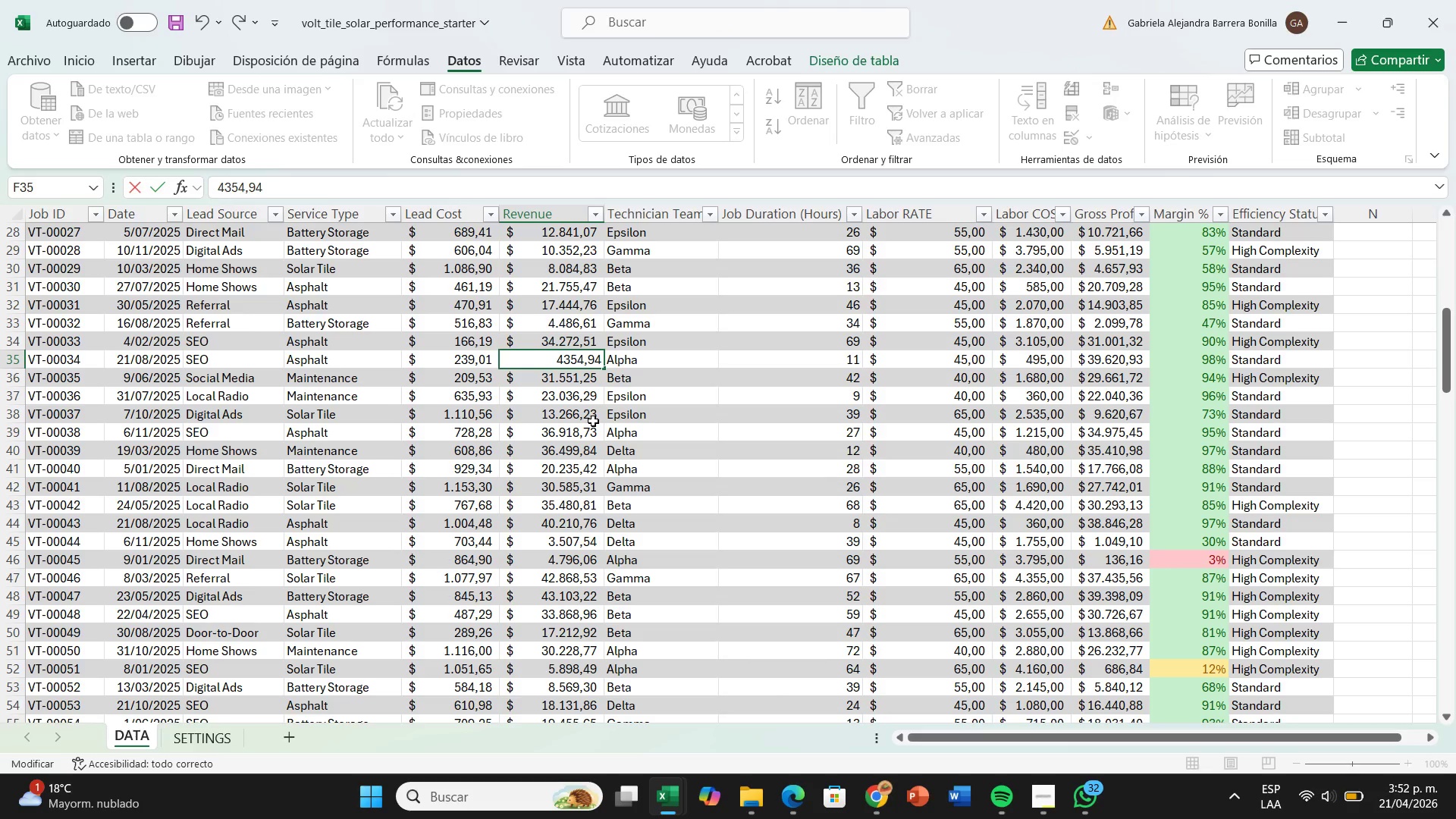 
key(Enter)
 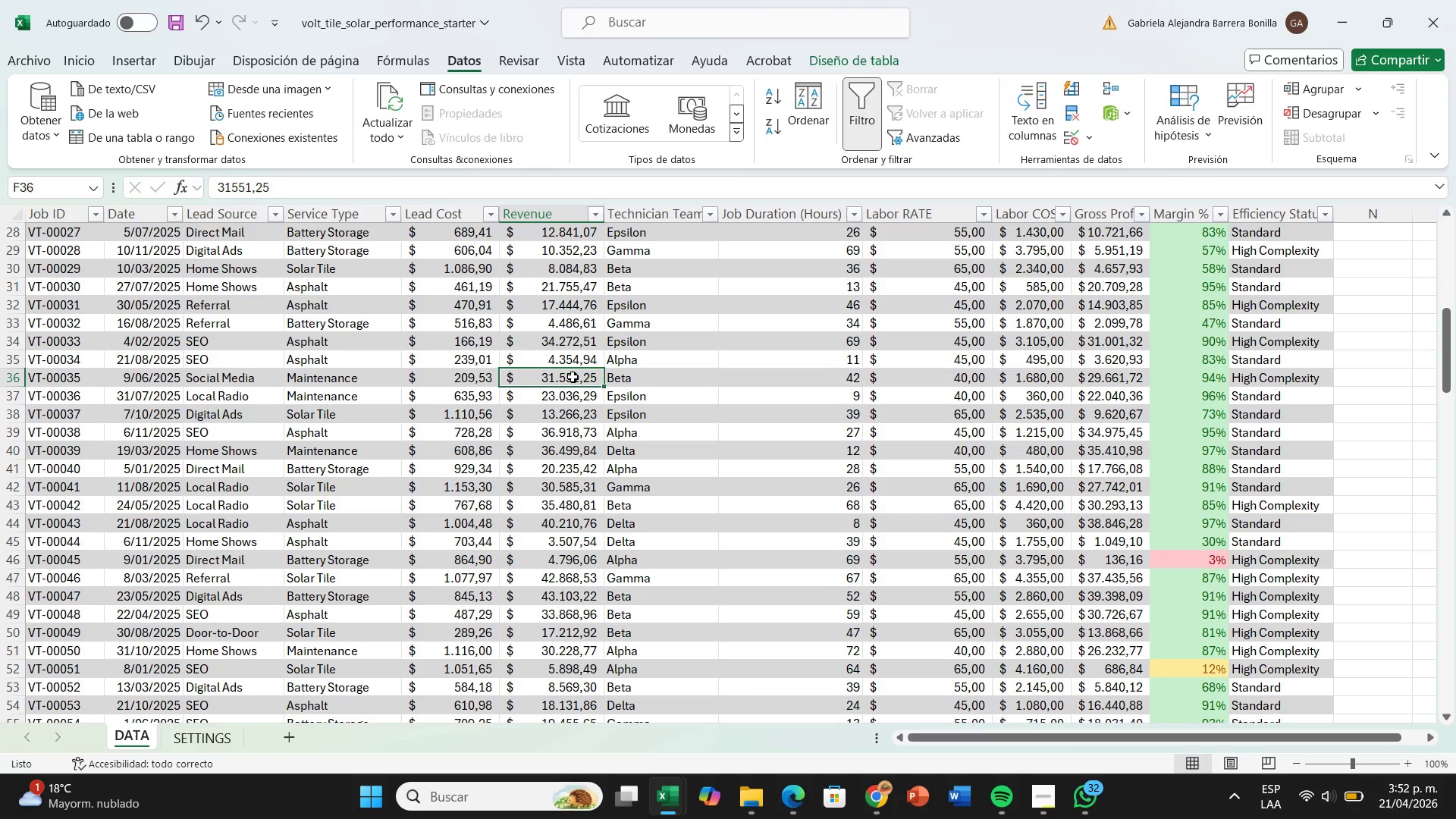 
wait(5.77)
 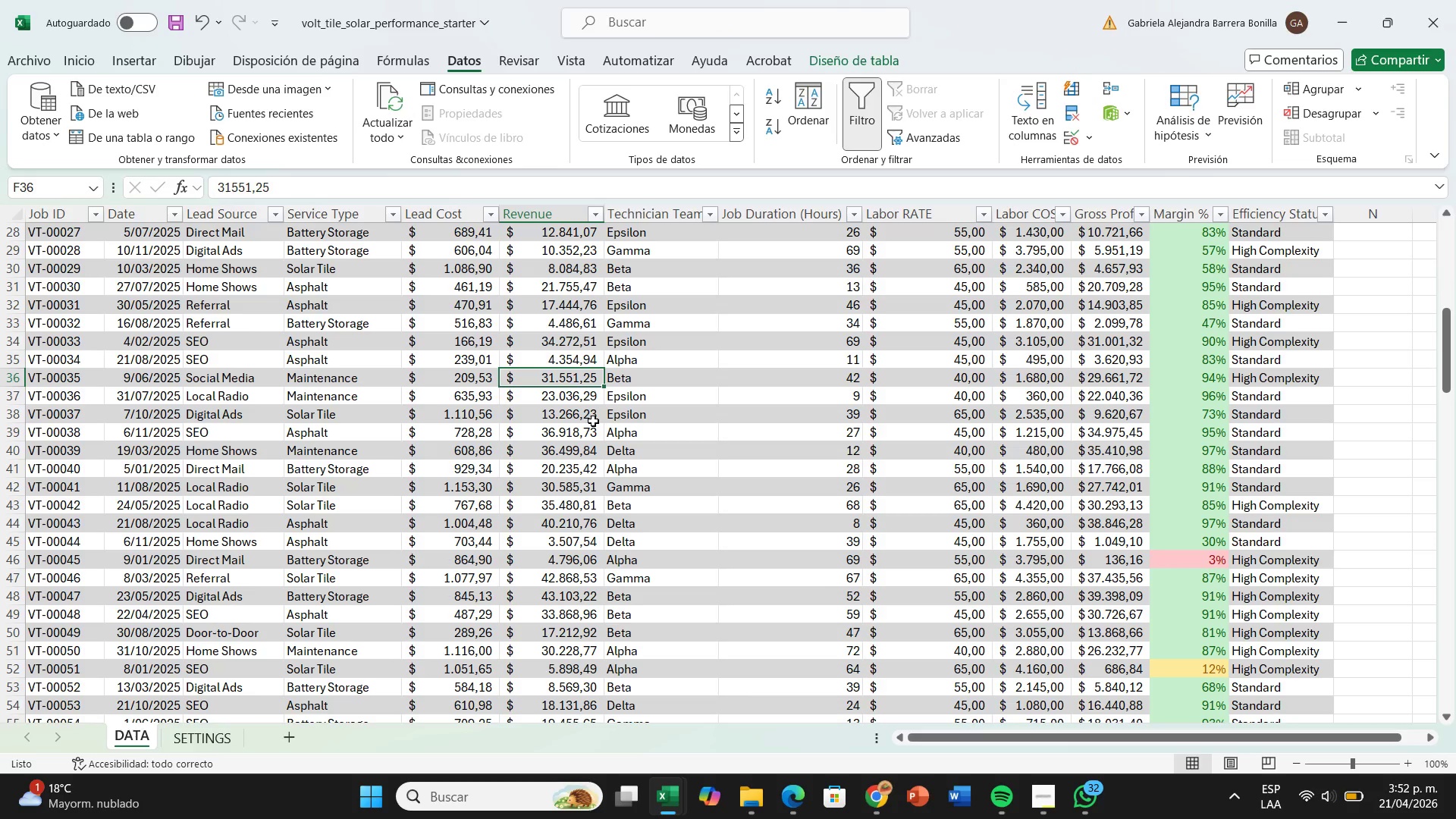 
double_click([573, 377])
 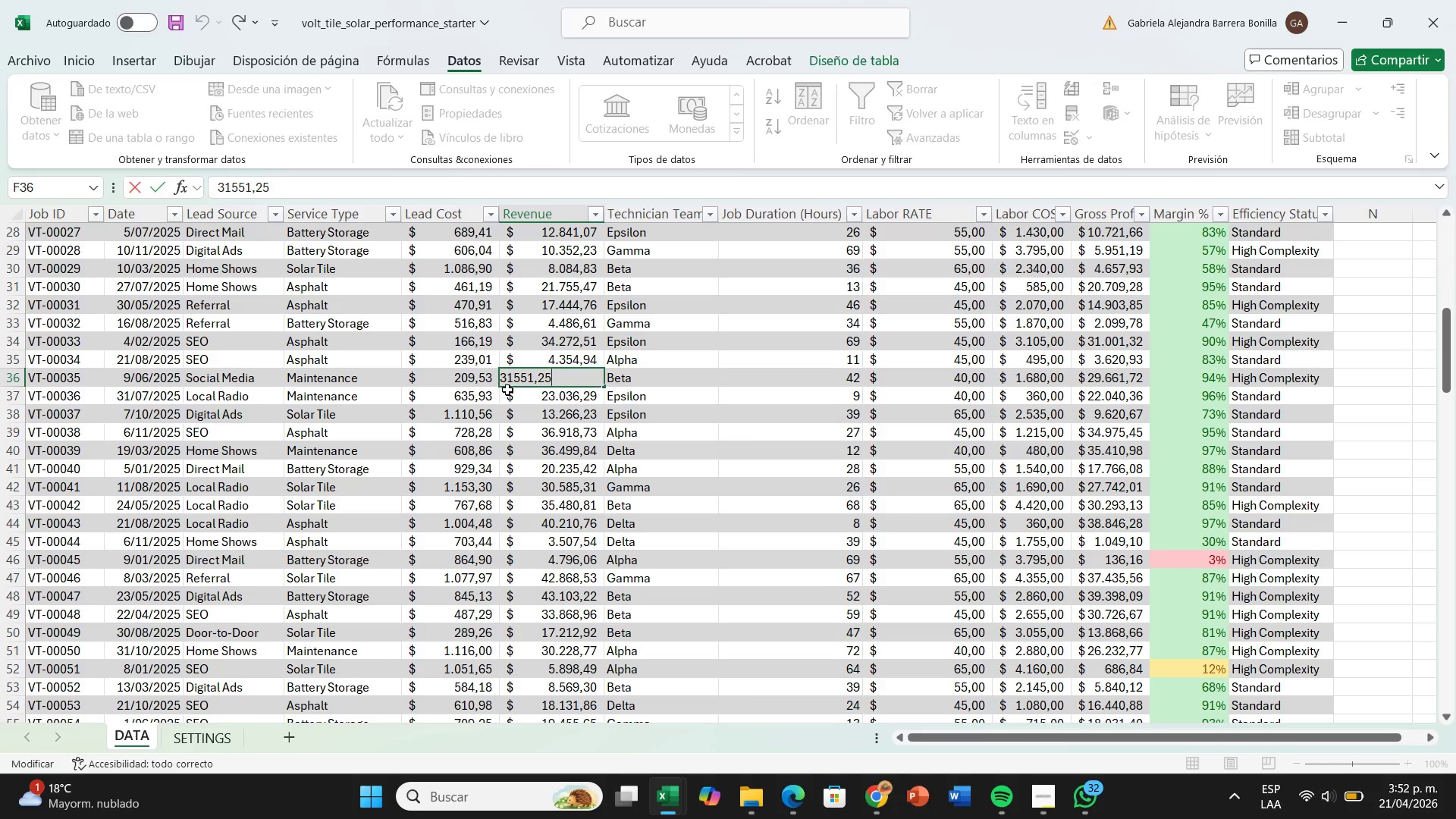 
left_click([505, 380])
 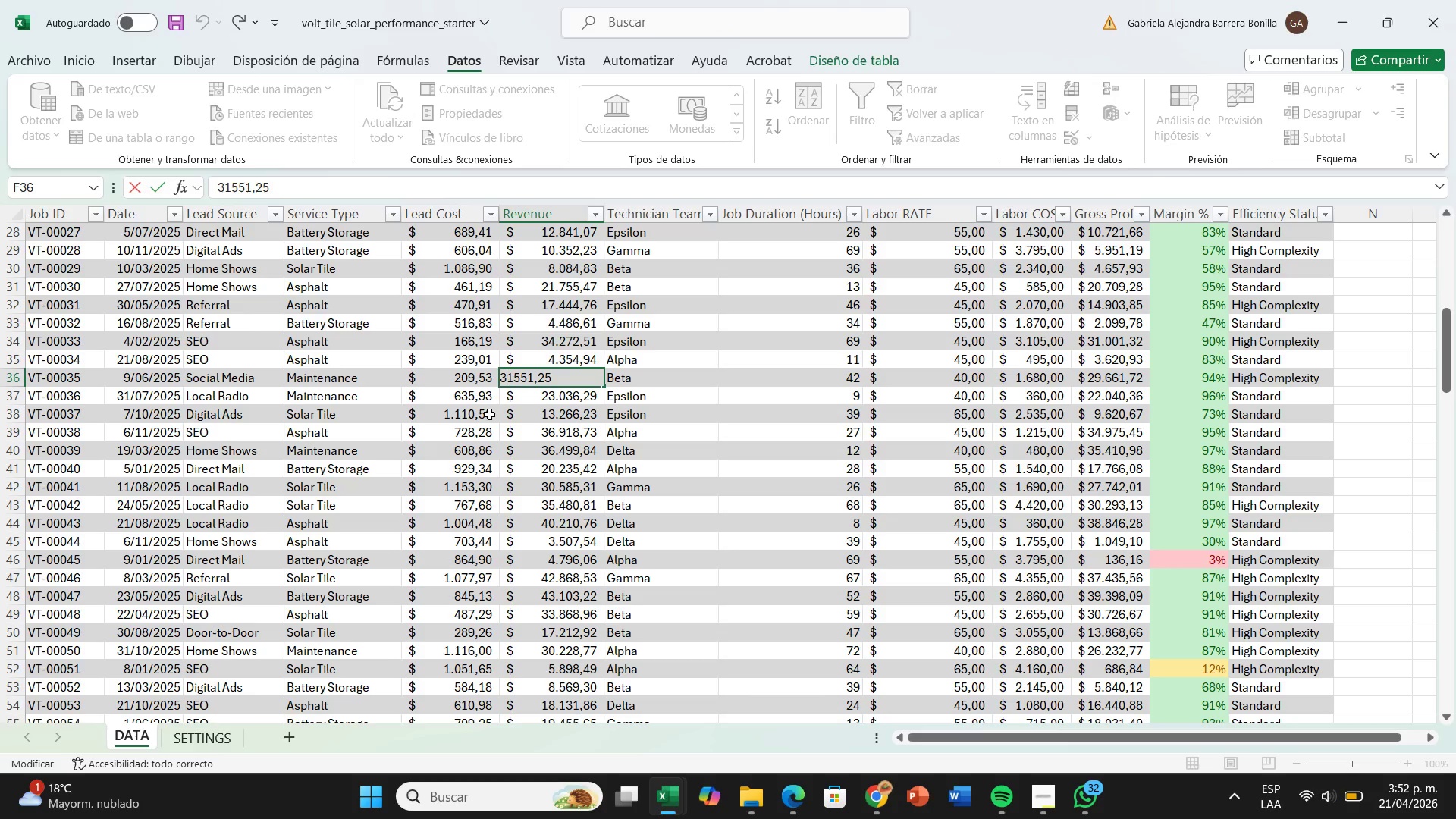 
key(Backspace)
 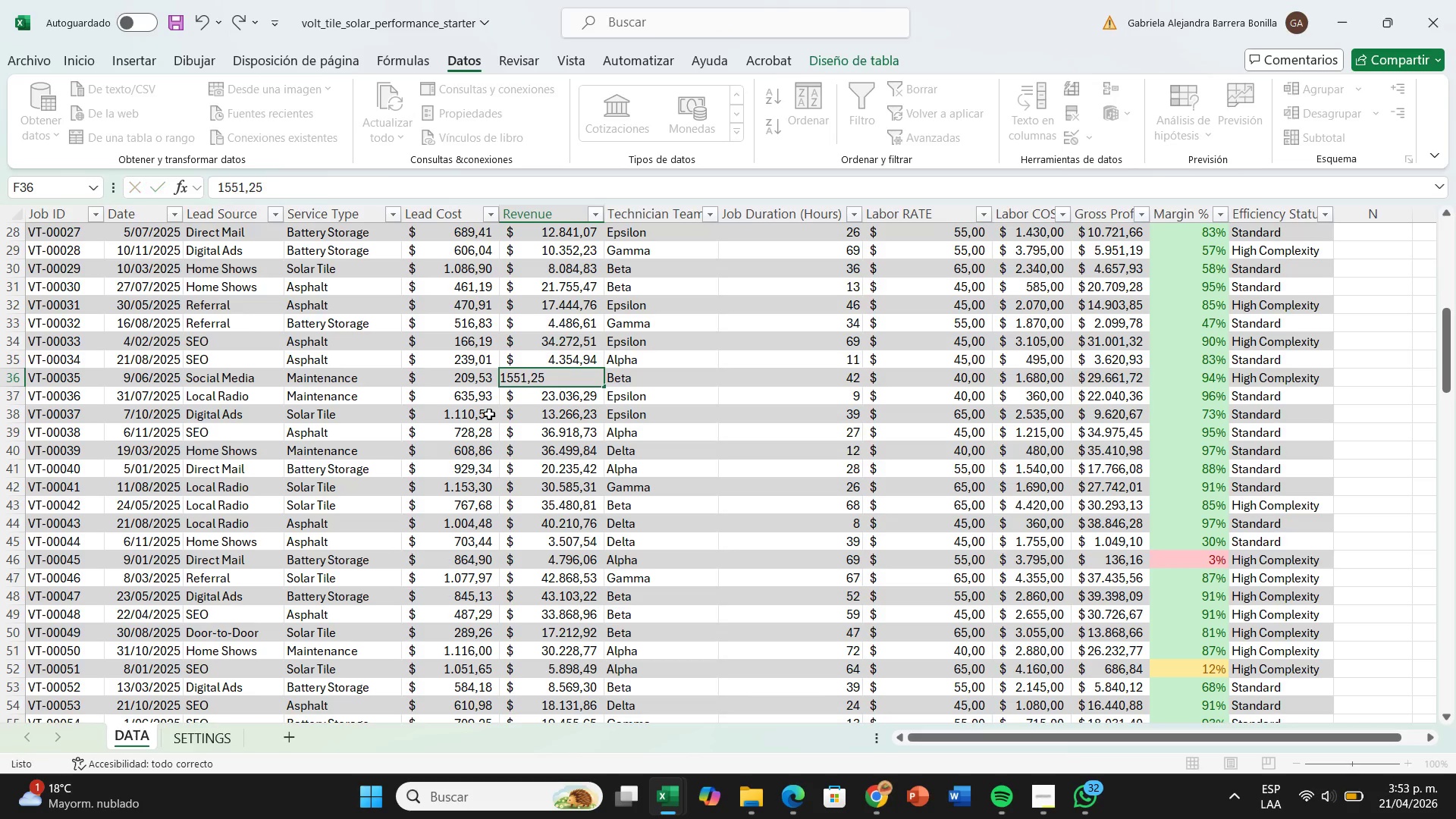 
key(Enter)
 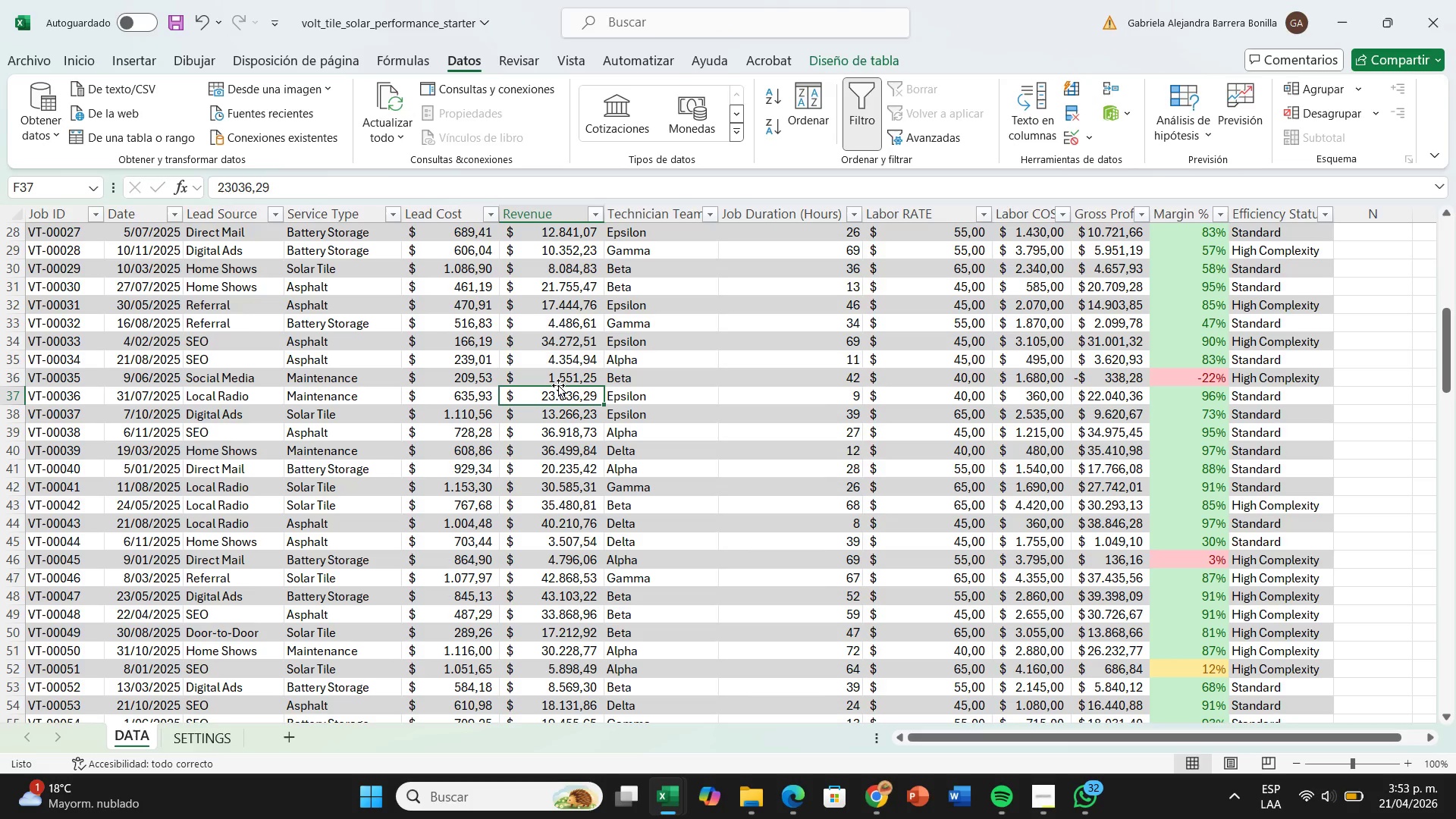 
double_click([558, 385])
 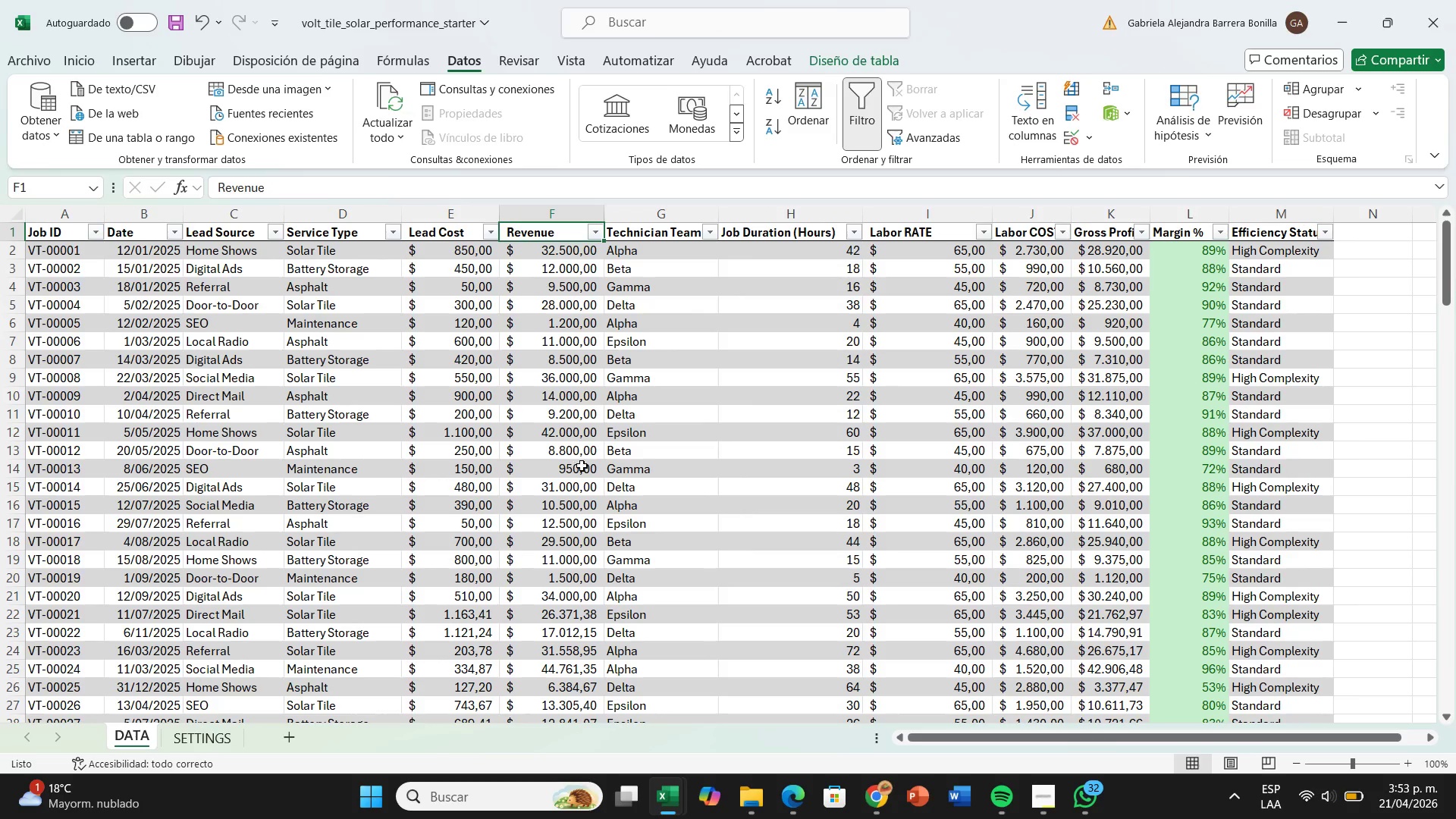 
scroll: coordinate [582, 466], scroll_direction: down, amount: 6.0
 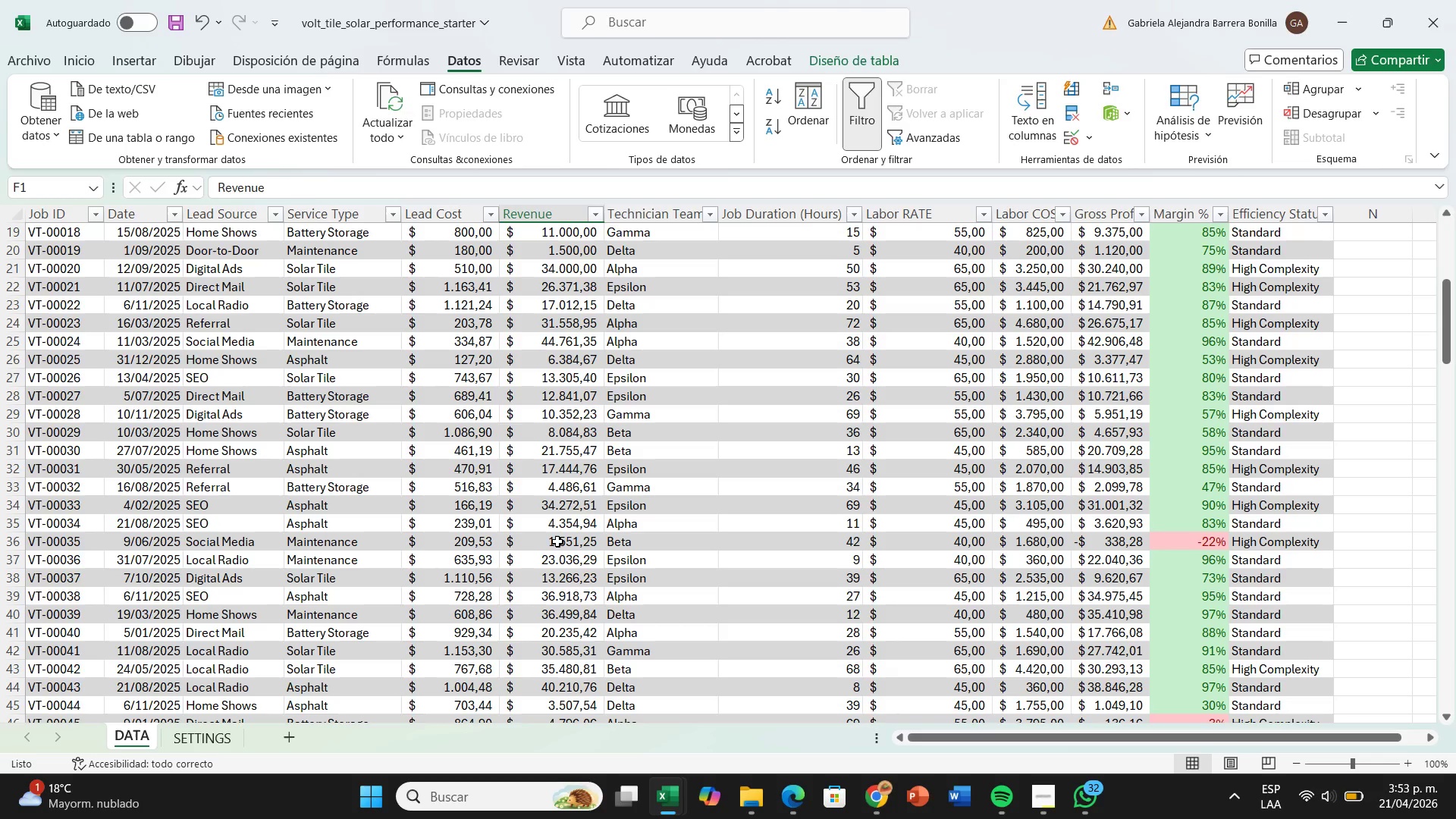 
double_click([557, 541])
 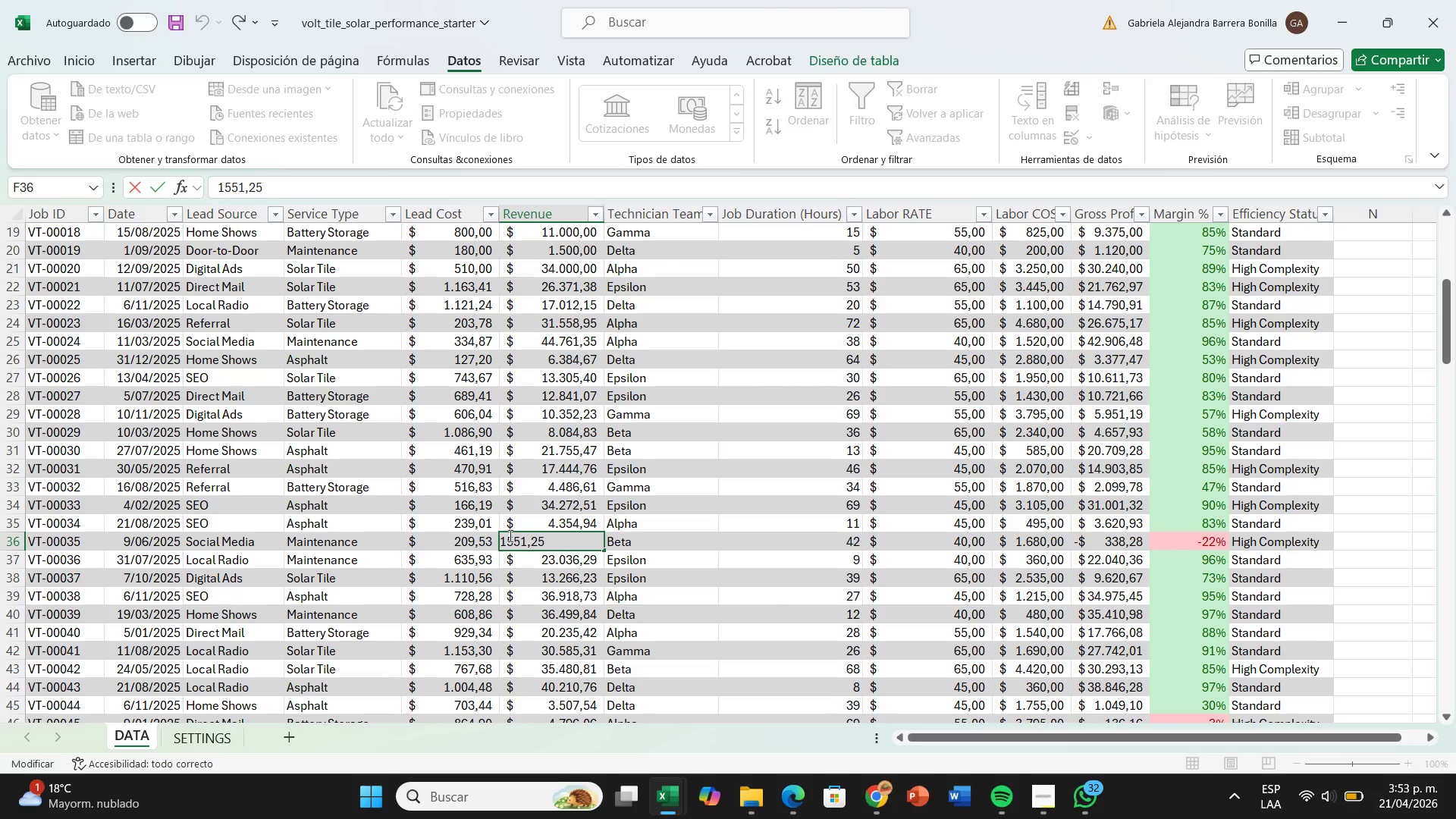 
left_click([507, 544])
 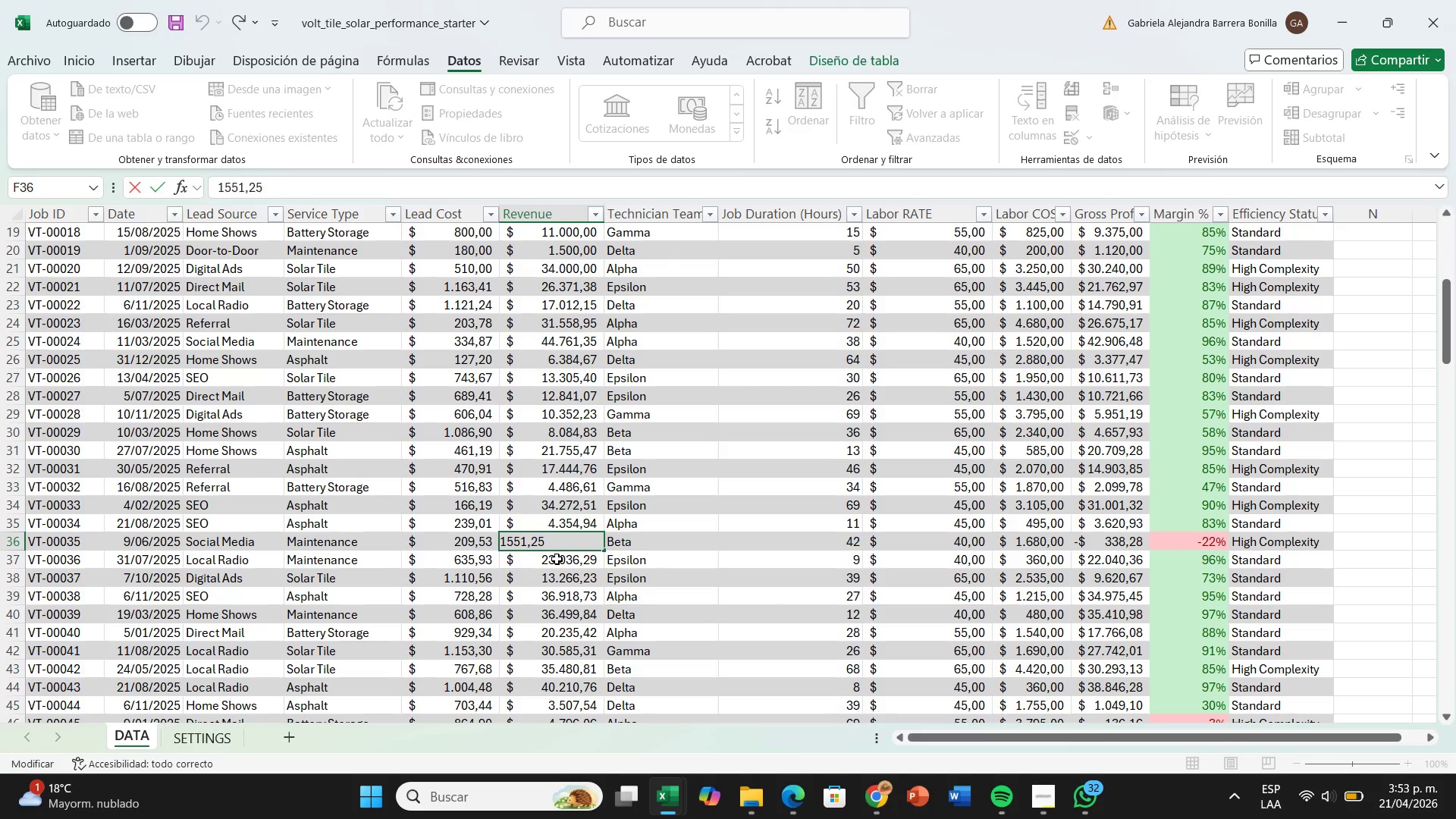 
key(Backspace)
 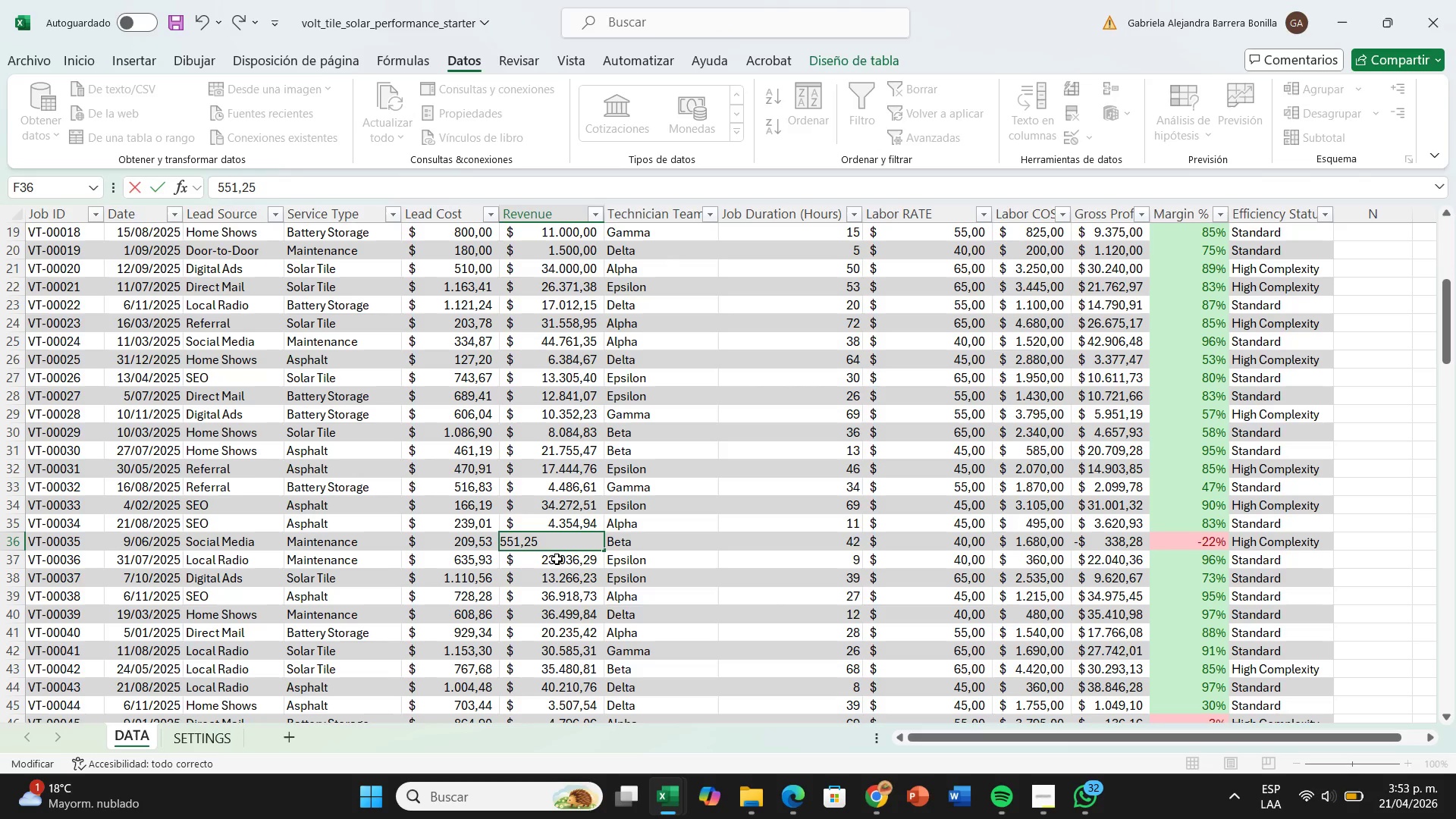 
key(6)
 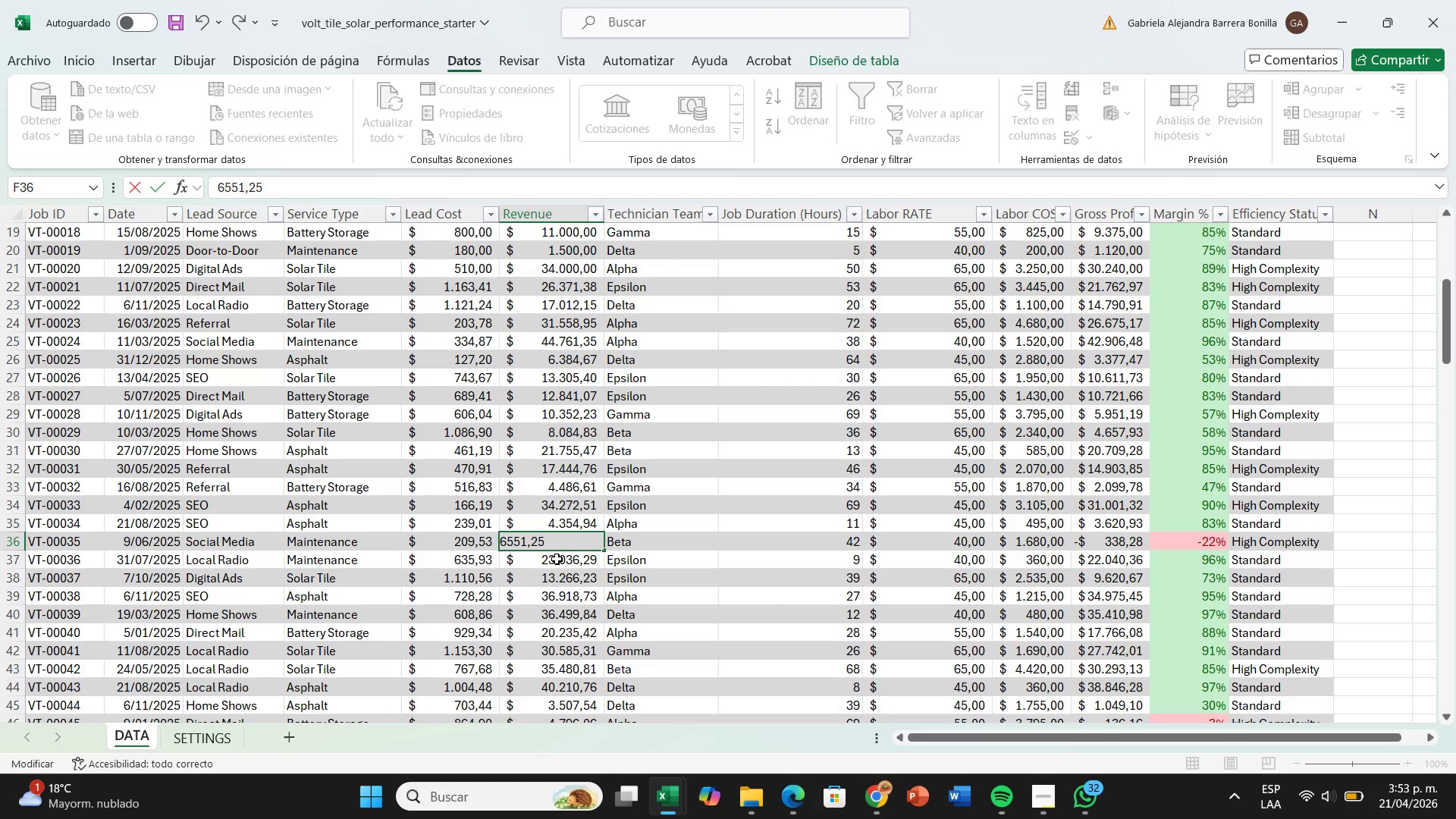 
key(Enter)
 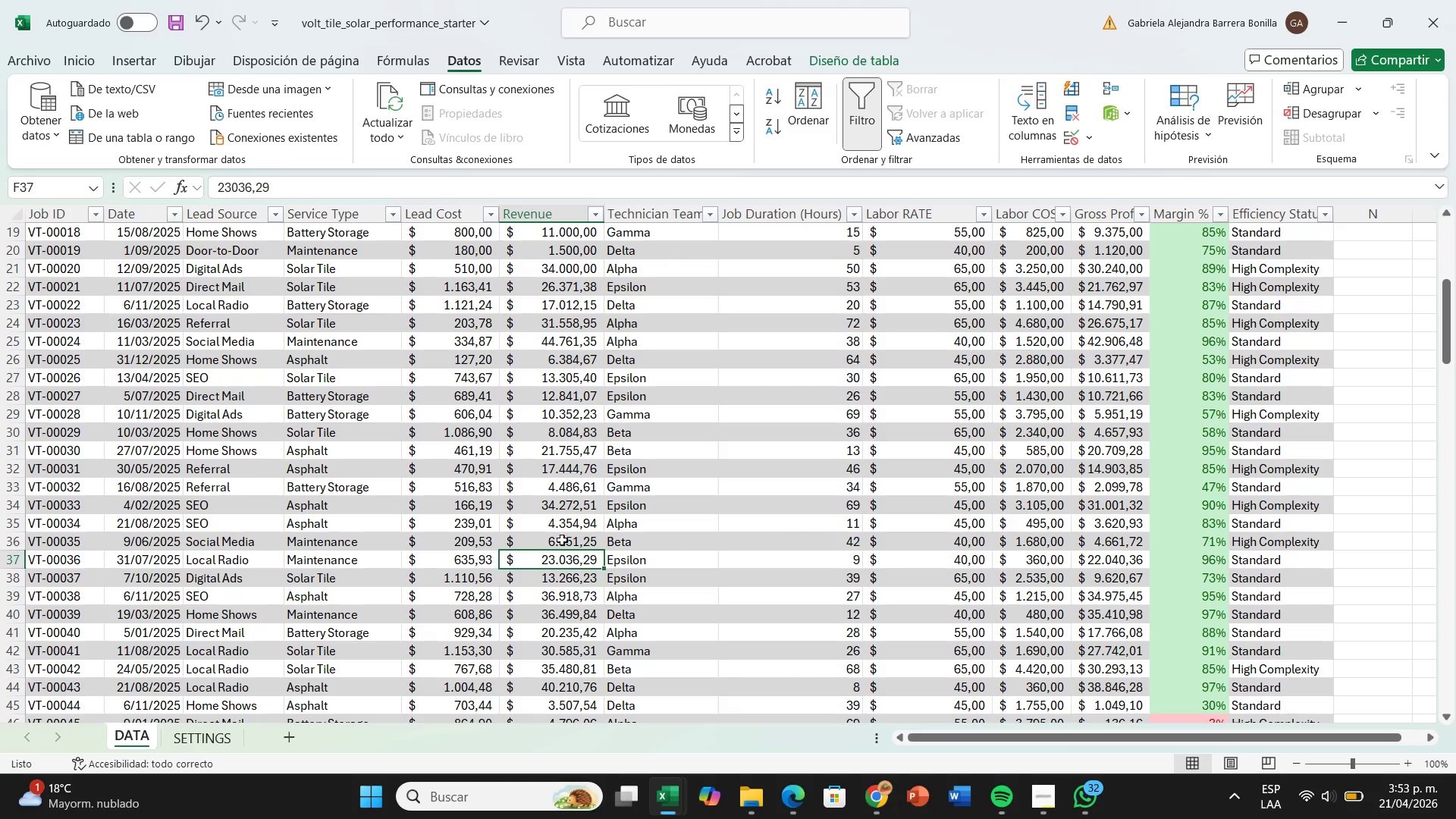 
double_click([554, 539])
 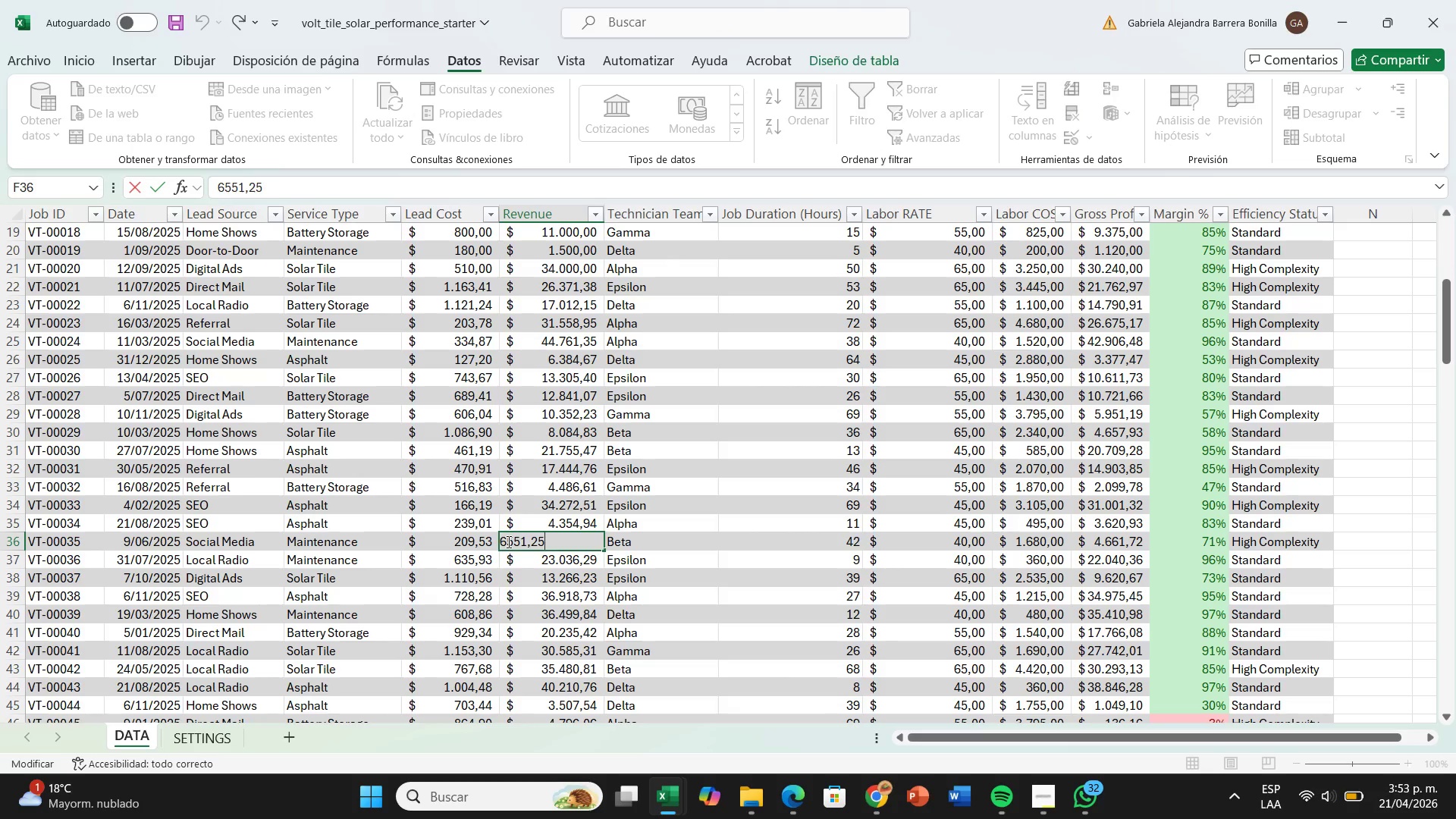 
left_click([506, 543])
 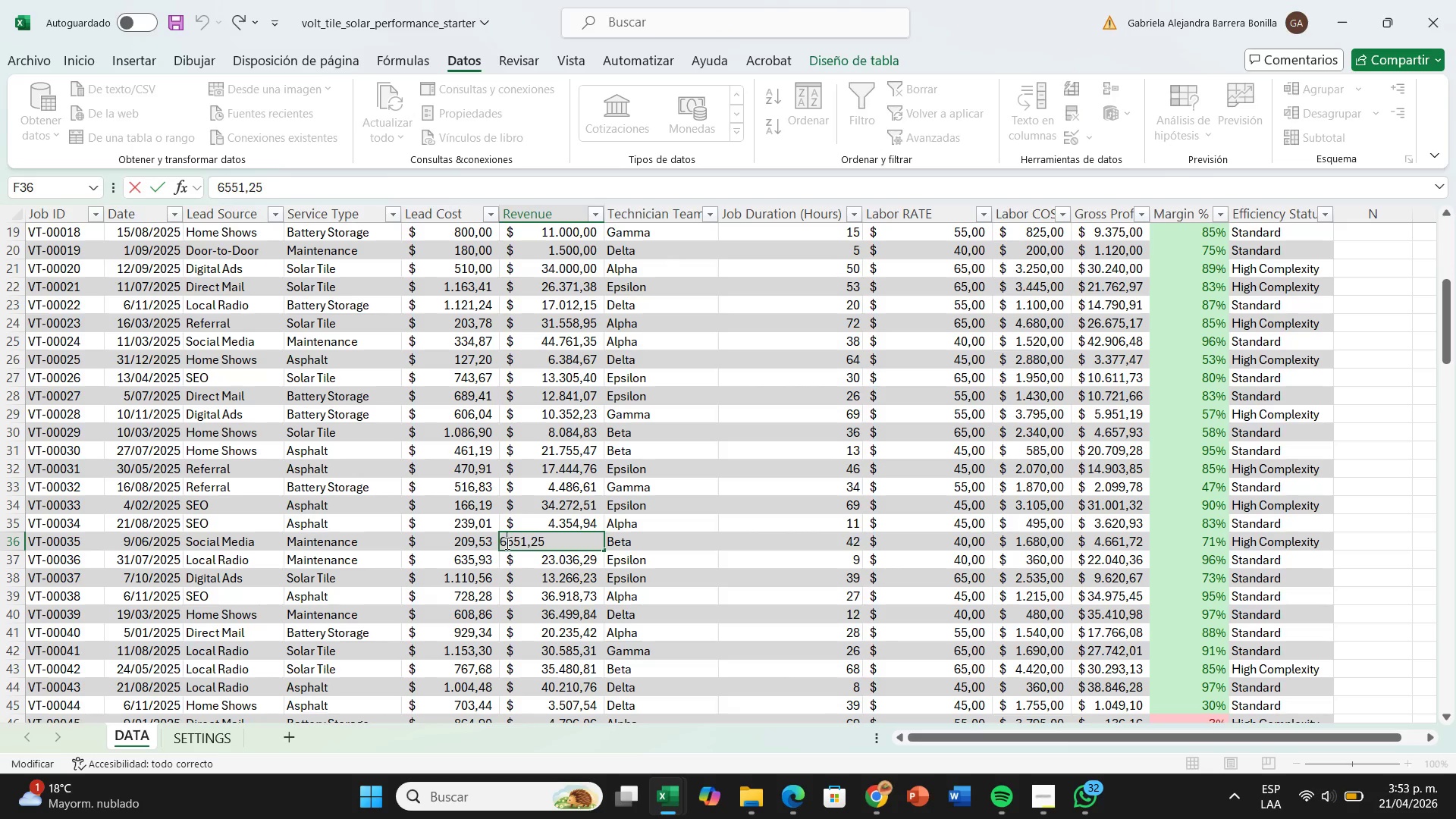 
key(Backspace)
 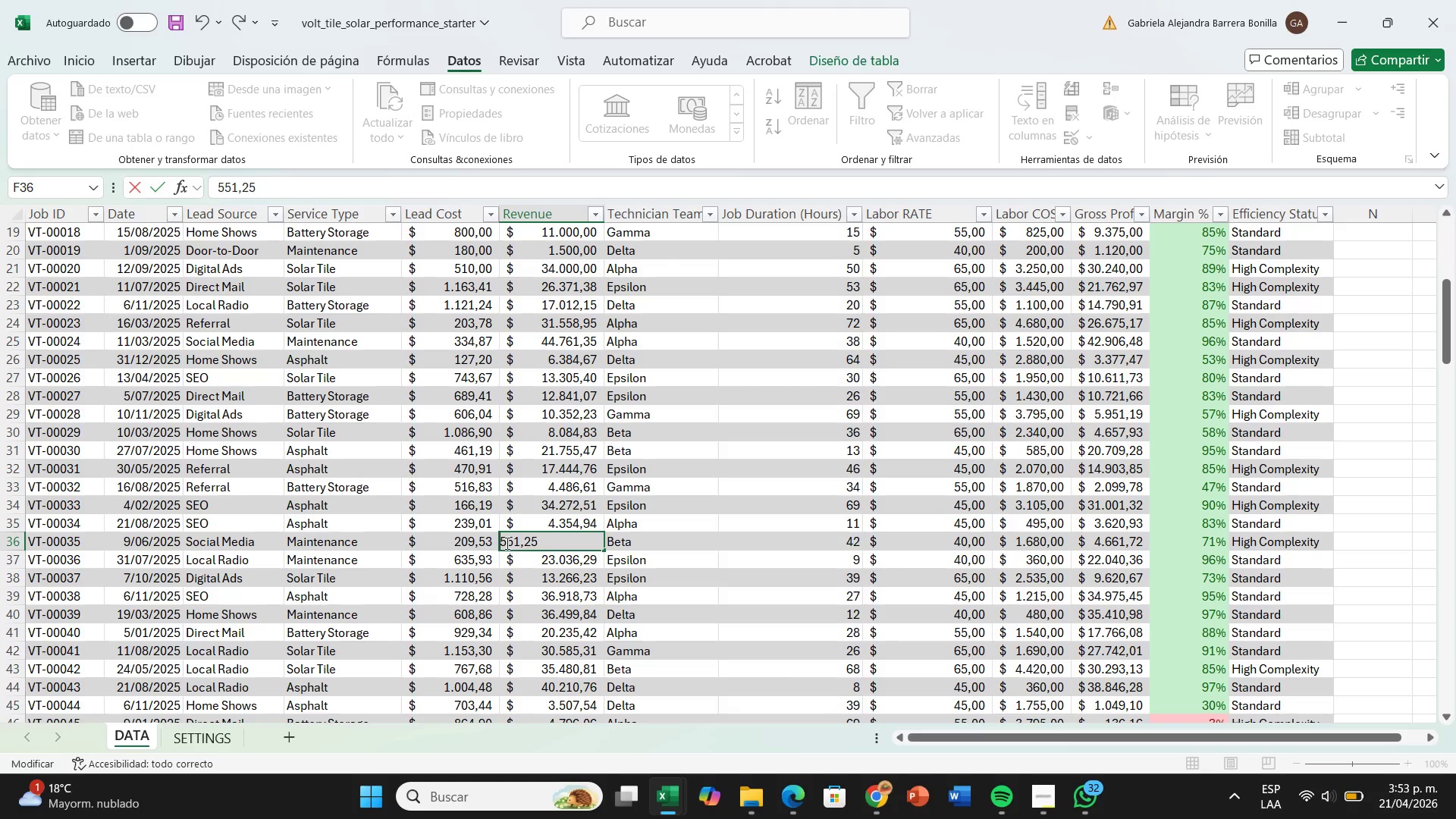 
key(3)
 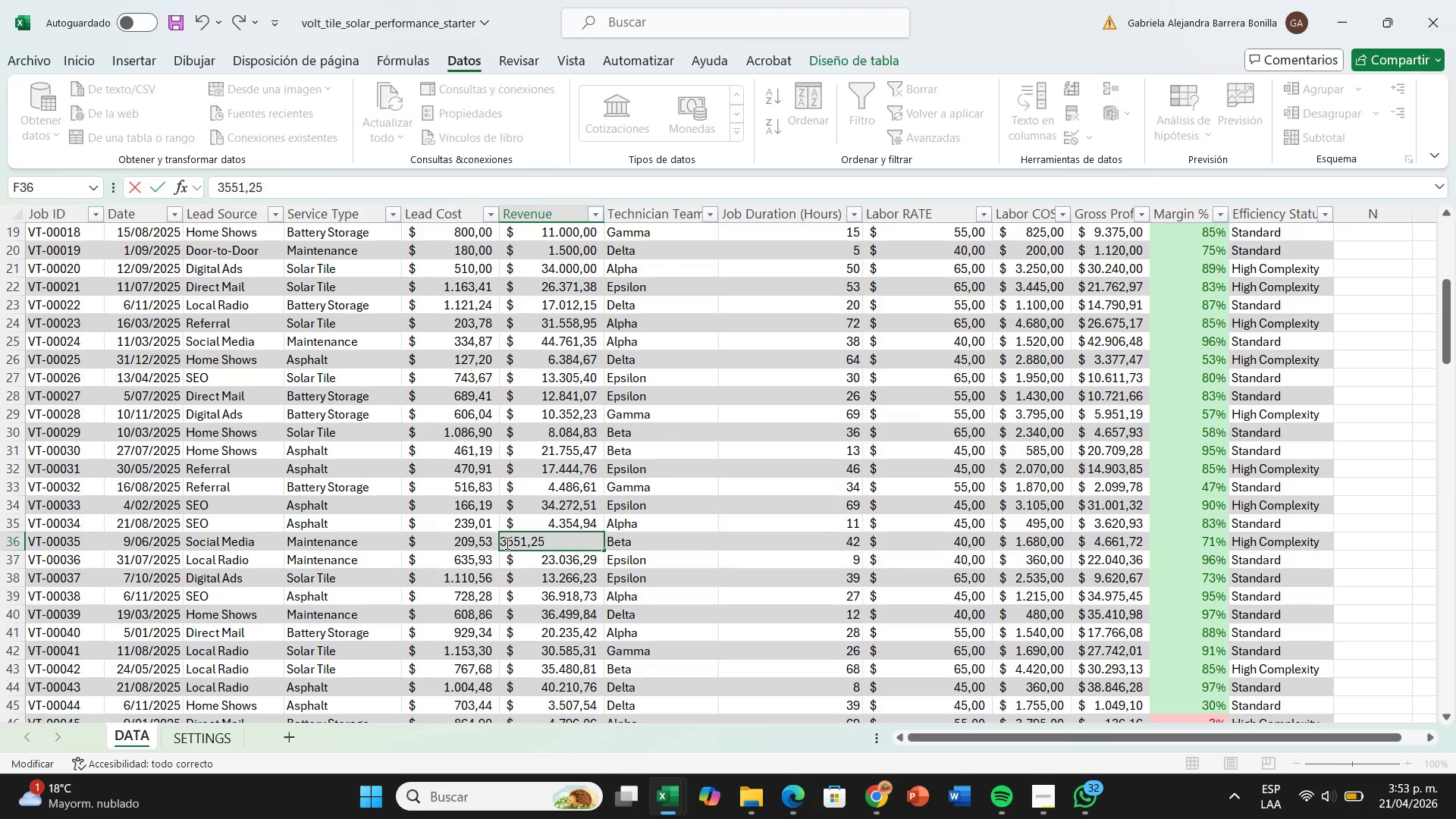 
key(Enter)
 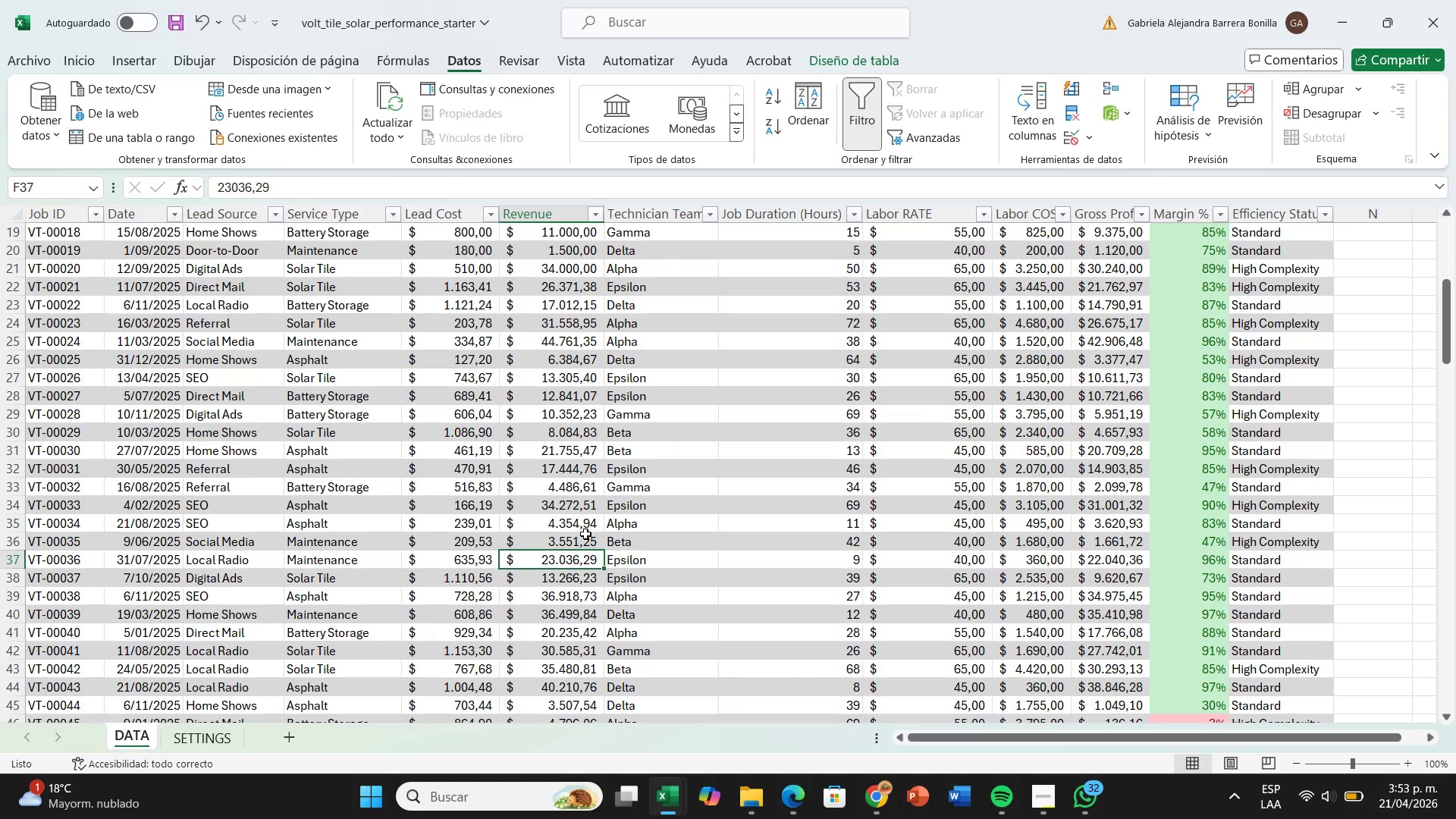 
left_click([559, 545])
 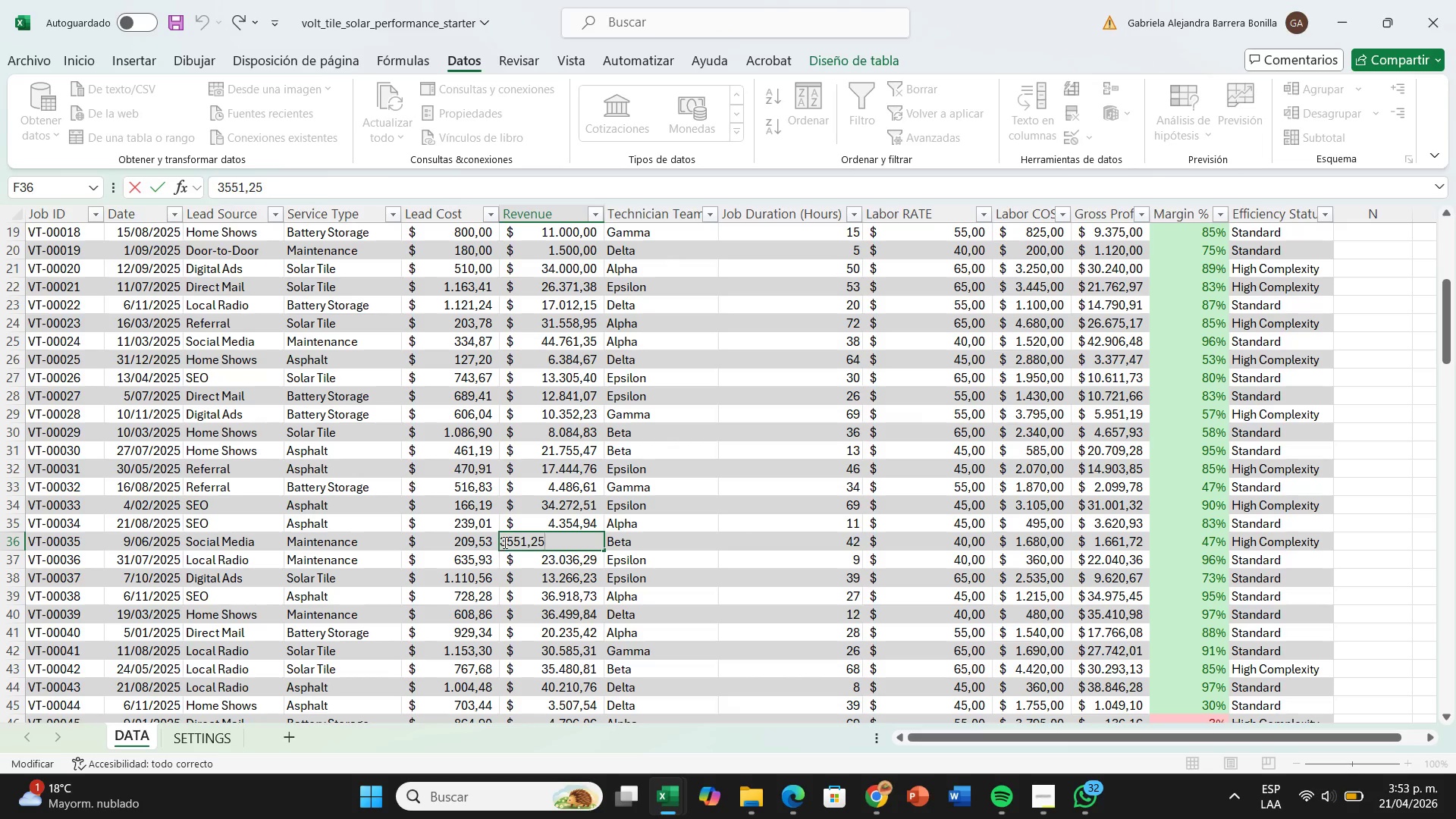 
left_click([506, 541])
 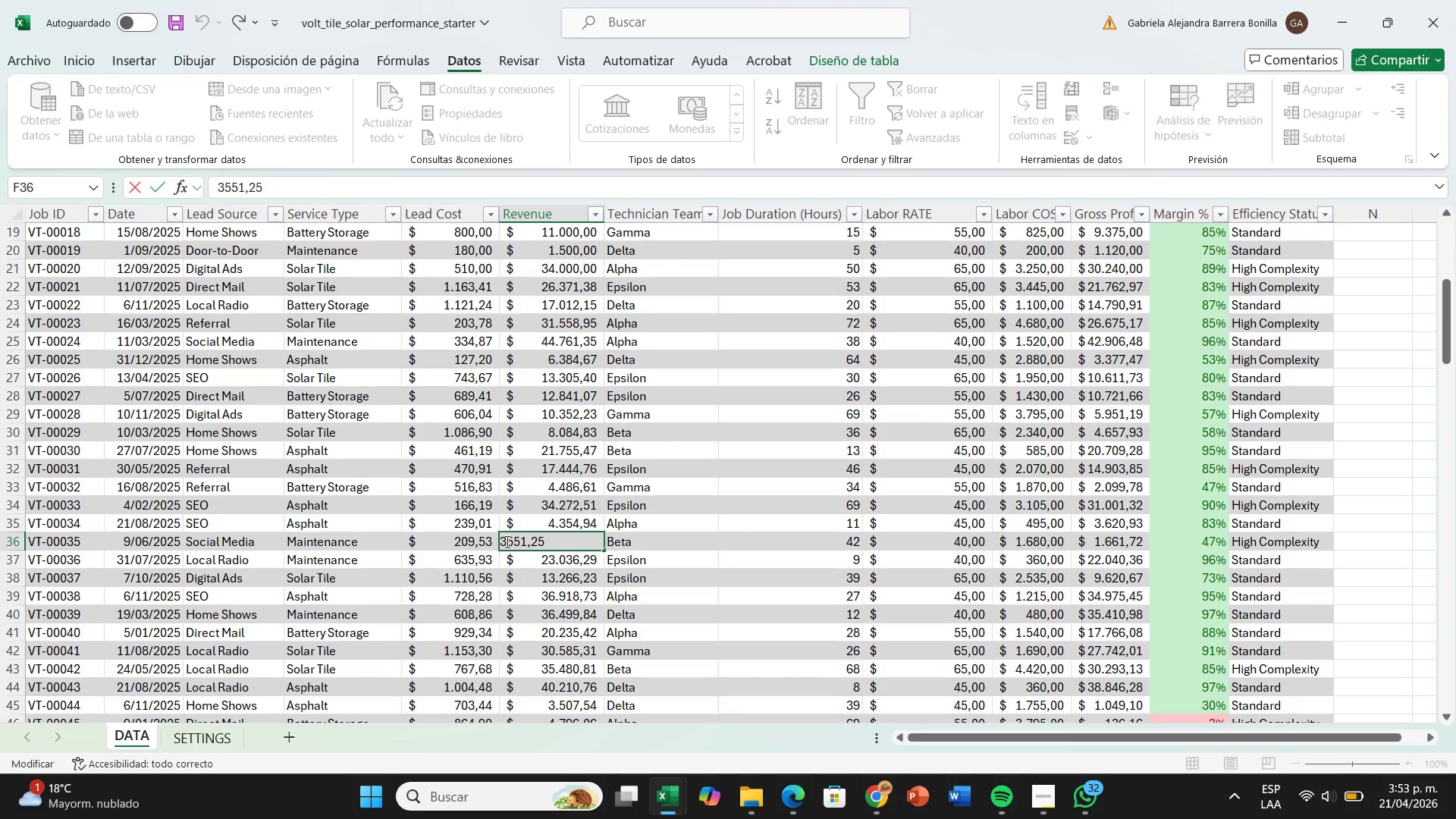 
key(Backspace)
 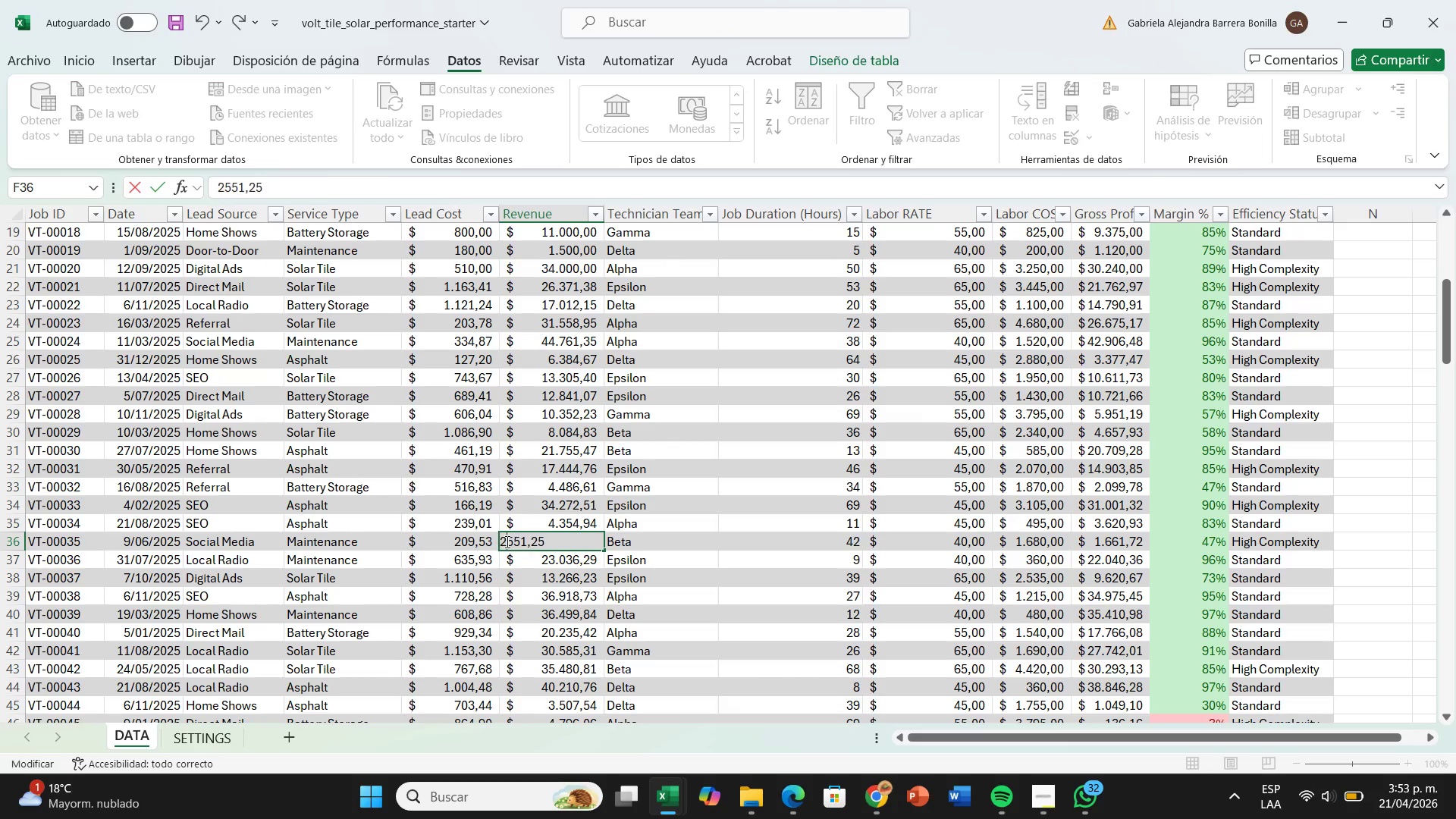 
key(2)
 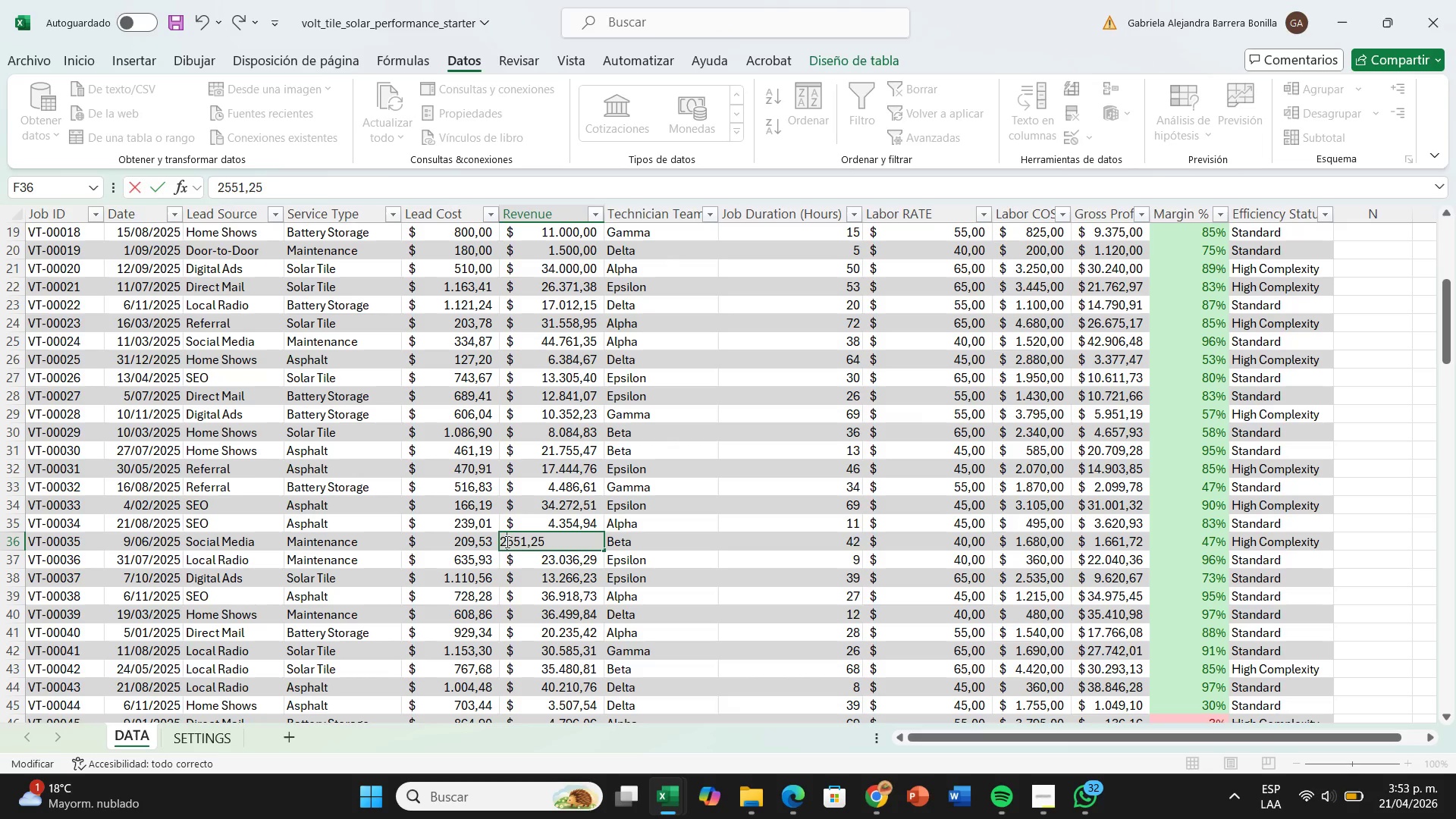 
key(Enter)
 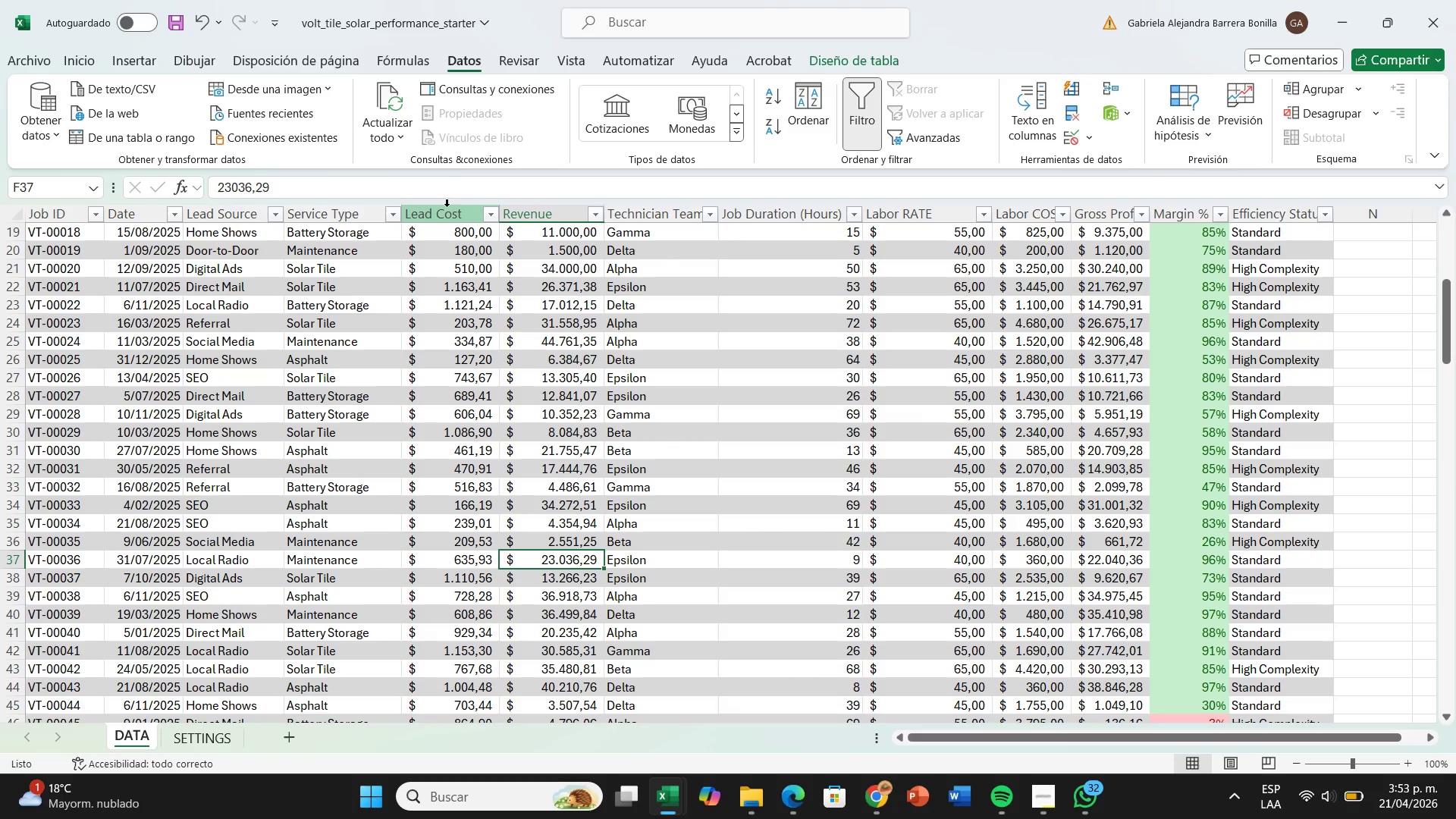 
scroll: coordinate [421, 283], scroll_direction: up, amount: 8.0
 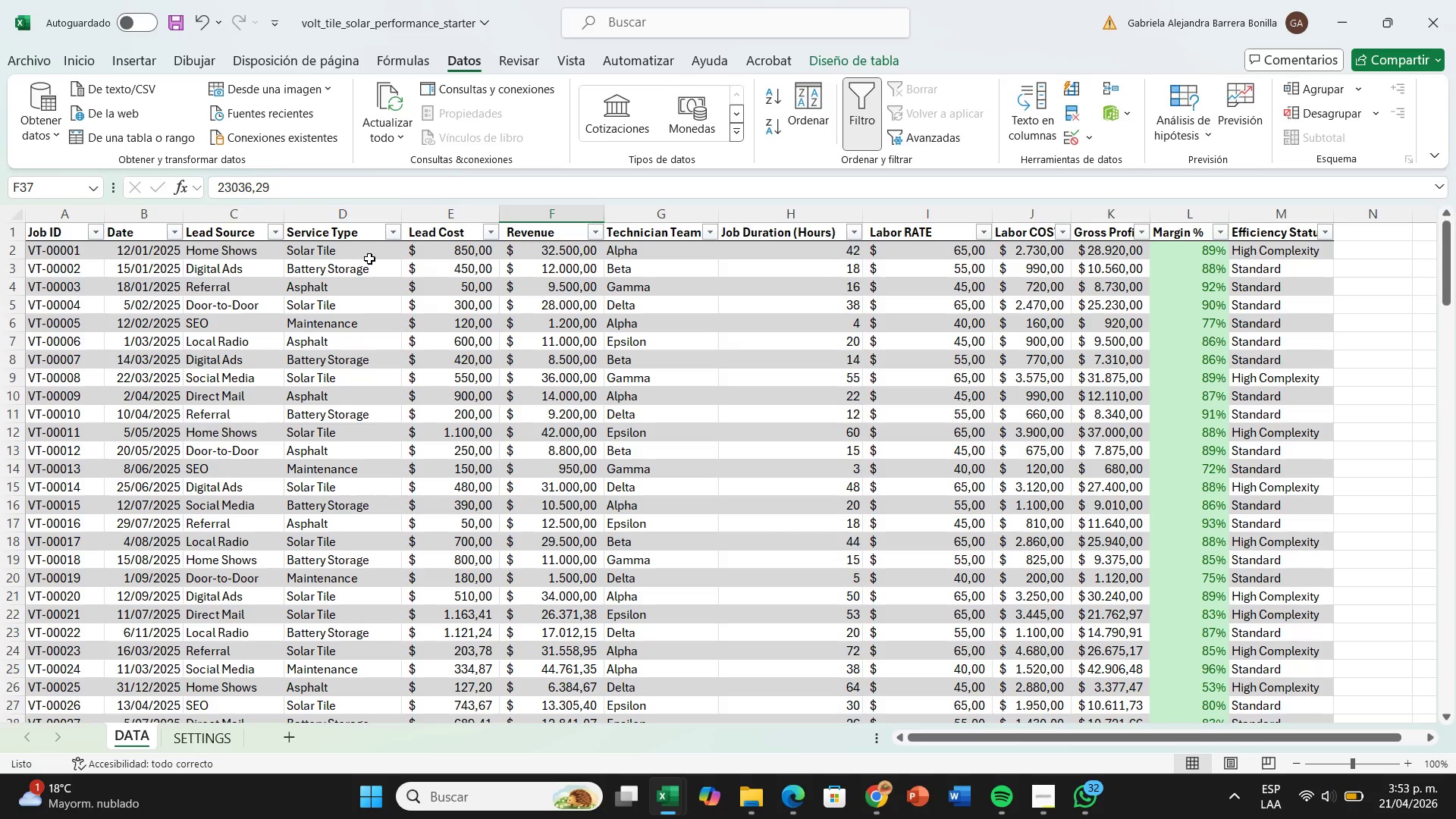 
left_click_drag(start_coordinate=[372, 256], to_coordinate=[385, 684])
 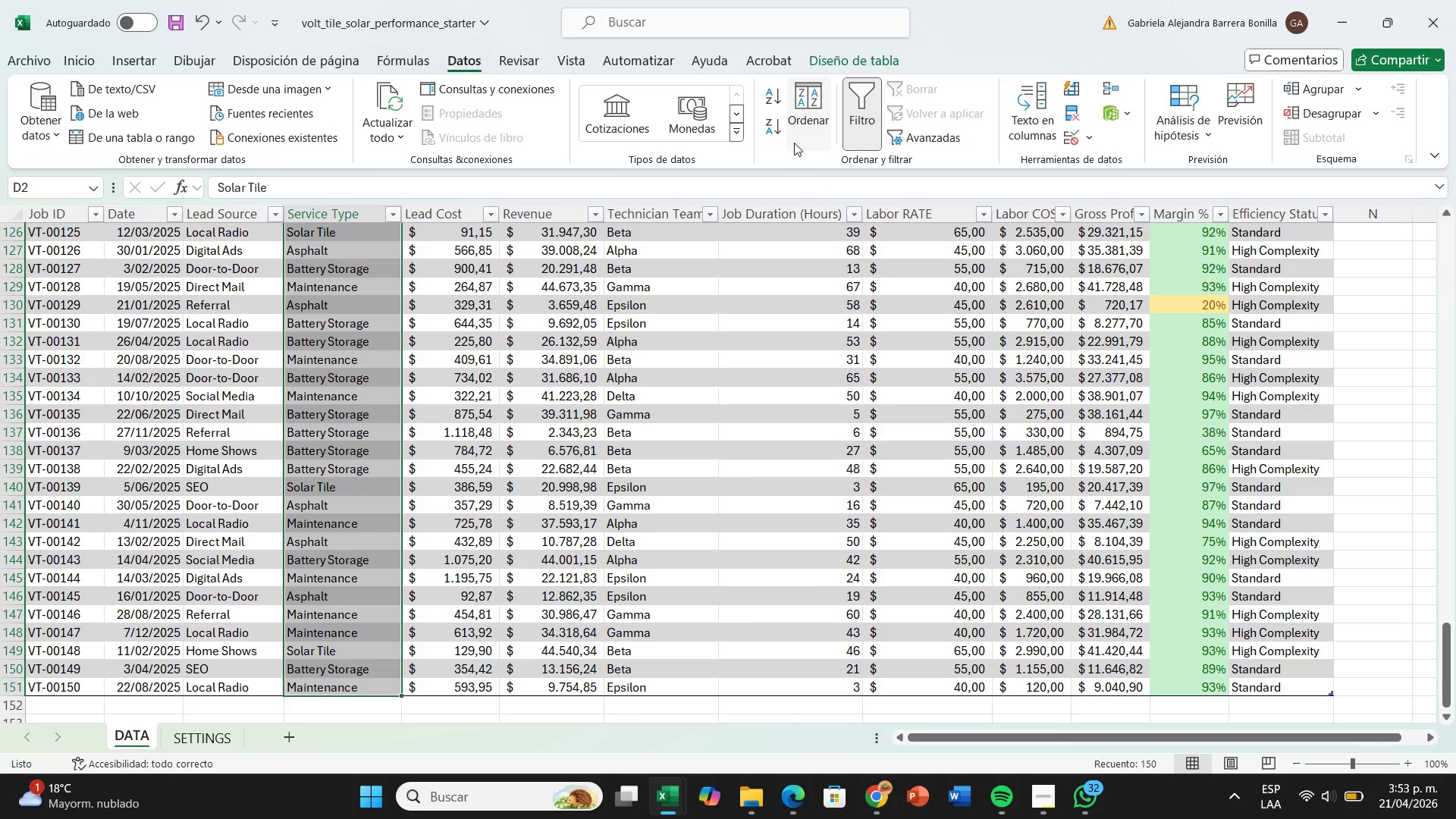 
wait(12.03)
 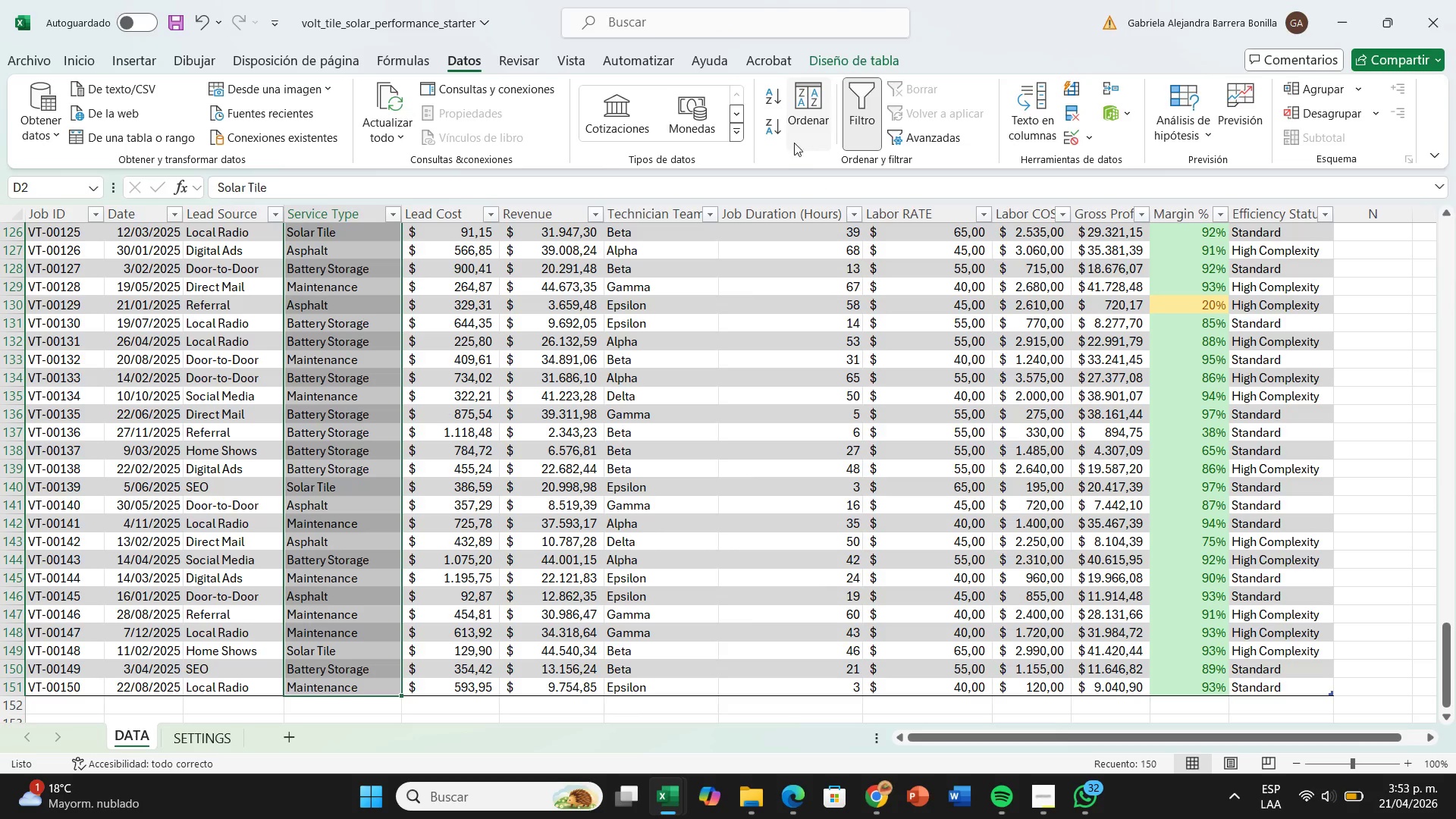 
left_click([1072, 138])
 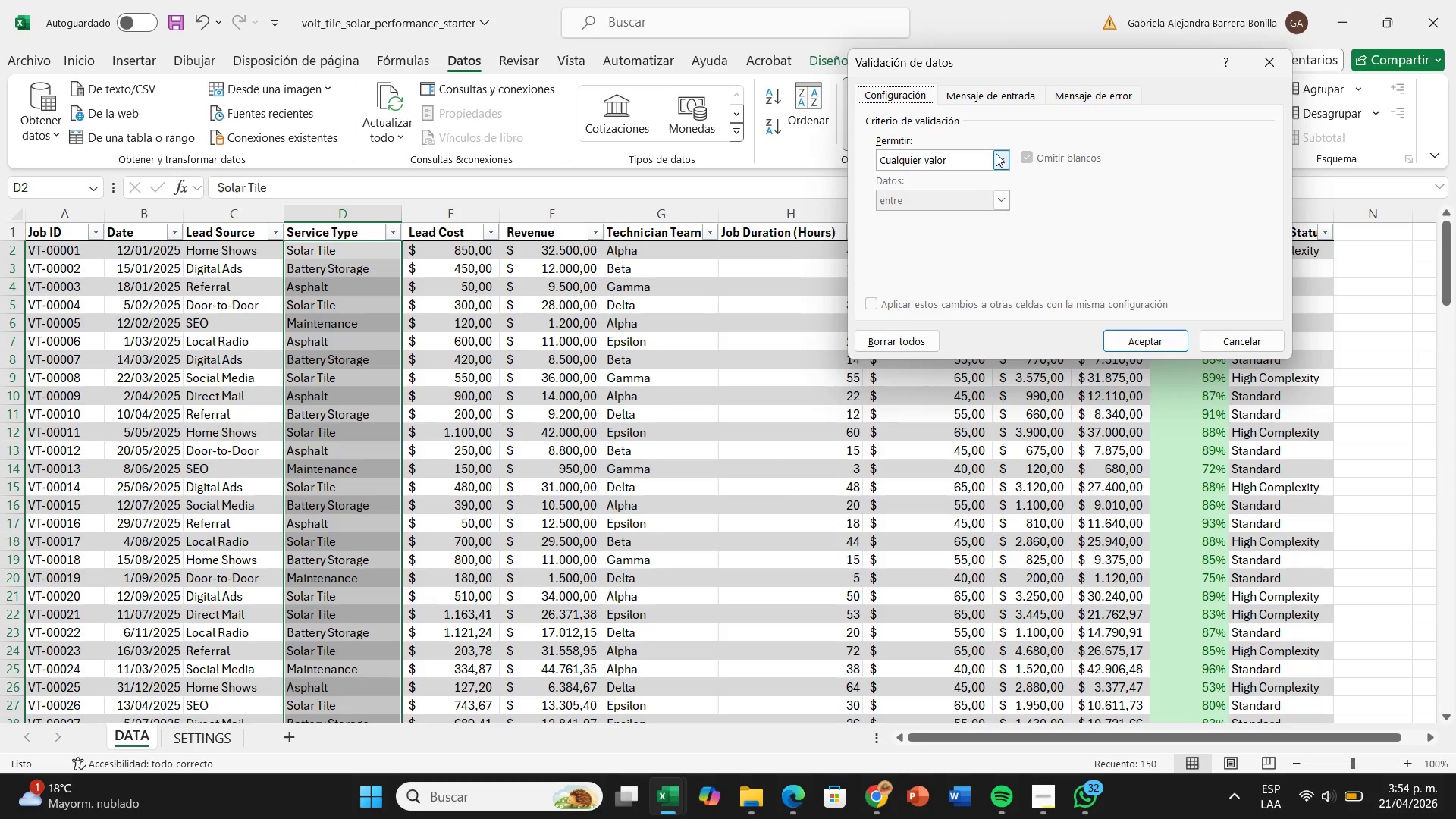 
left_click([1004, 156])
 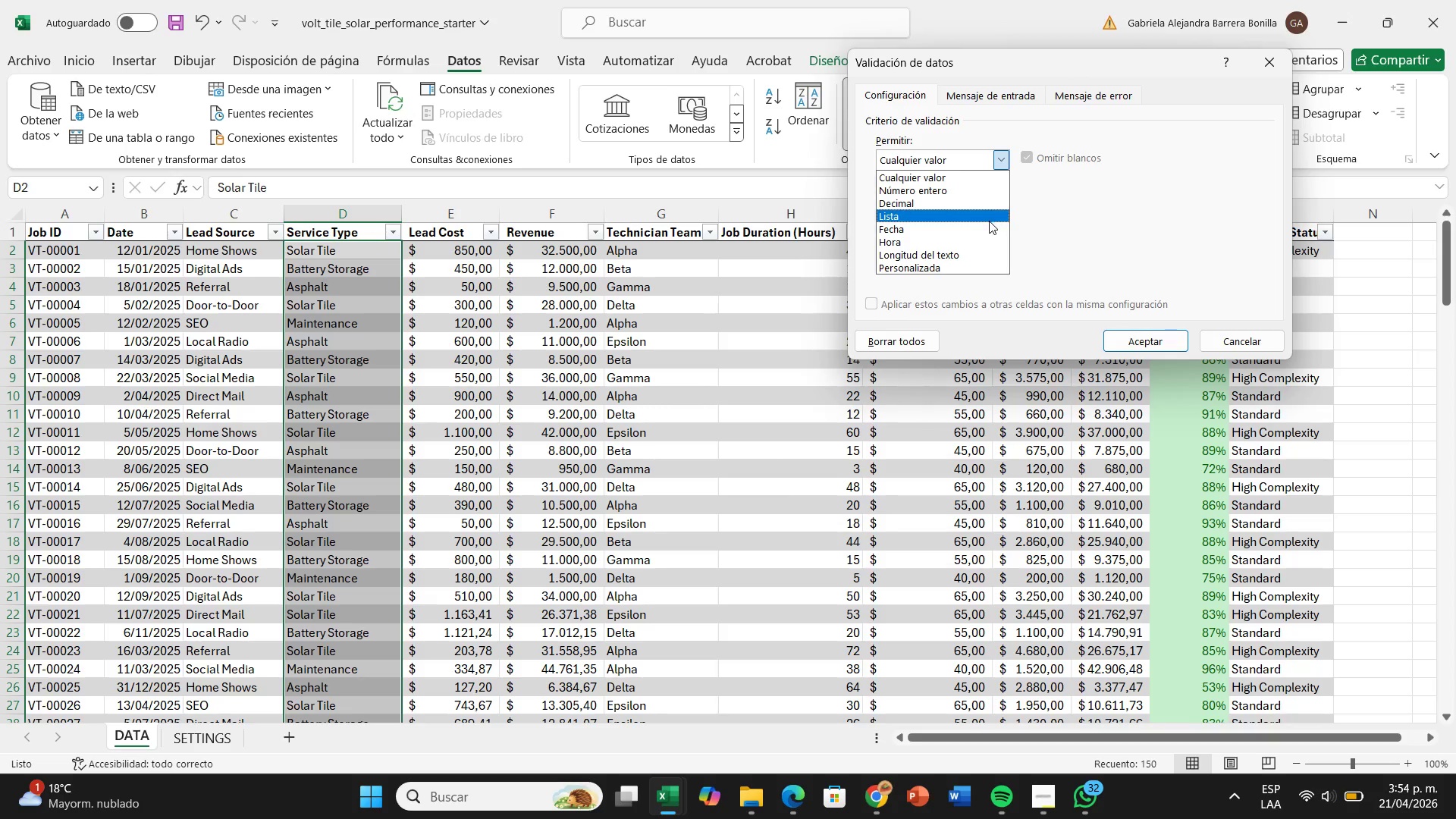 
left_click([989, 221])
 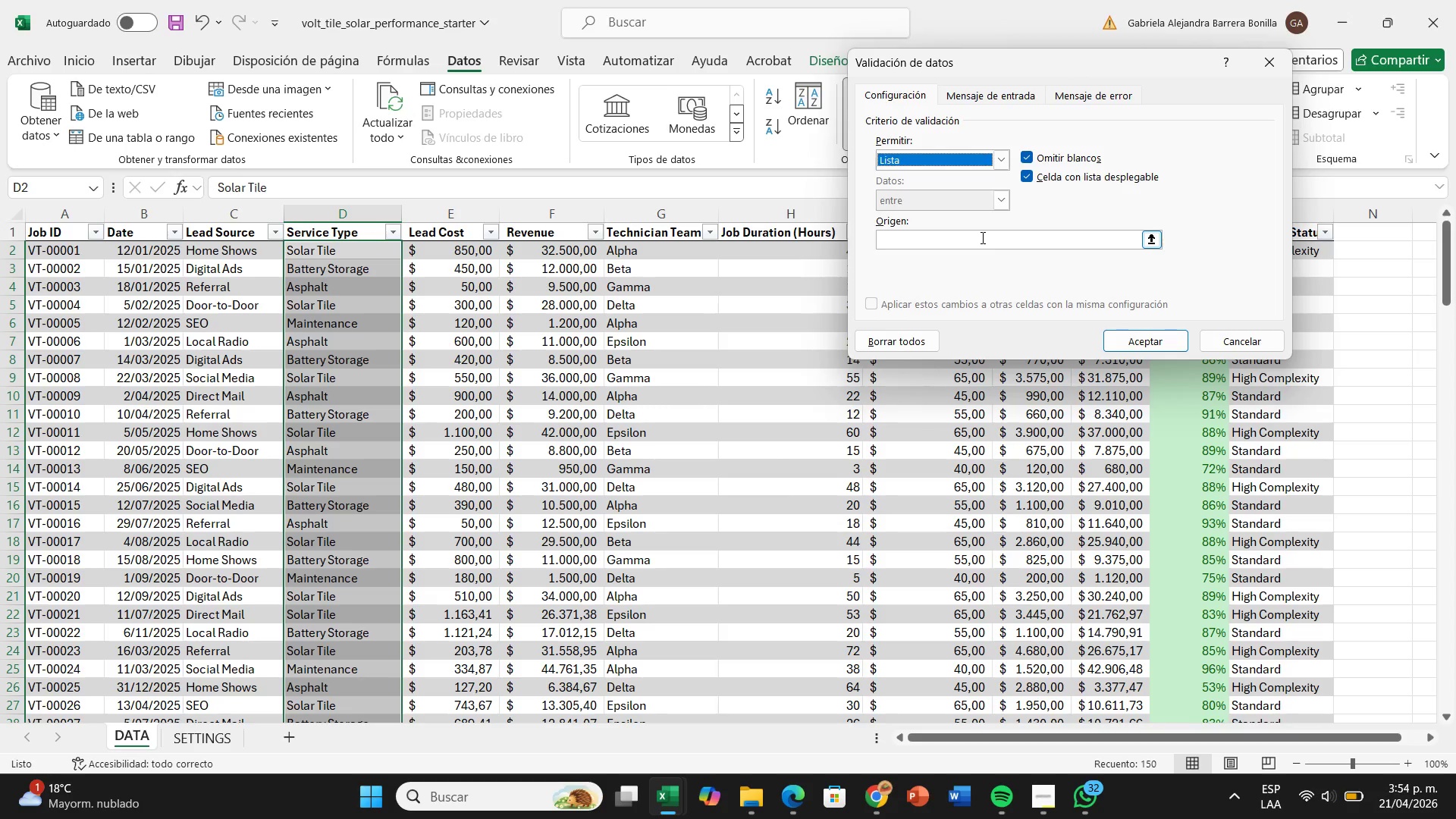 
left_click([981, 237])
 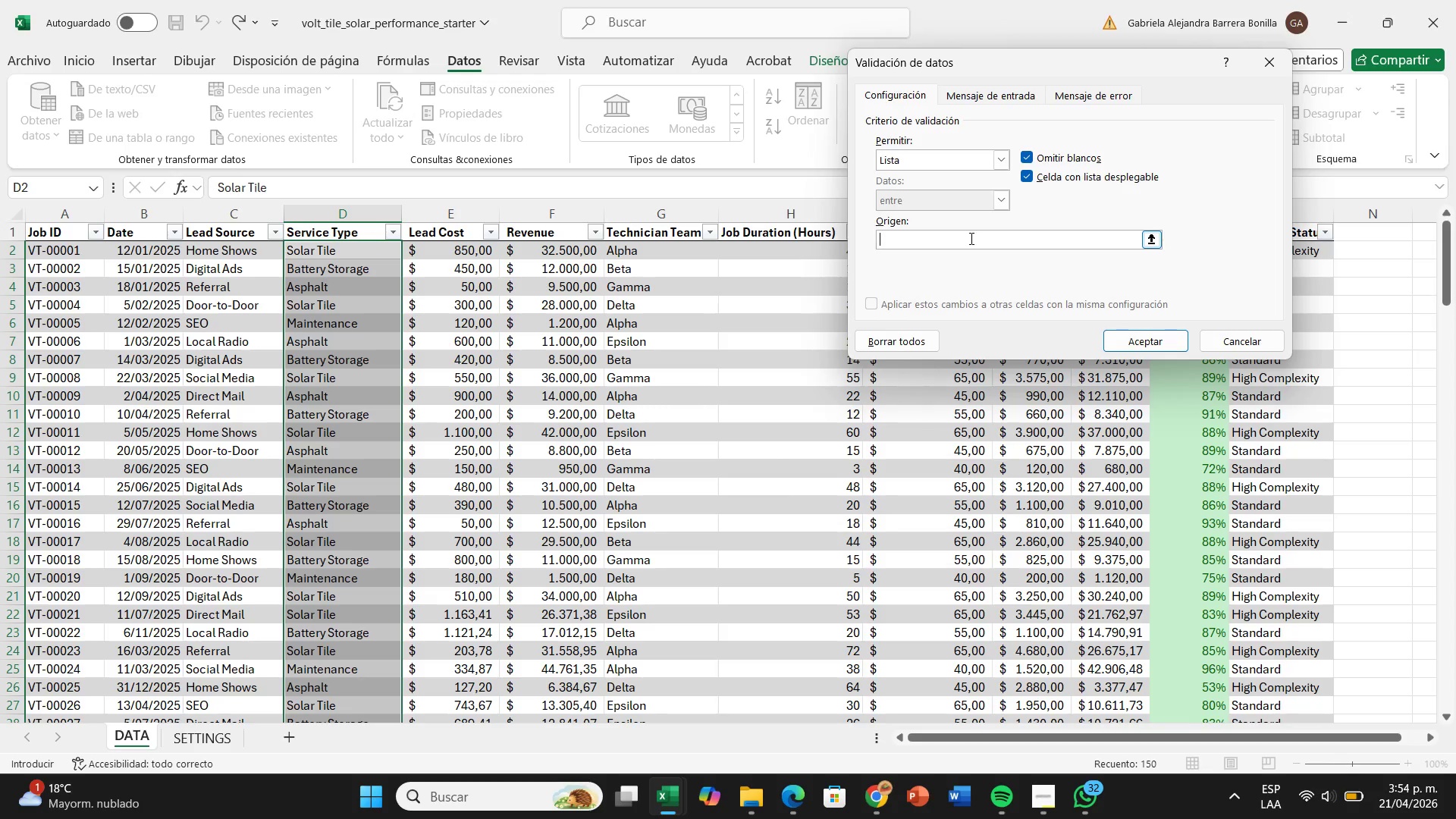 
type(Solar TI)
key(Backspace)
type(ile< Battery Storage< Asphalt< )
 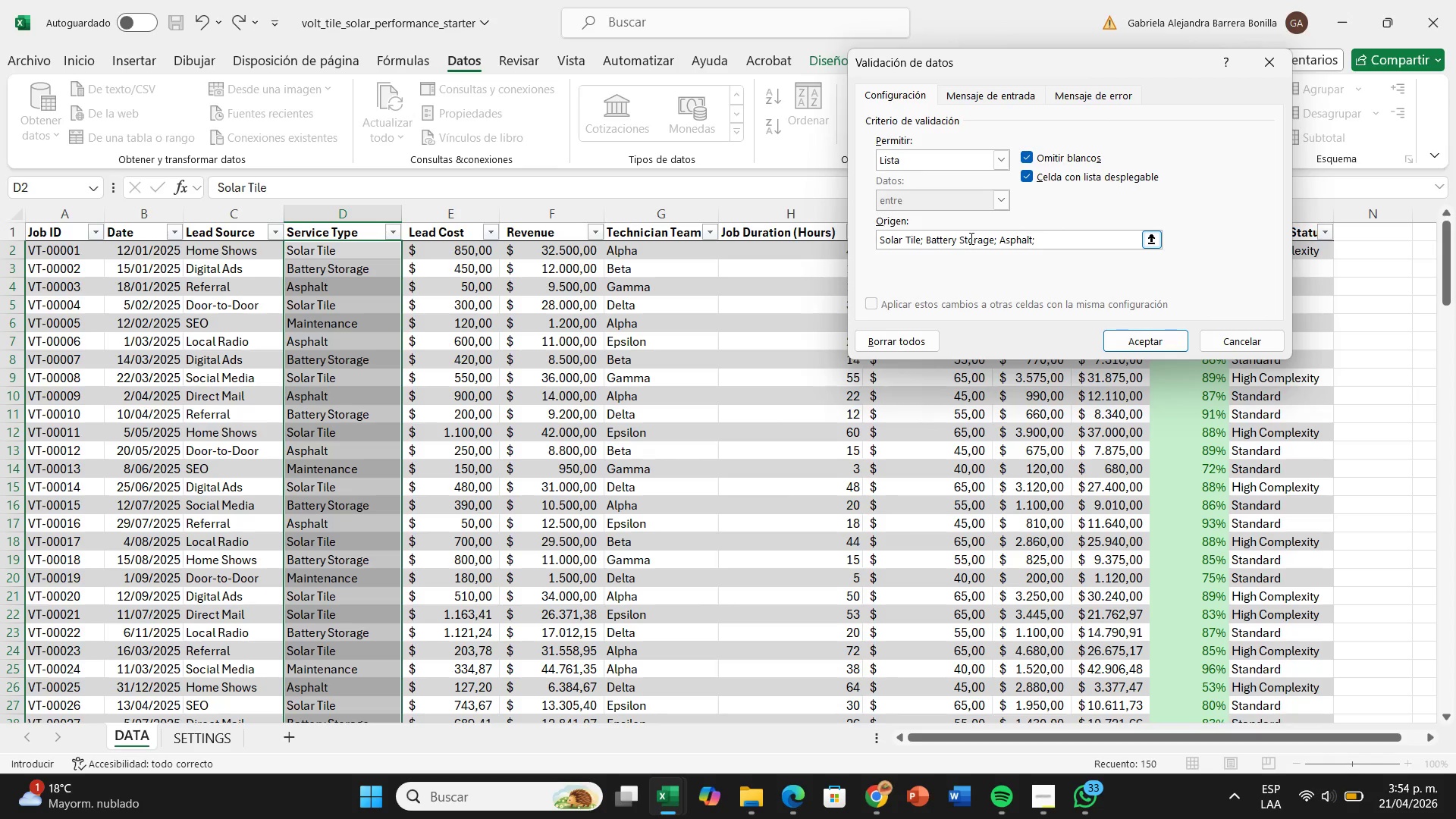 
wait(6.53)
 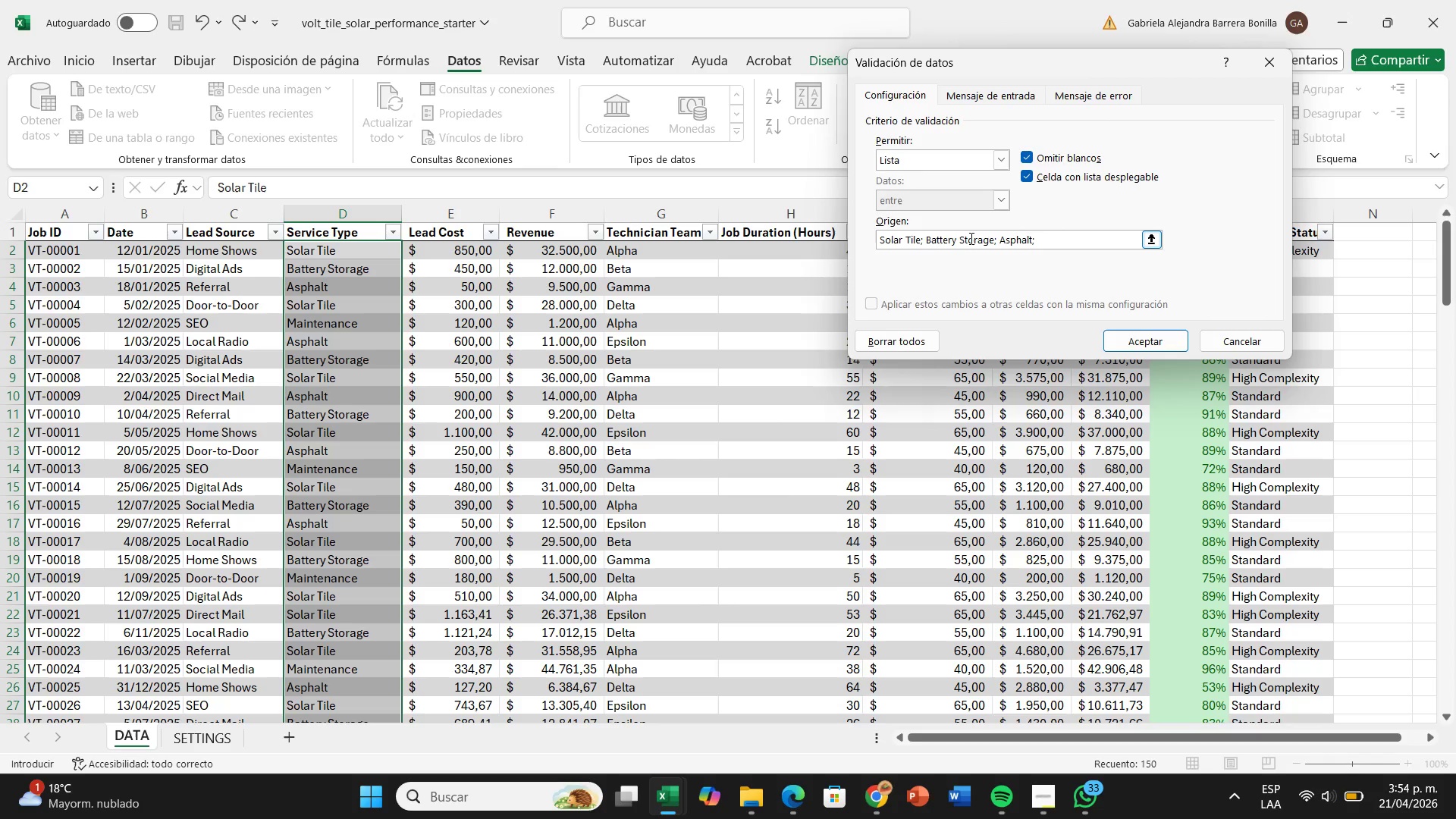 
type(Maintenance)
 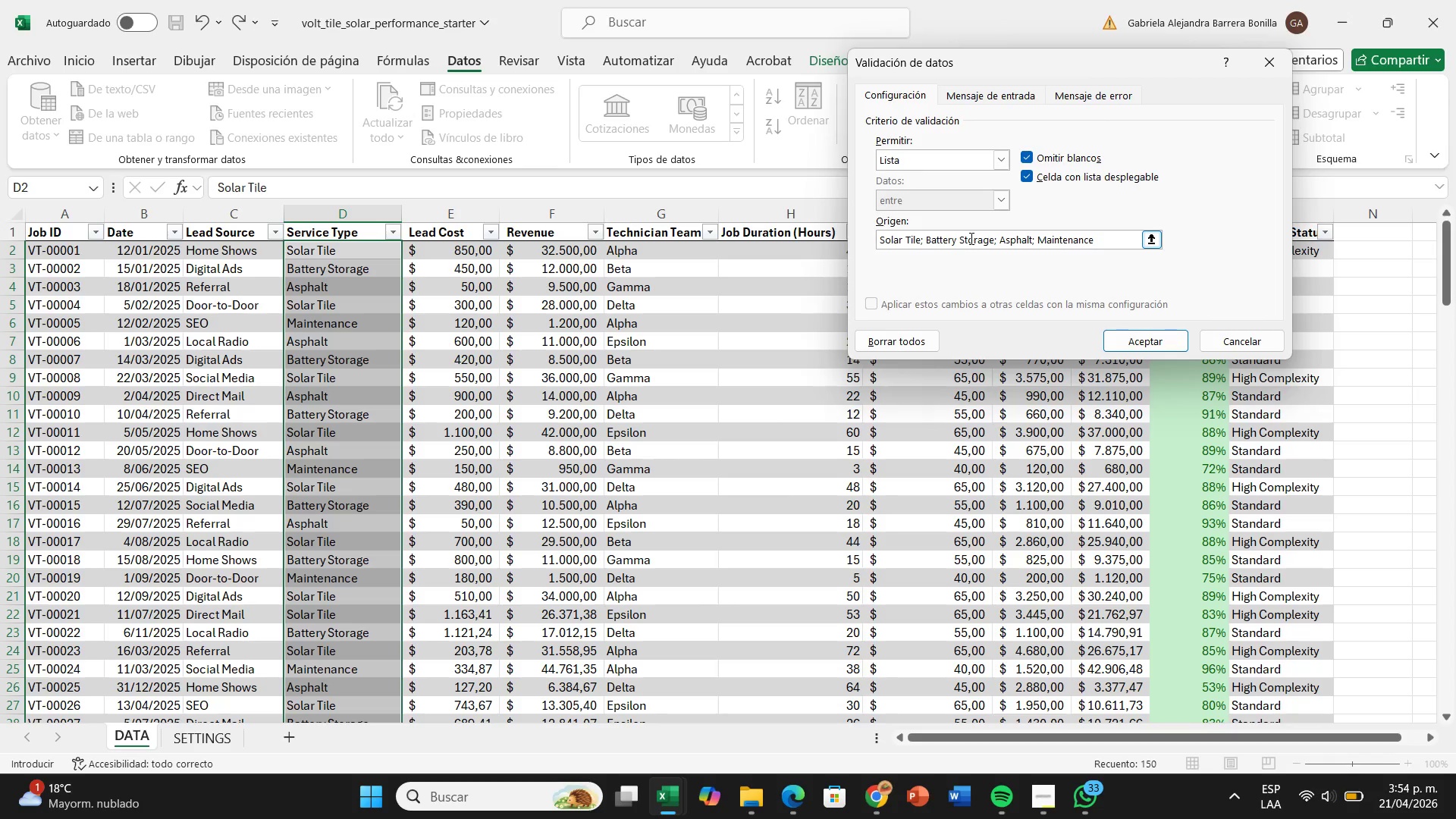 
key(Enter)
 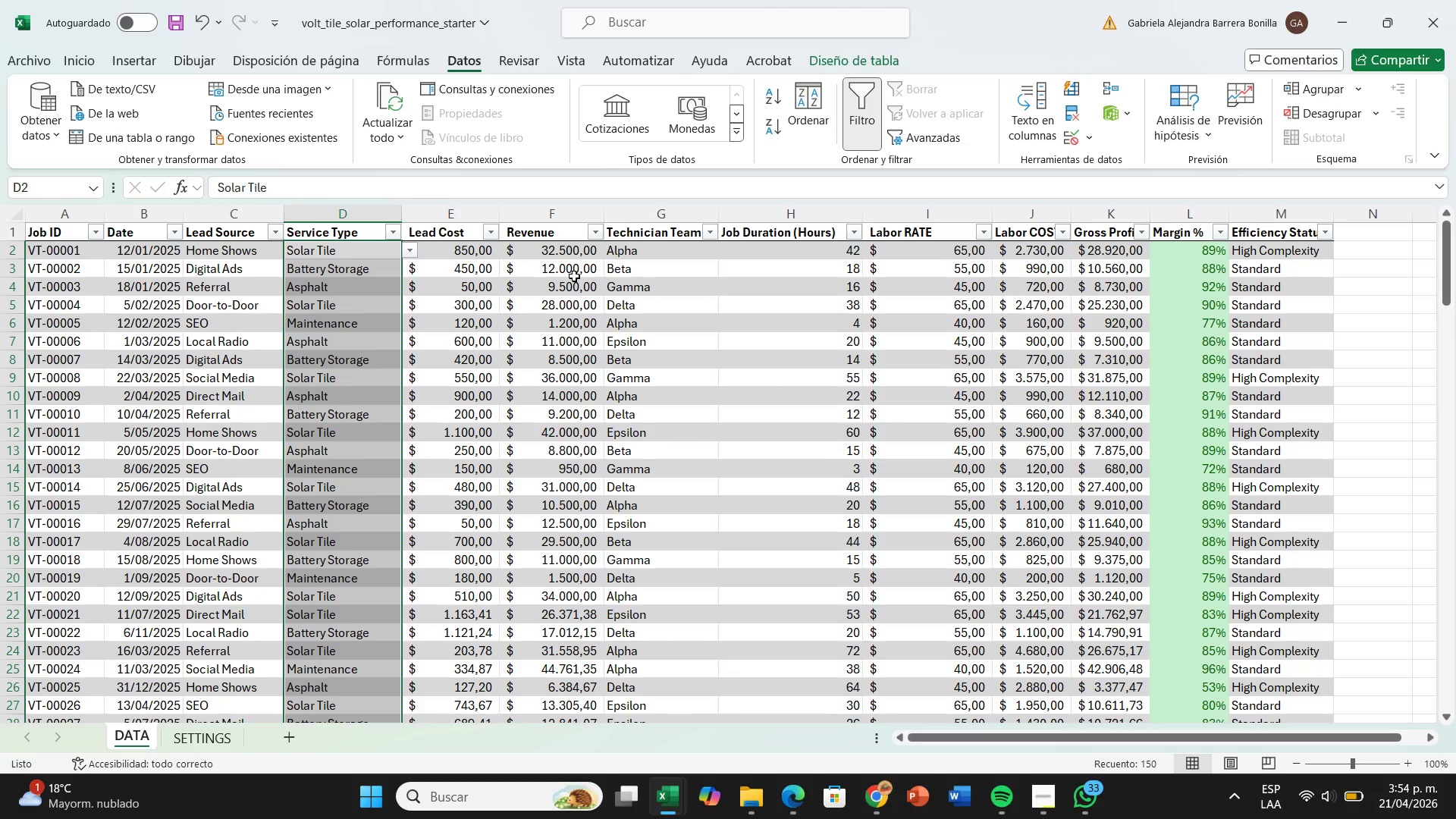 
wait(19.25)
 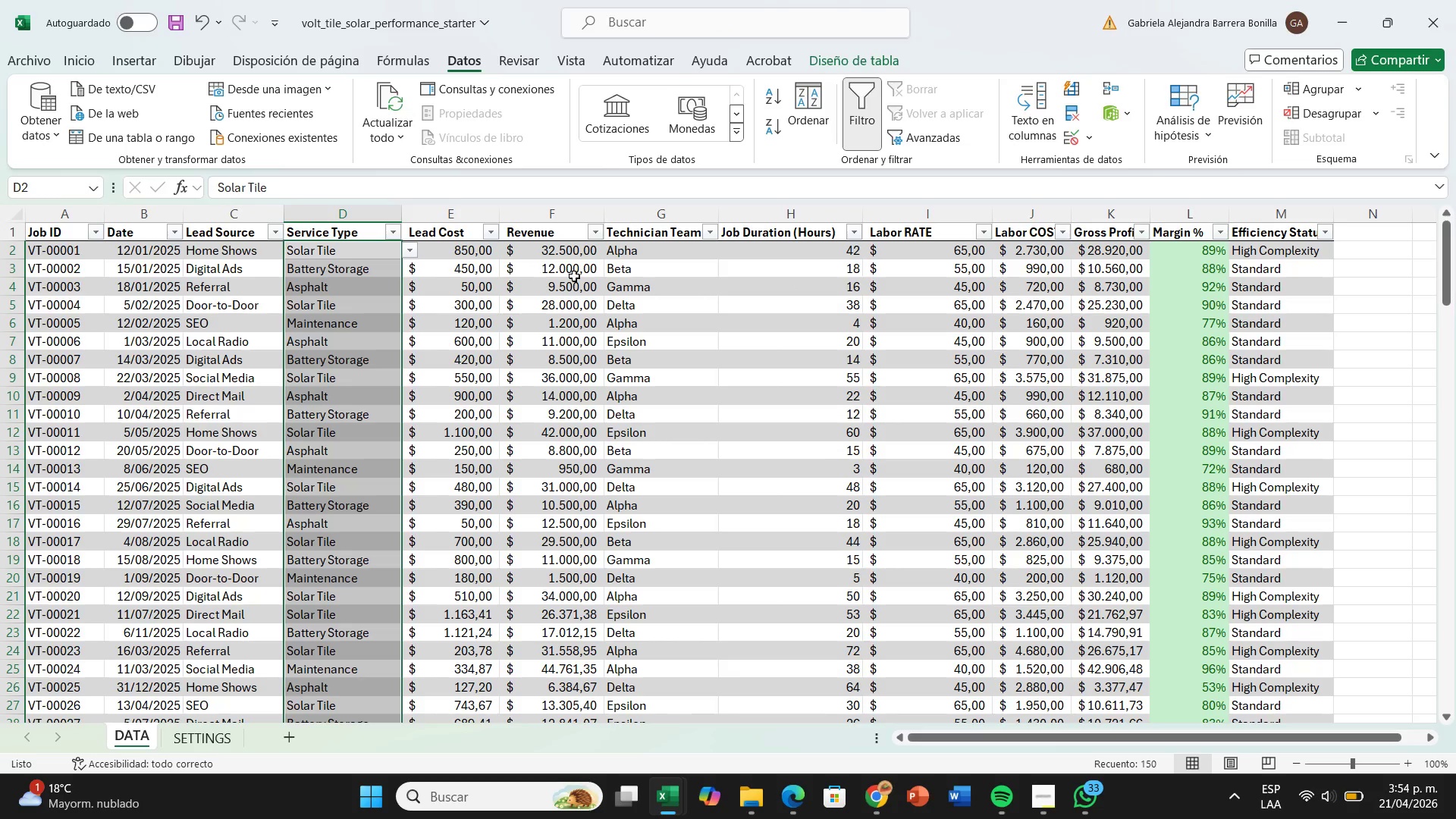 
left_click([582, 468])
 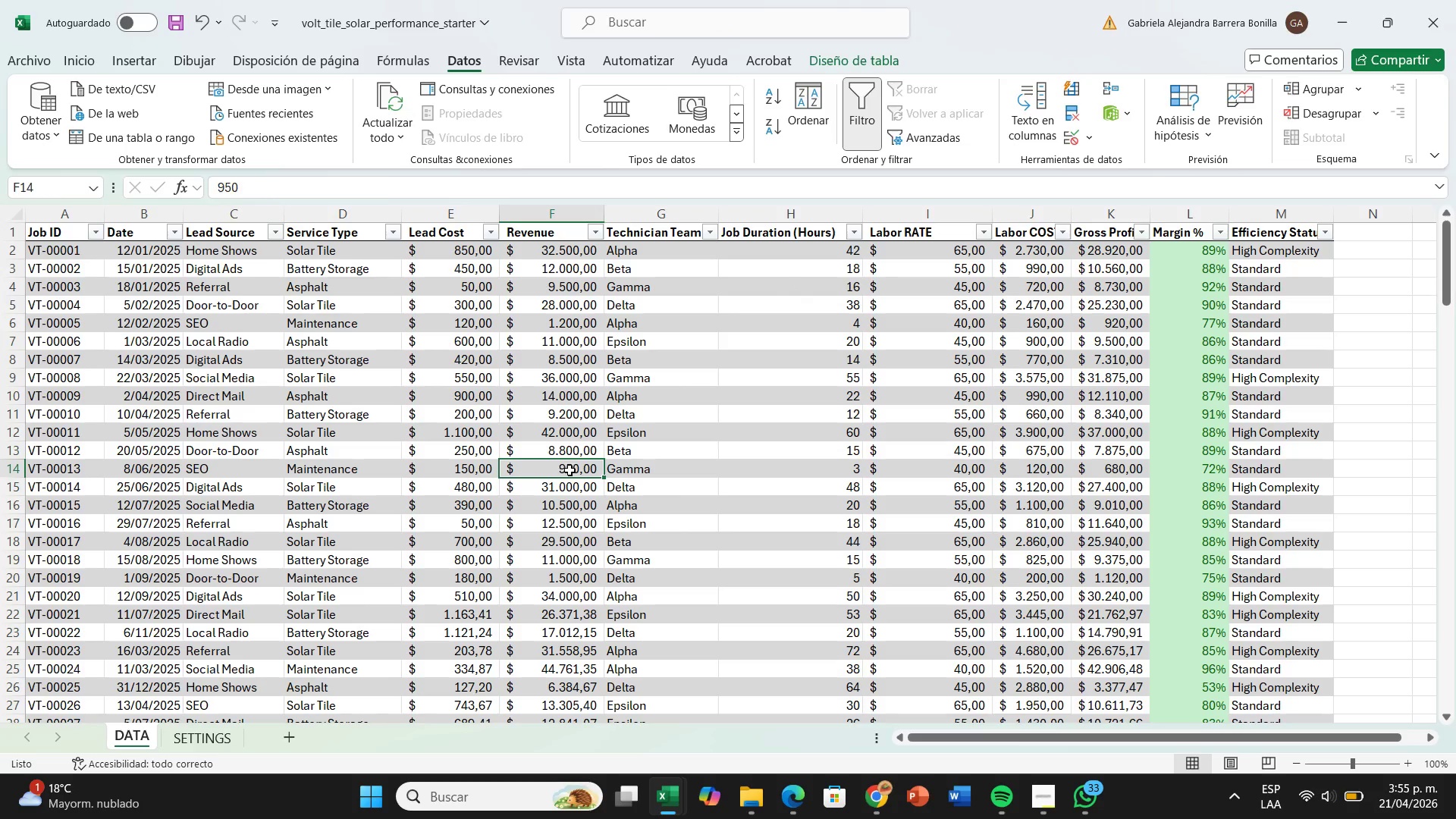 
double_click([573, 470])
 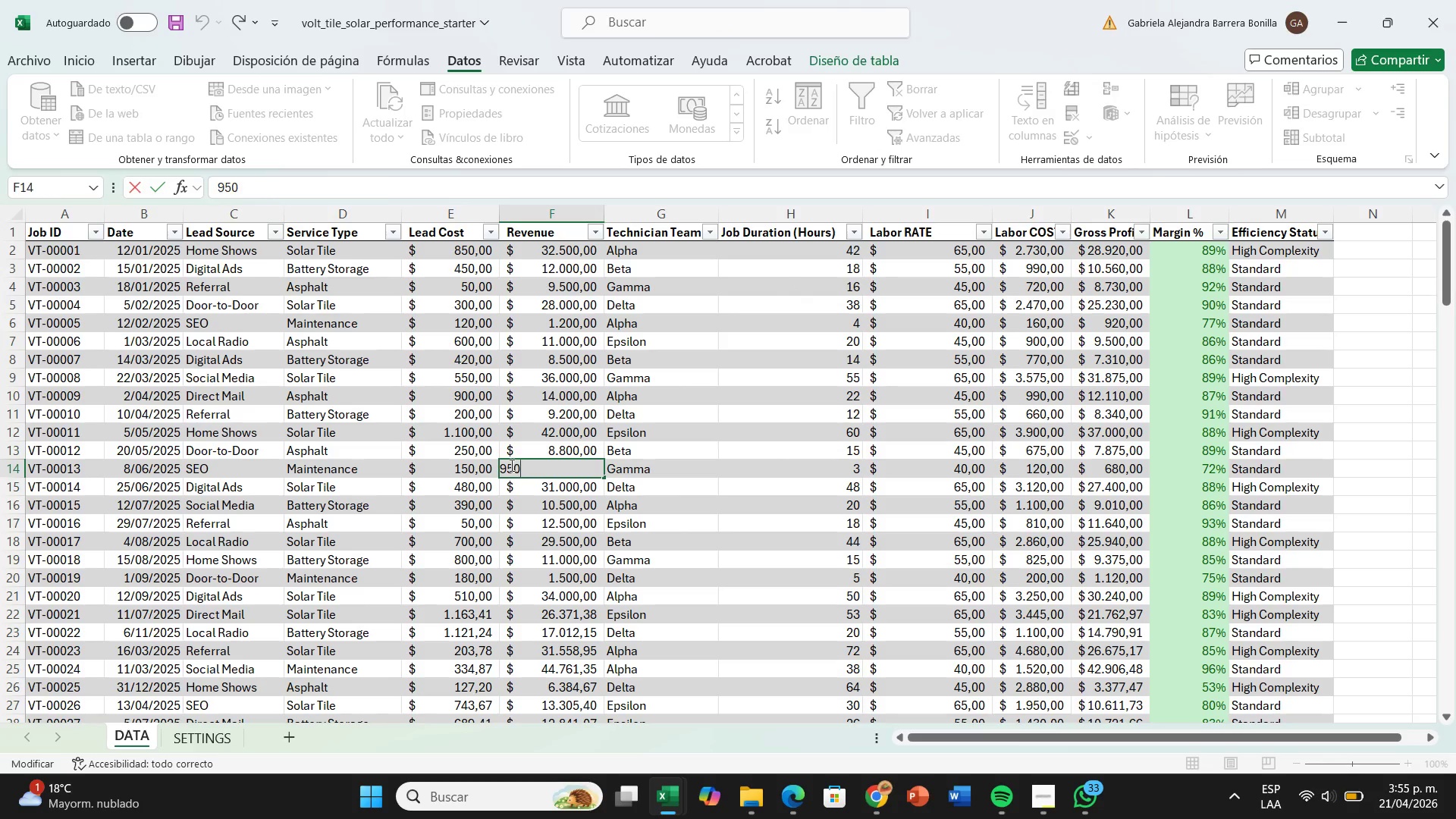 
left_click([506, 466])
 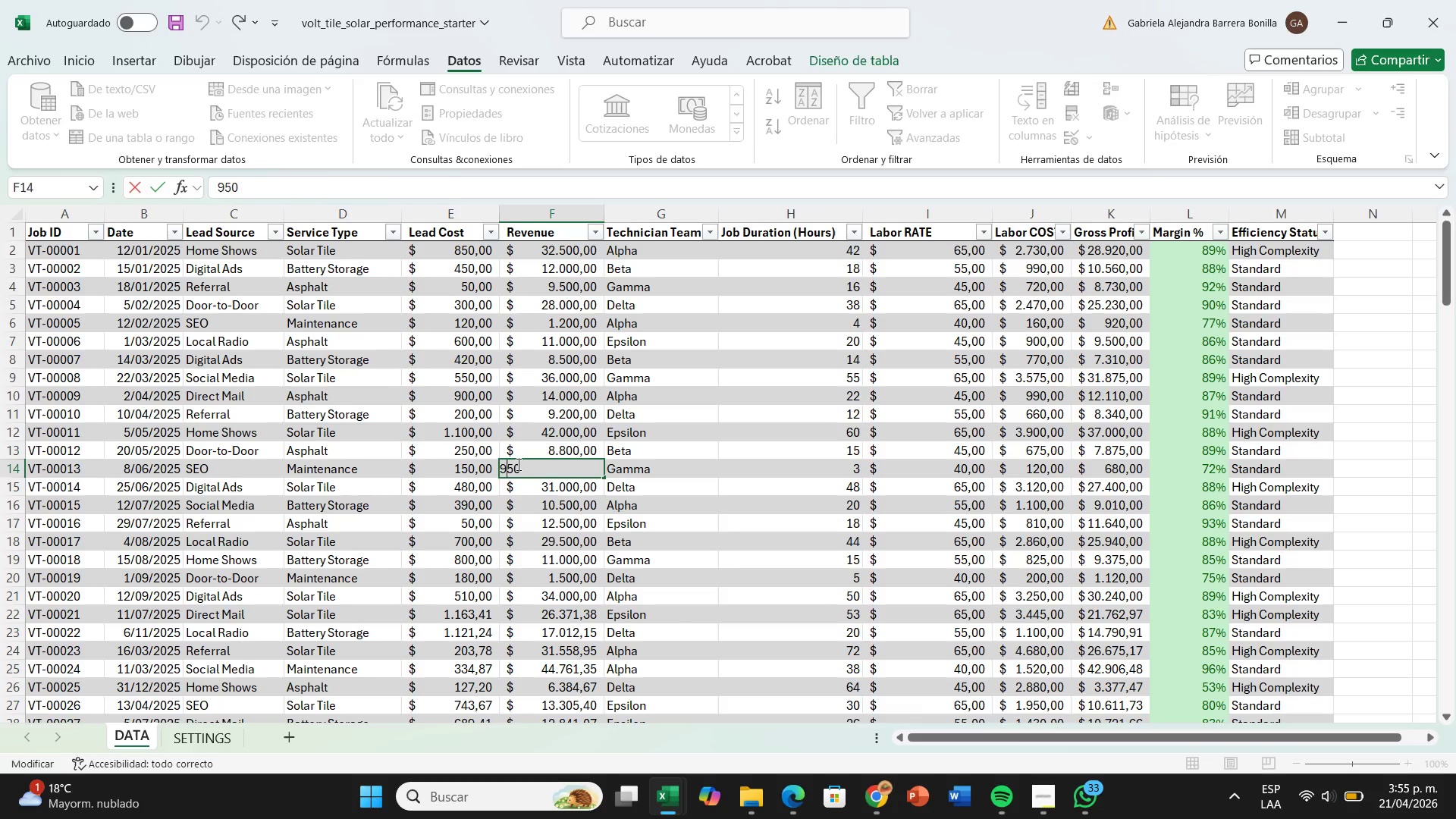 
key(Backspace)
 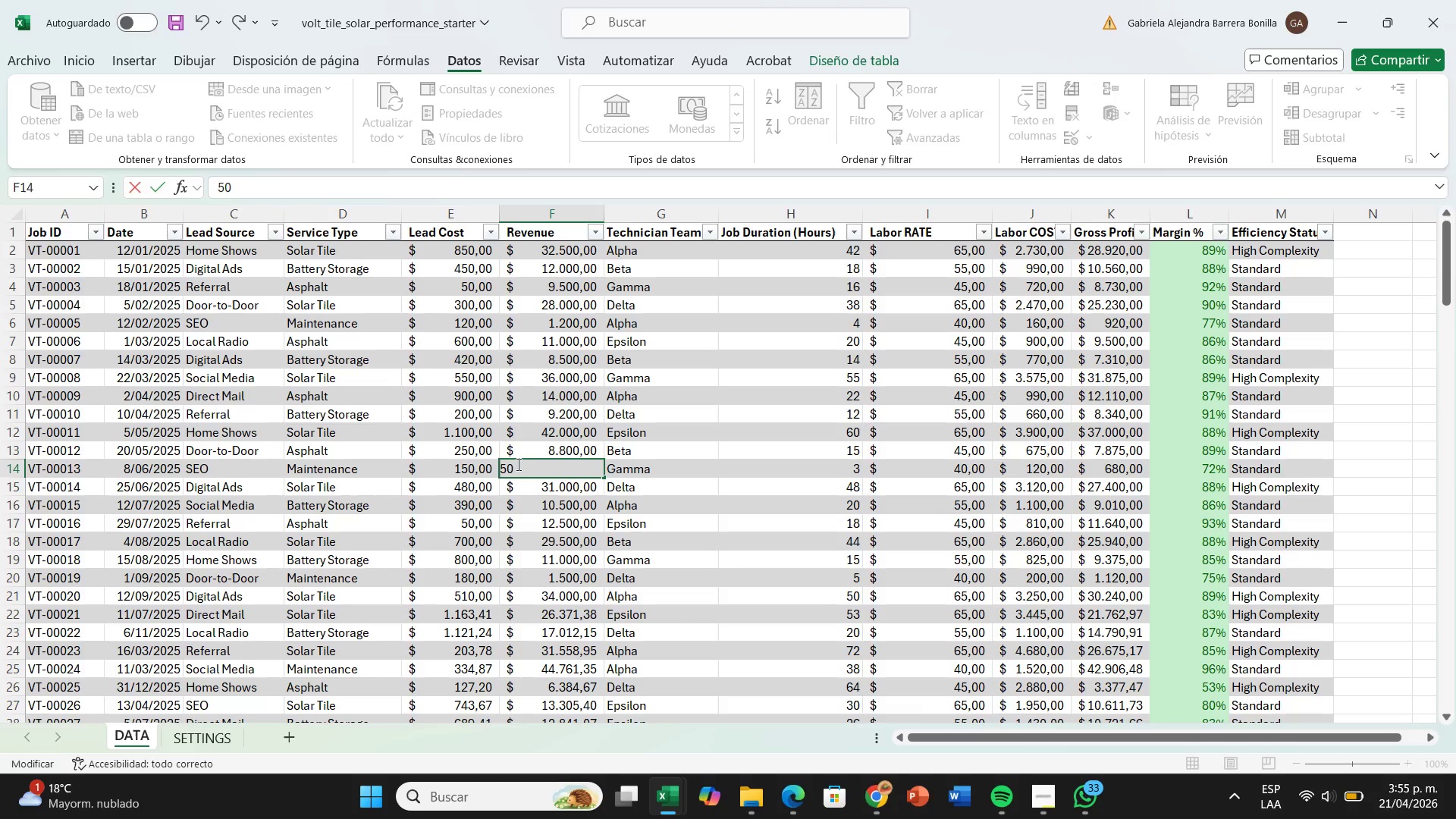 
key(6)
 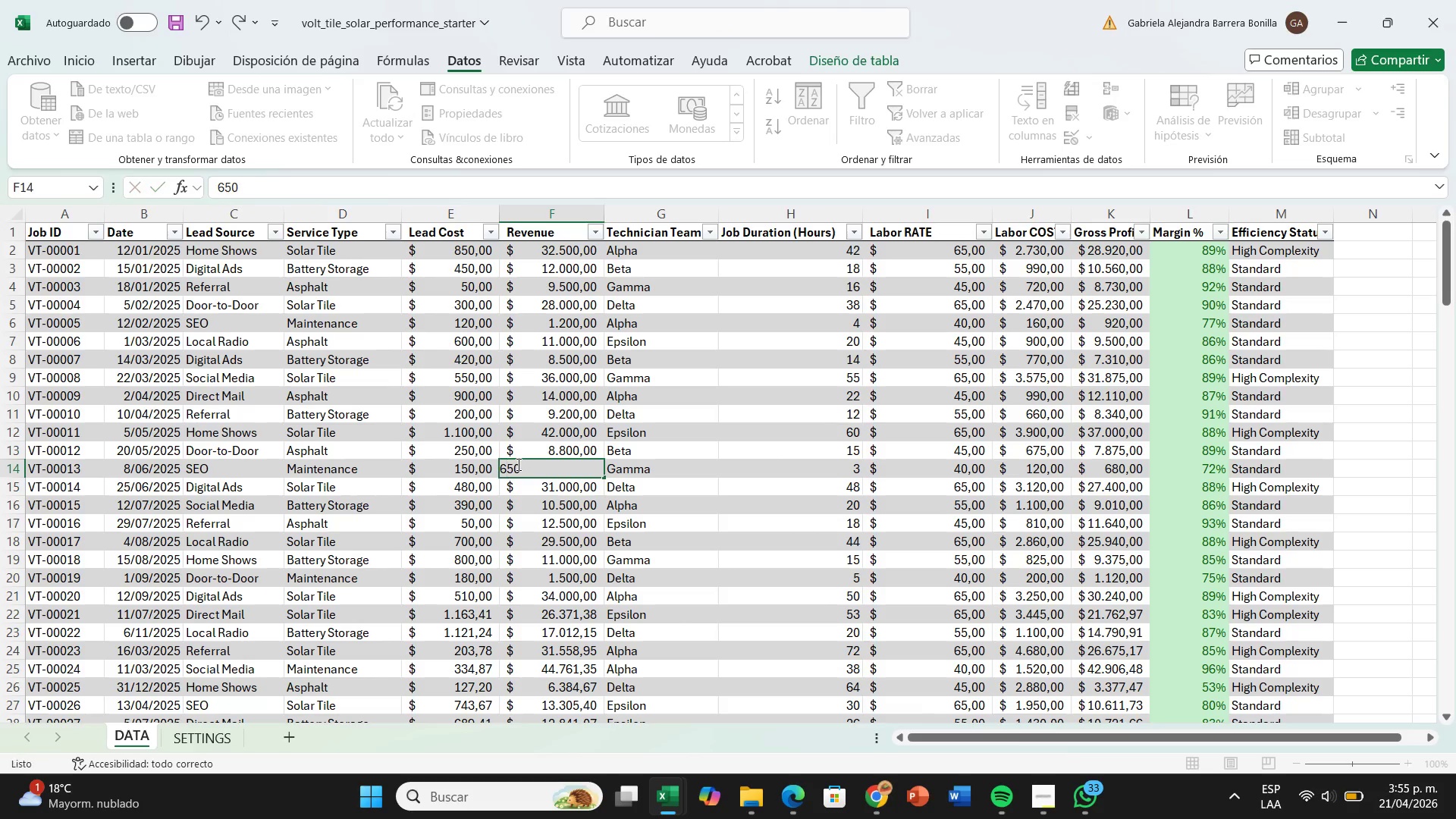 
key(Enter)
 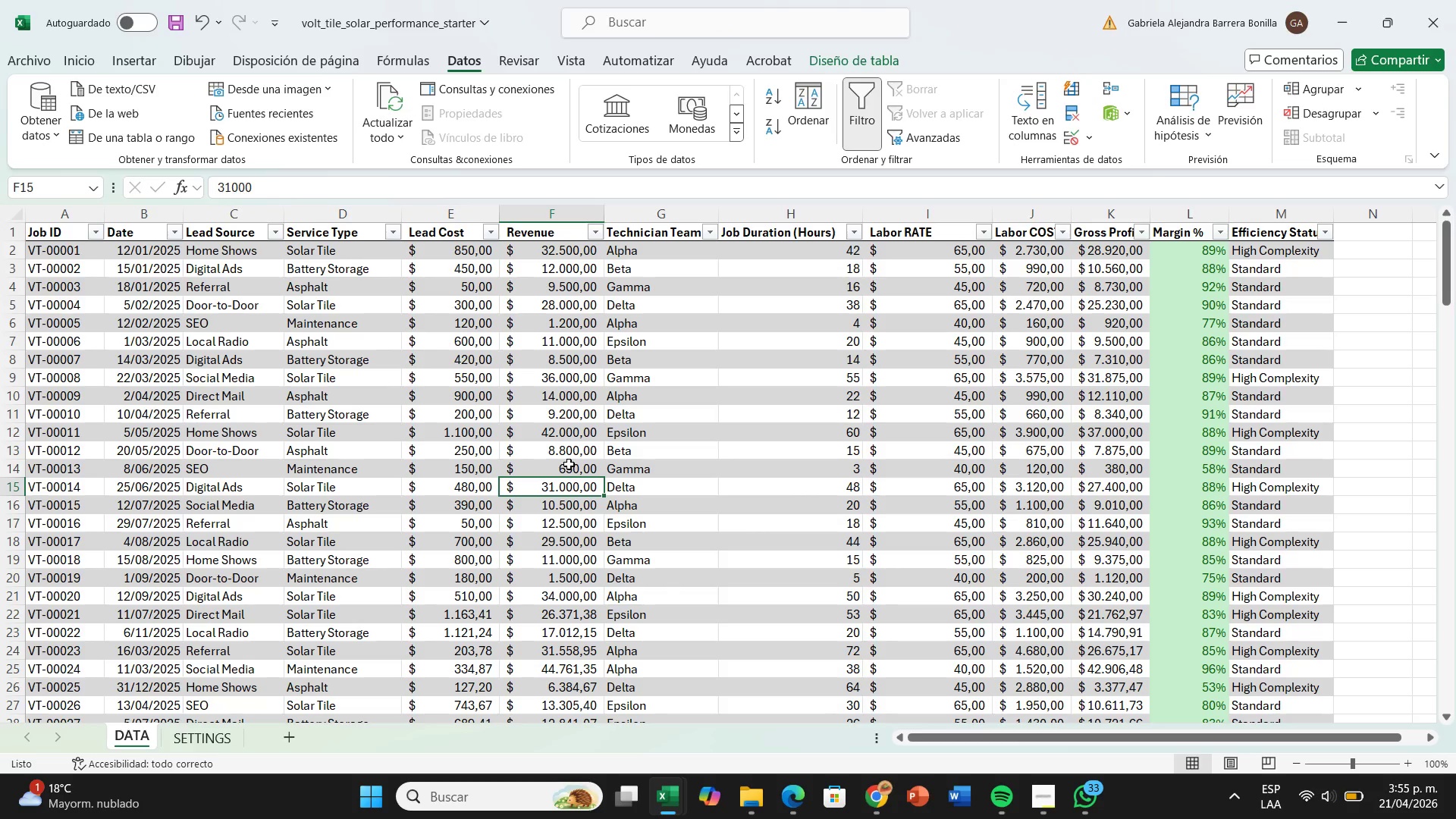 
double_click([570, 469])
 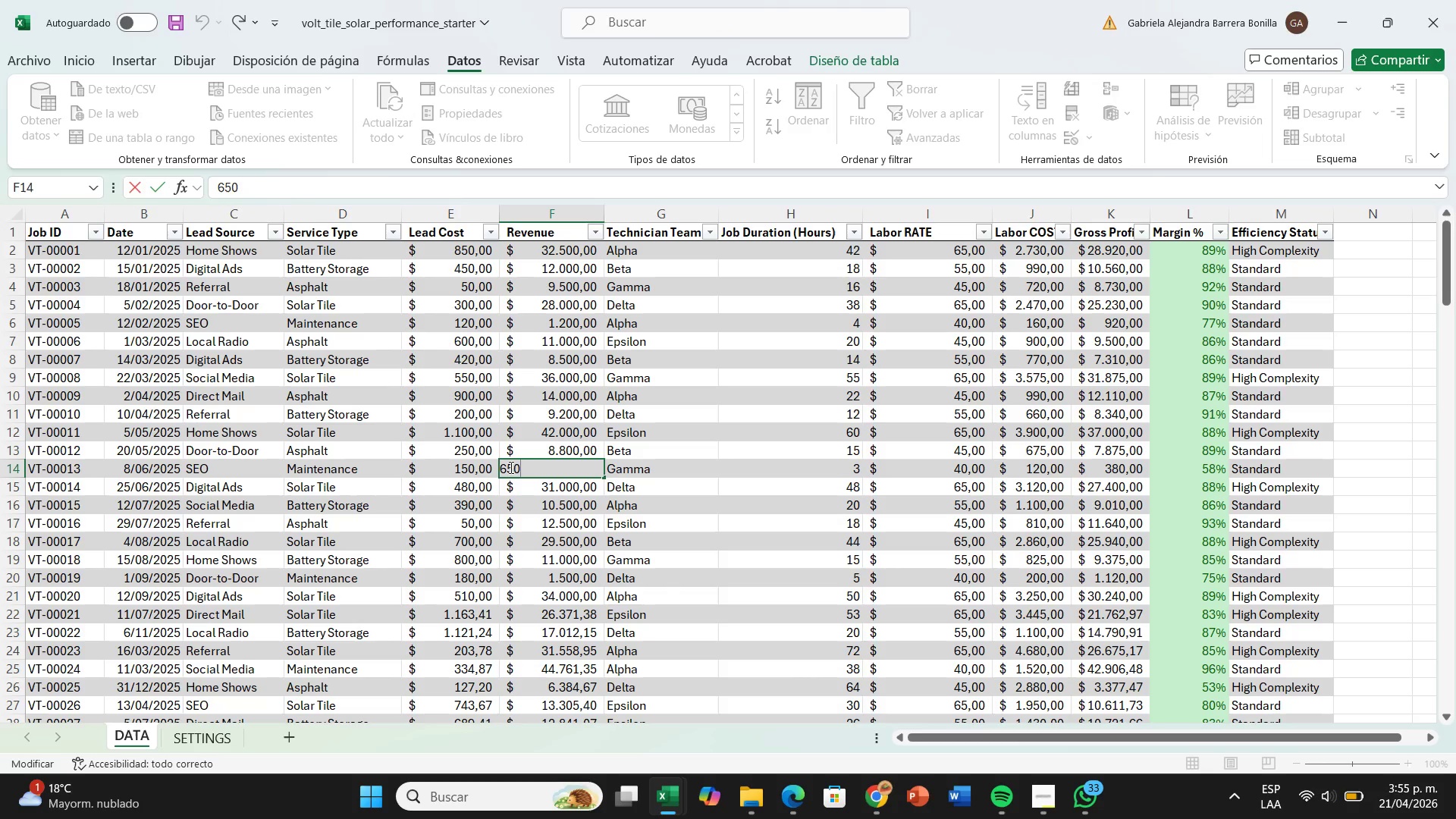 
left_click([510, 467])
 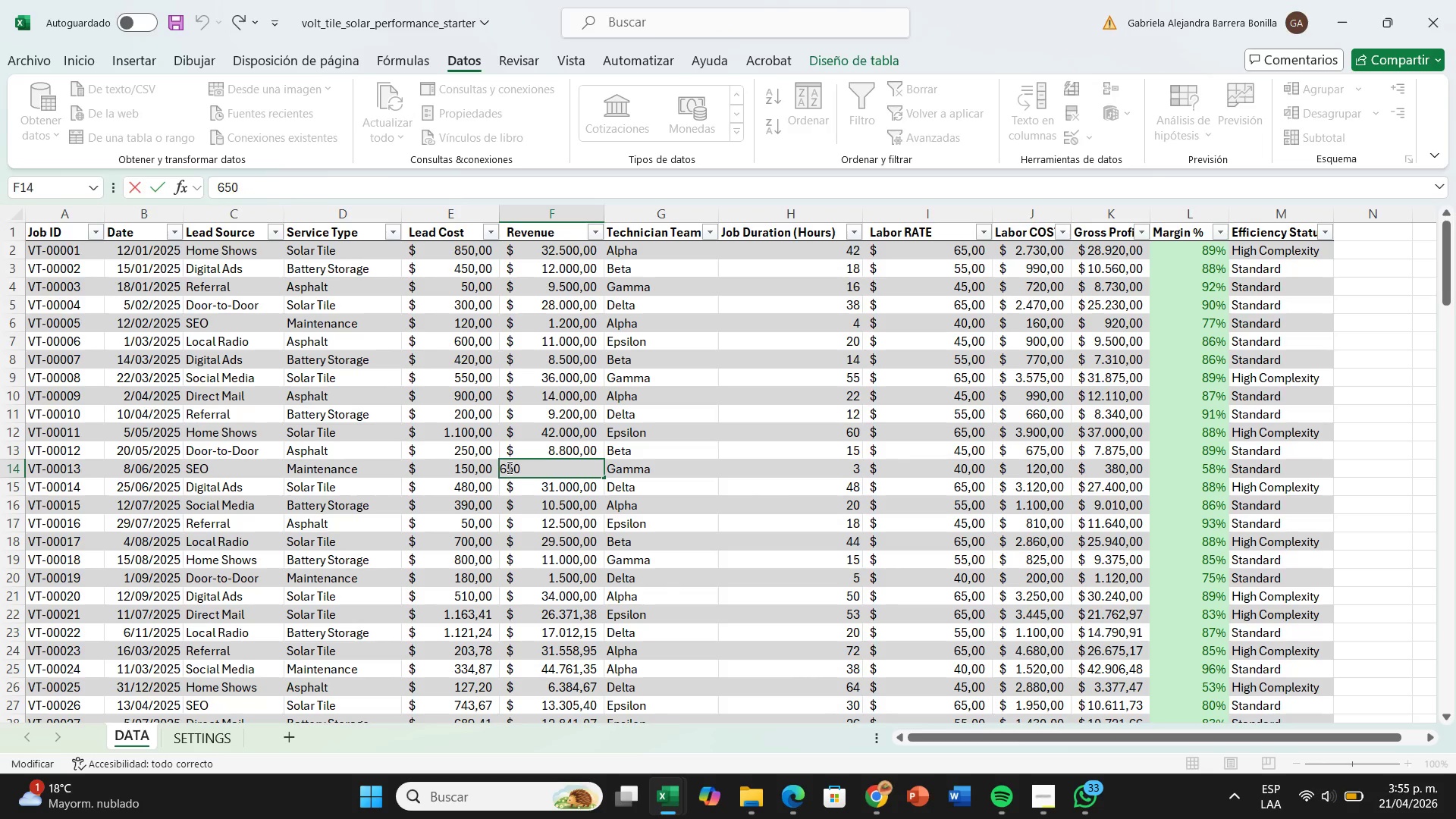 
key(Backspace)
 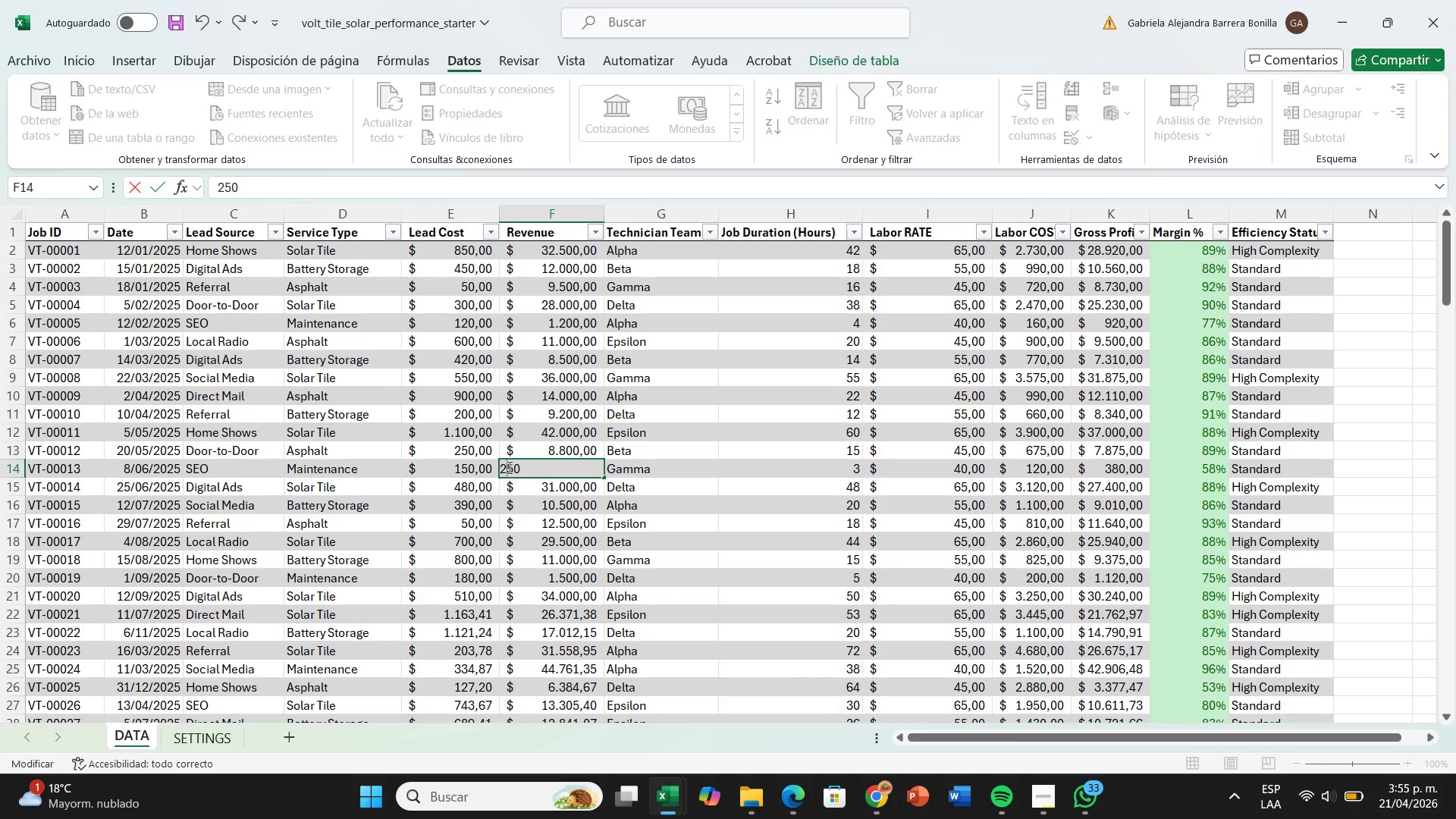 
key(2)
 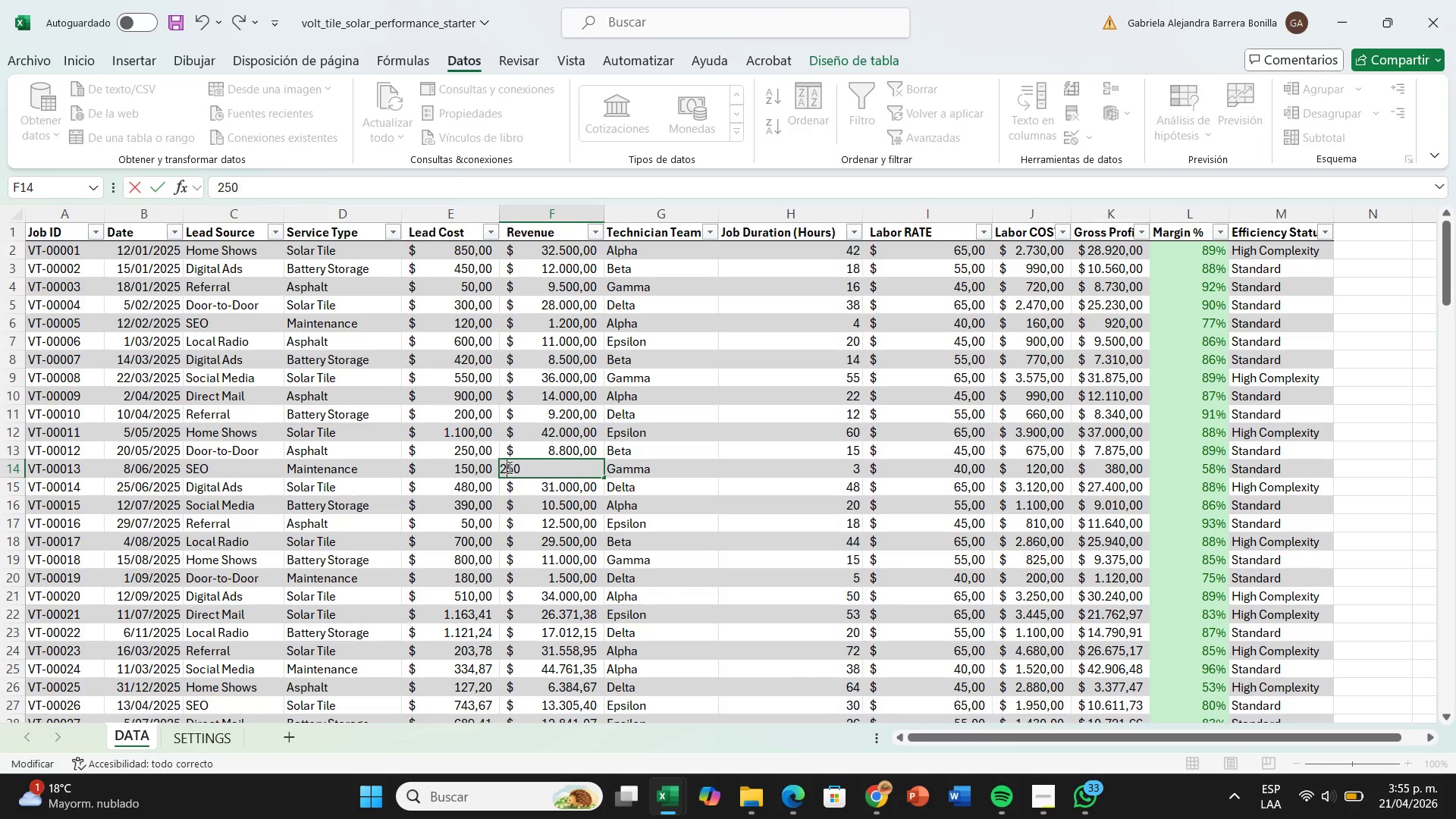 
key(Enter)
 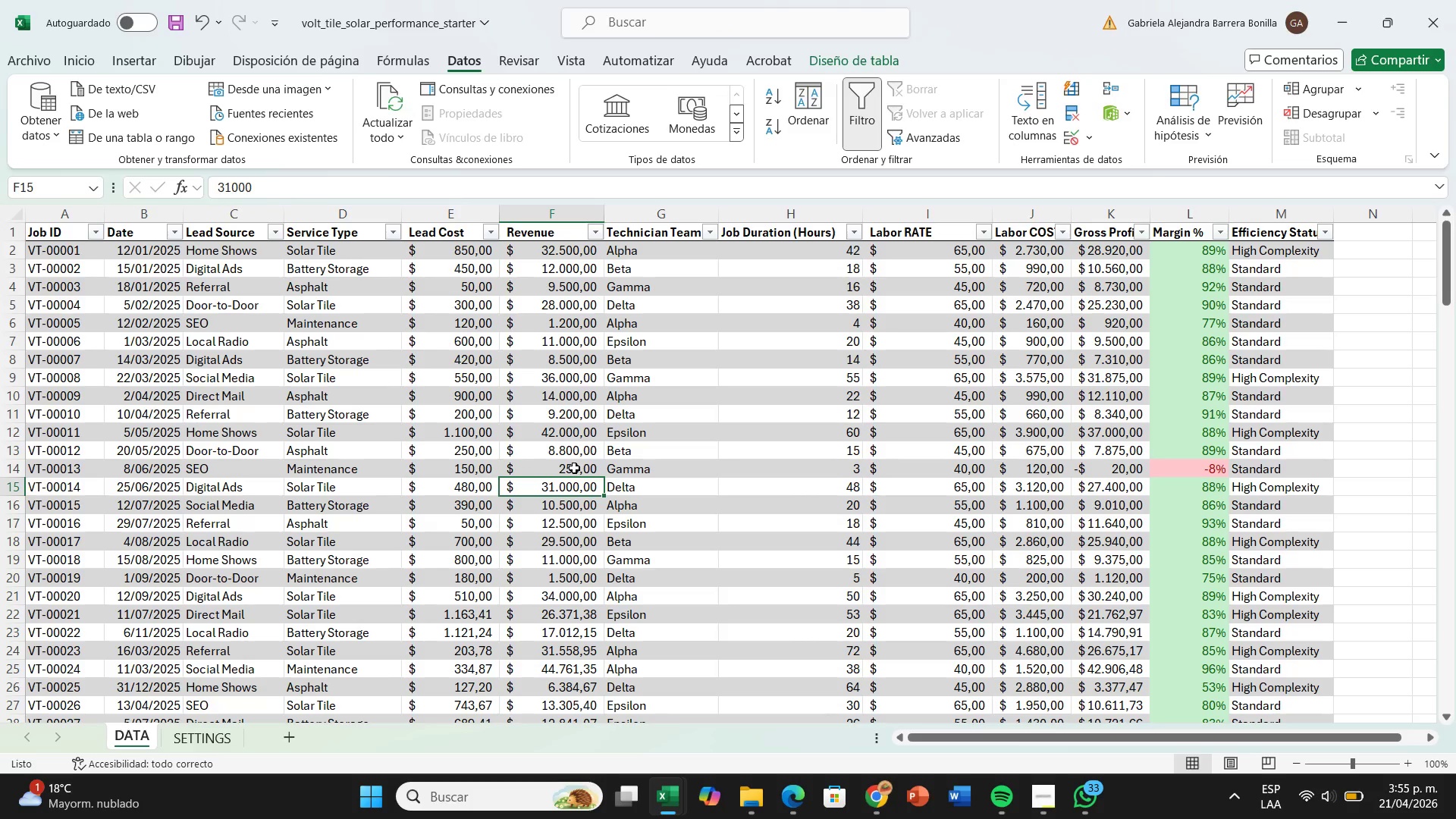 
double_click([574, 468])
 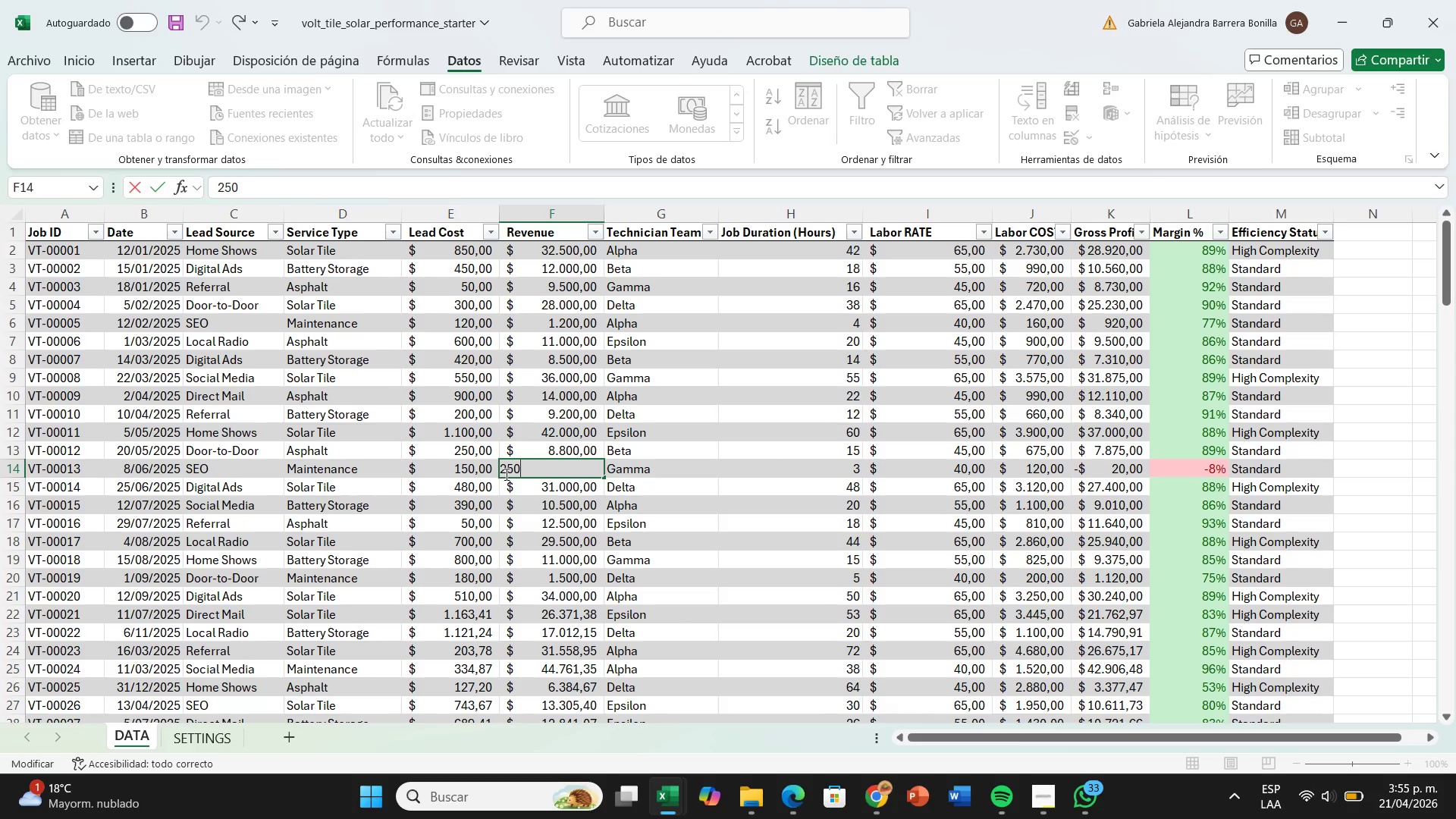 
left_click([509, 472])
 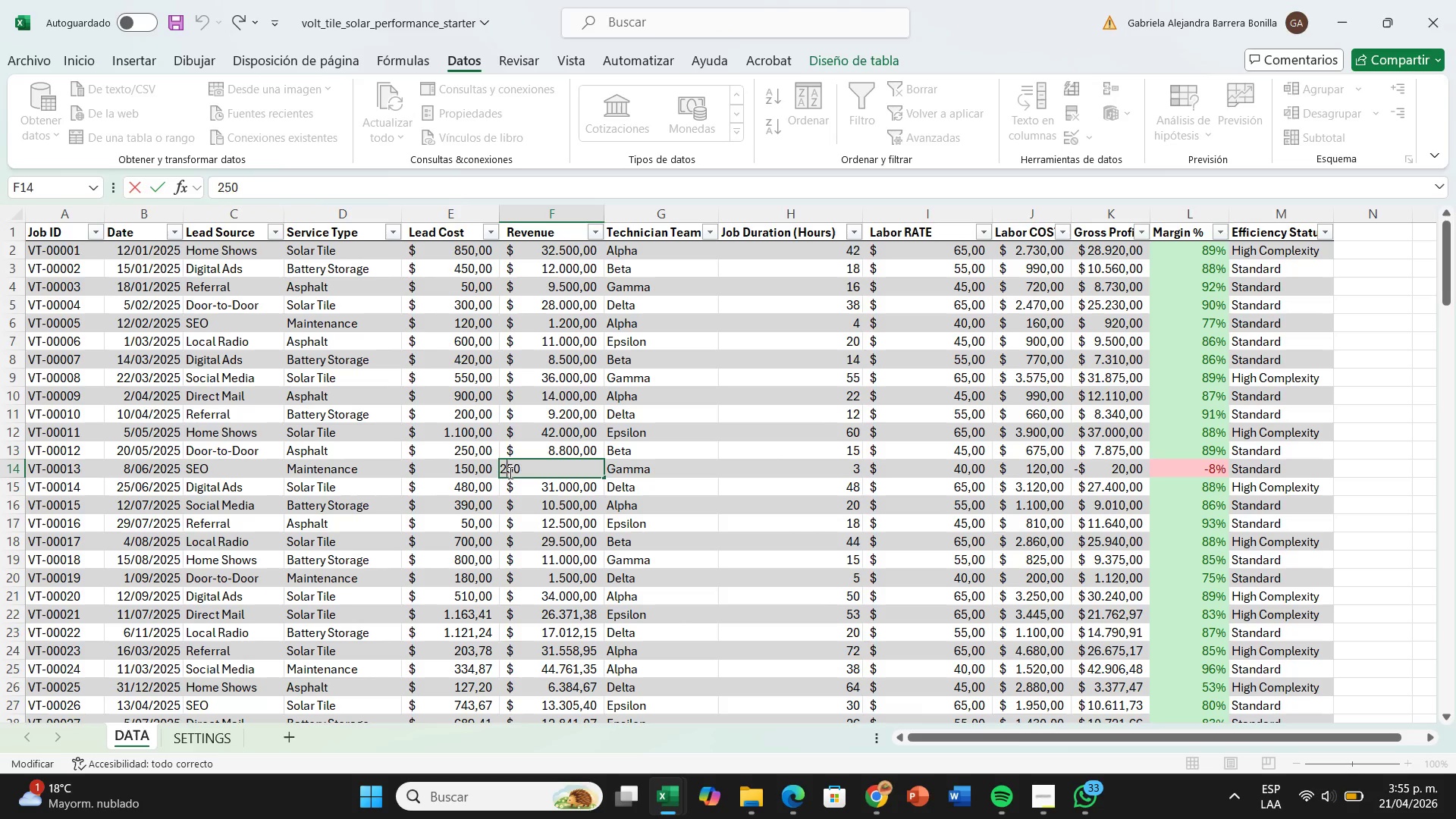 
key(Backspace)
 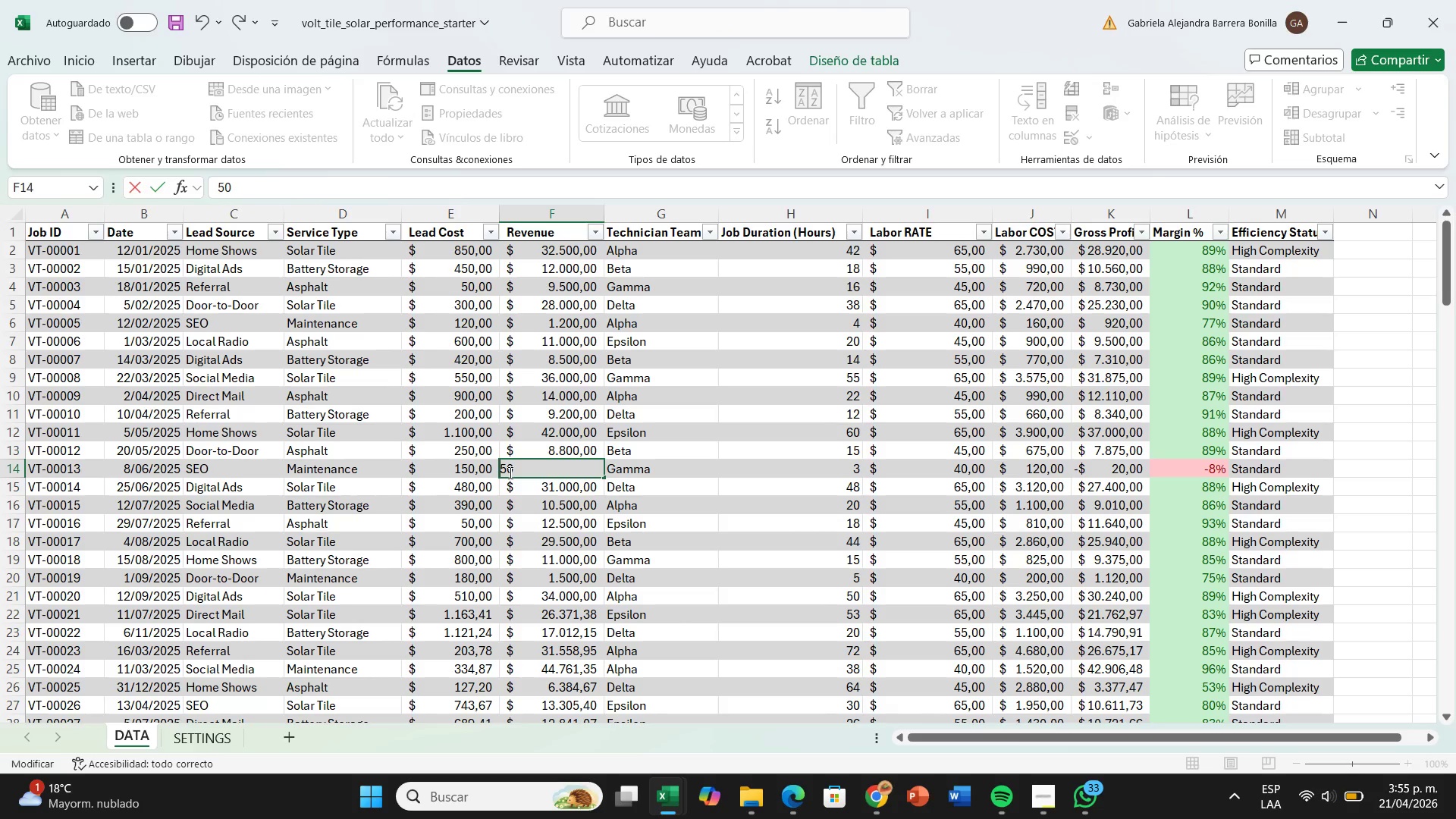 
key(3)
 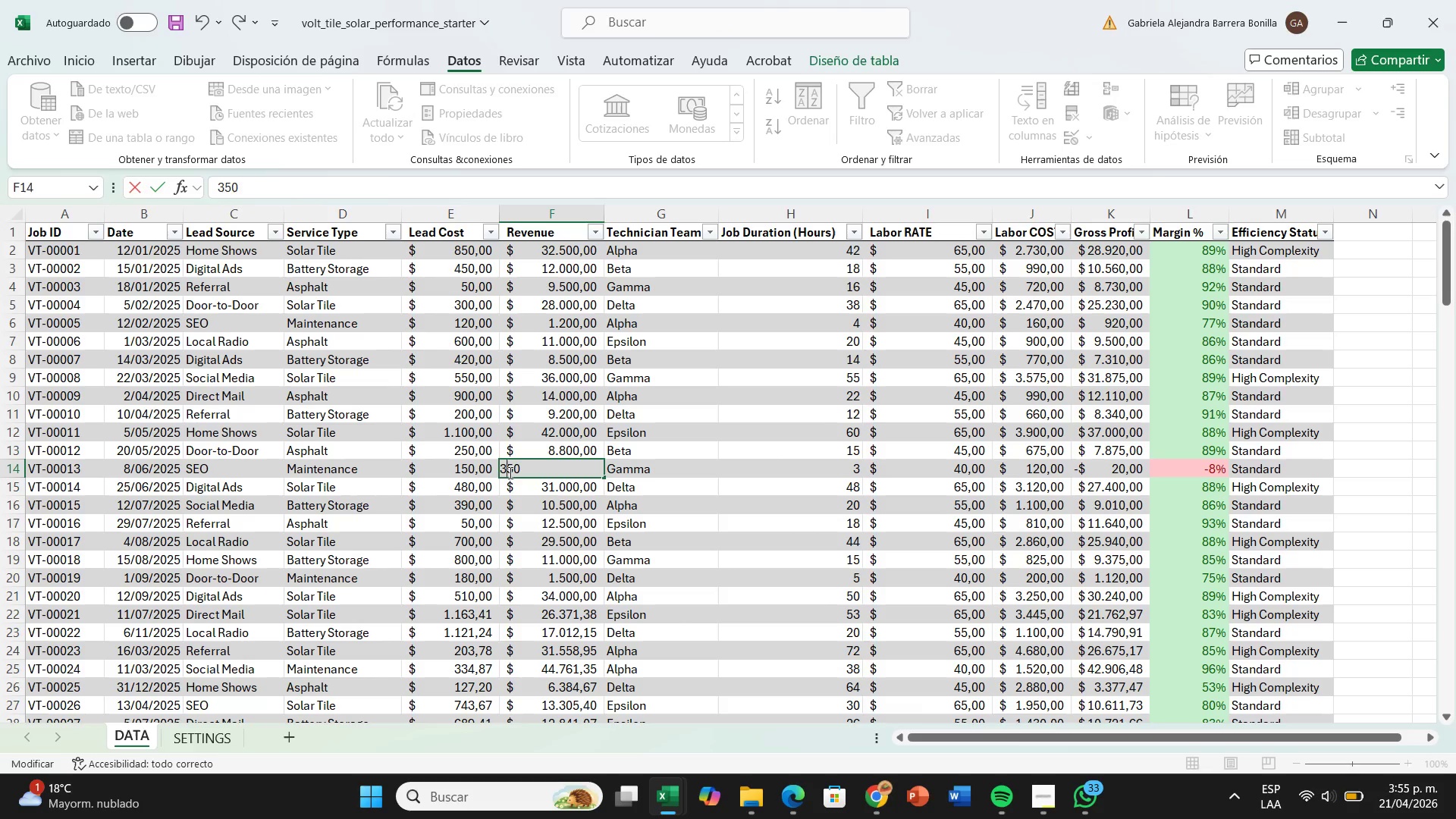 
key(Enter)
 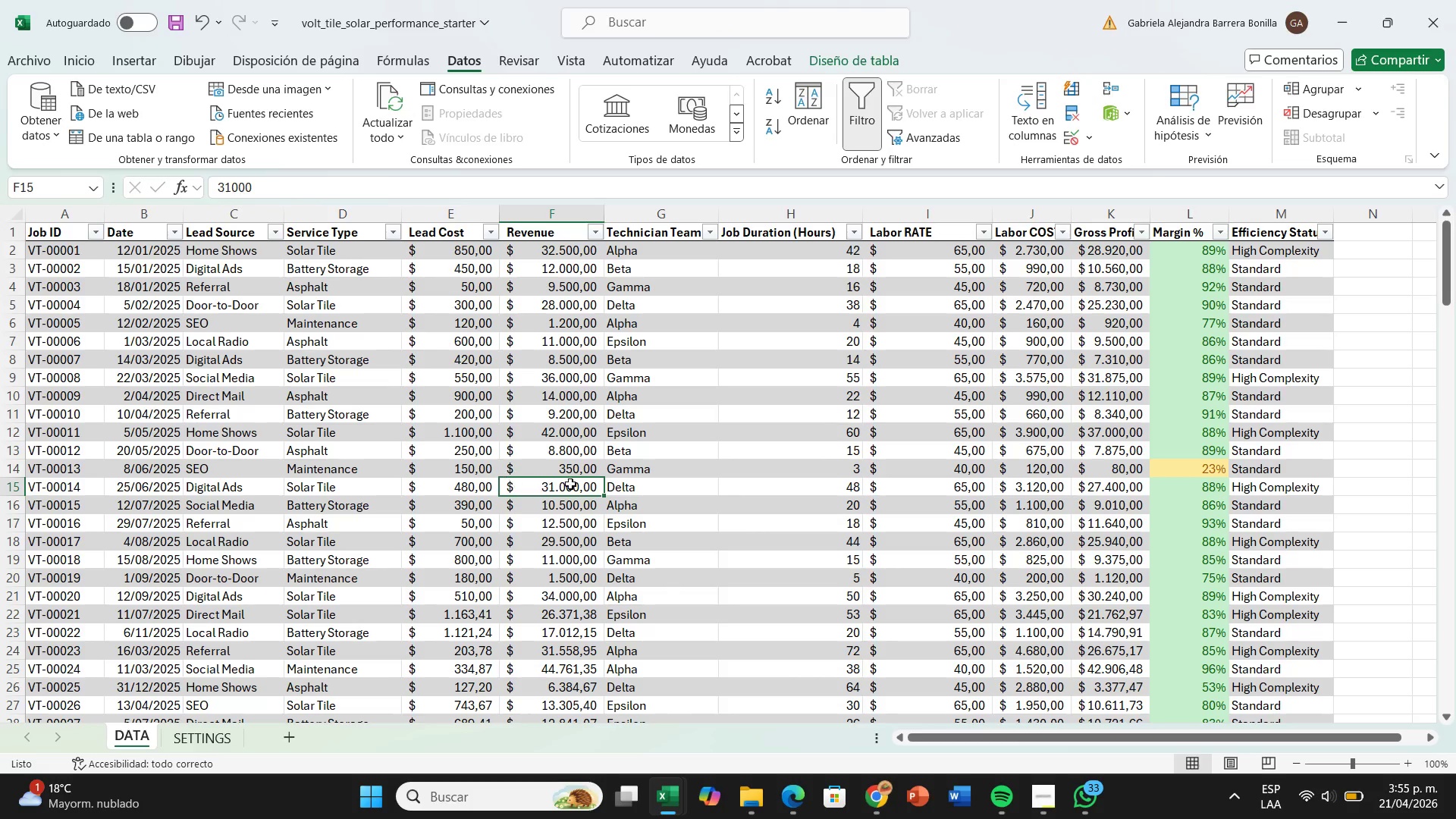 
scroll: coordinate [607, 480], scroll_direction: down, amount: 1.0
 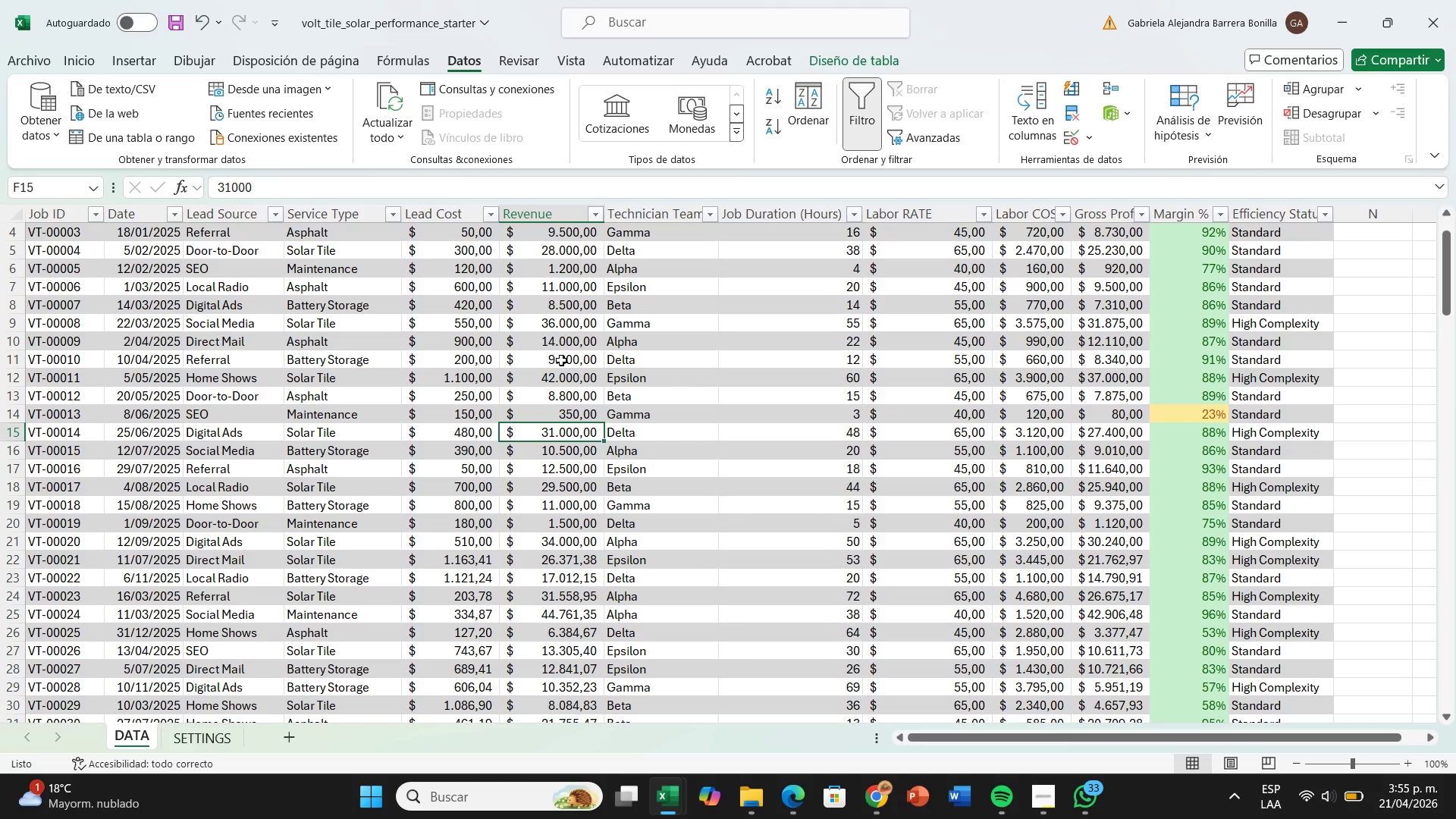 
double_click([561, 360])
 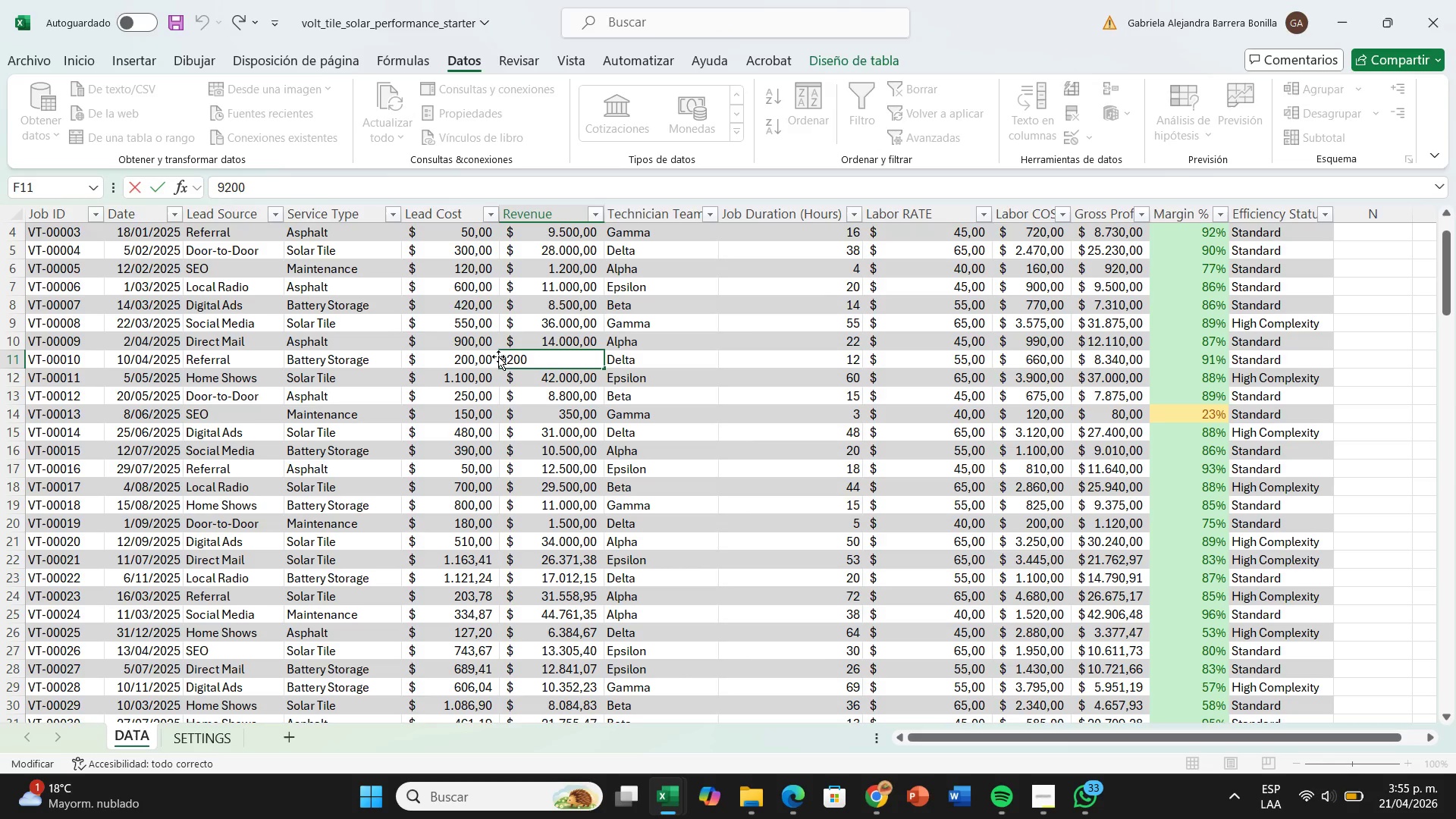 
left_click([507, 356])
 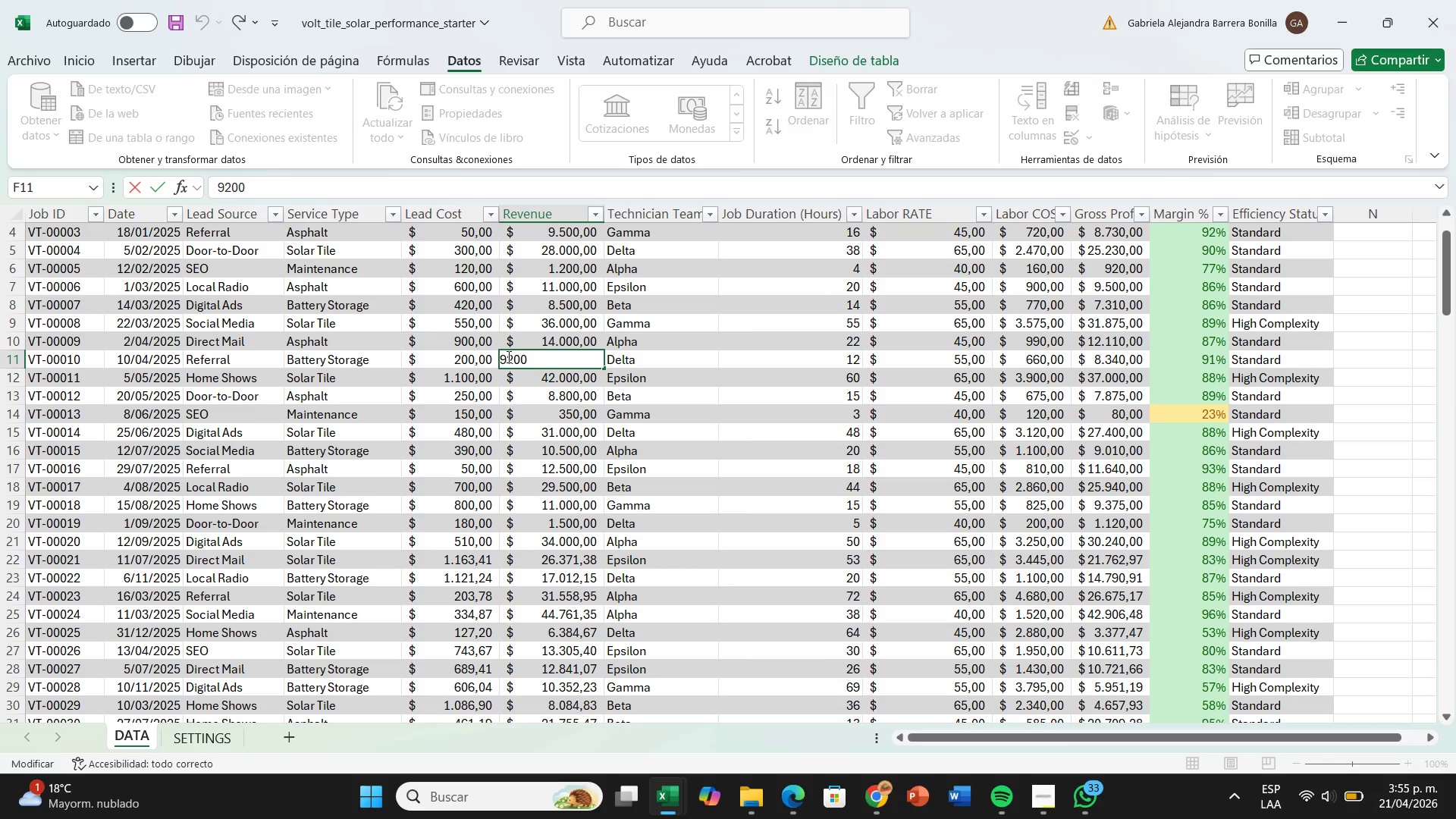 
key(Backspace)
 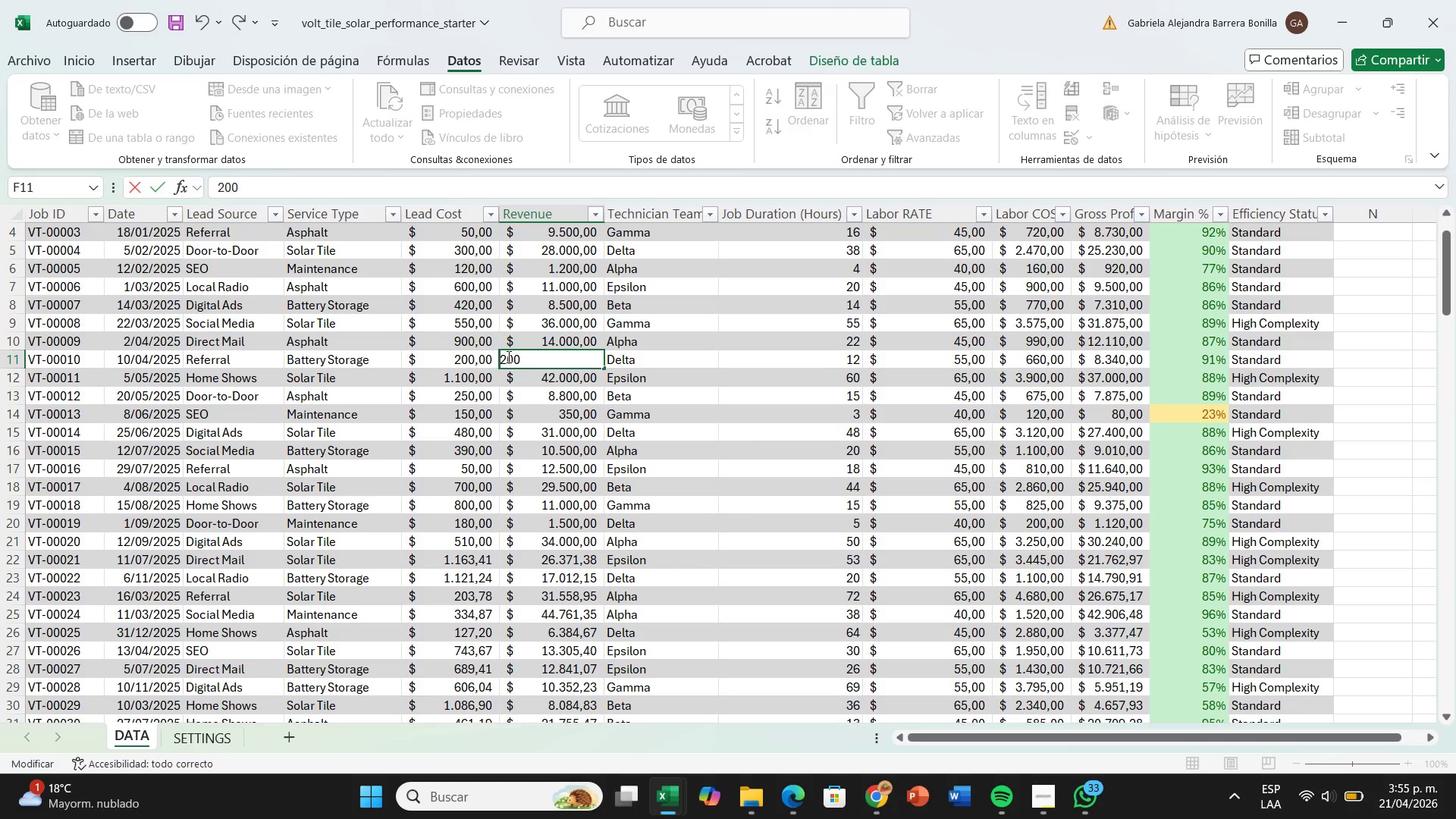 
key(1)
 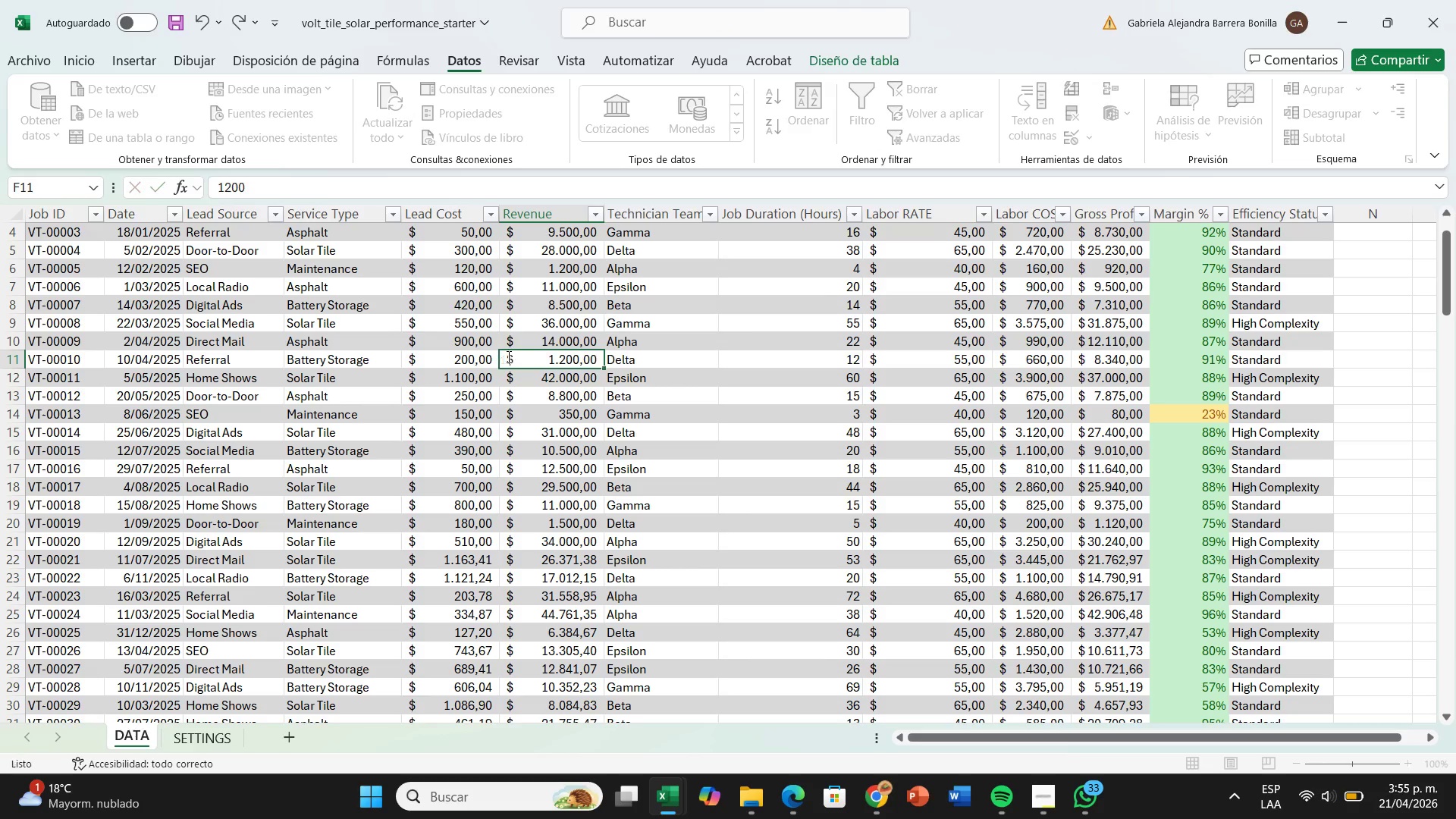 
key(Enter)
 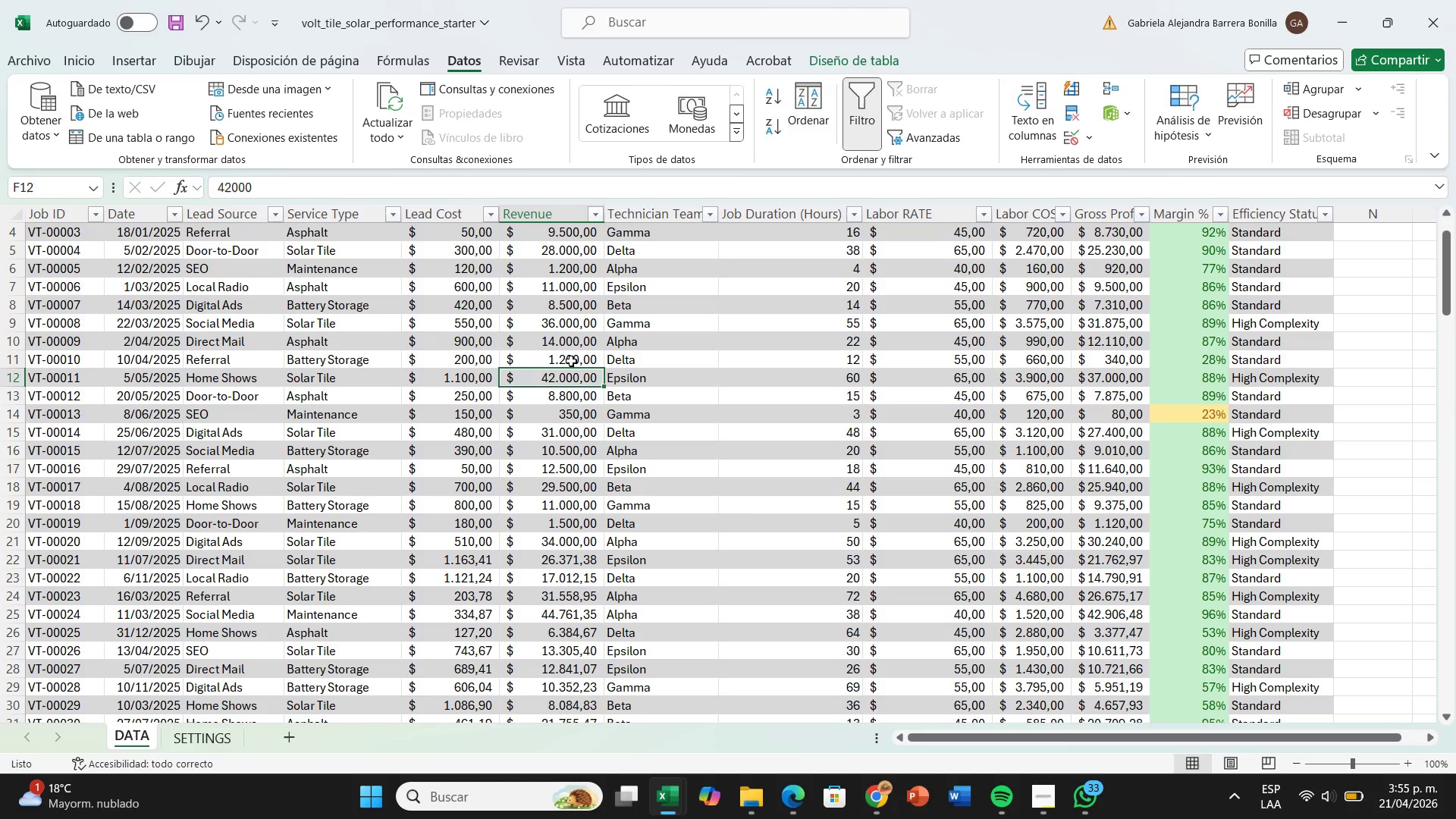 
double_click([571, 361])
 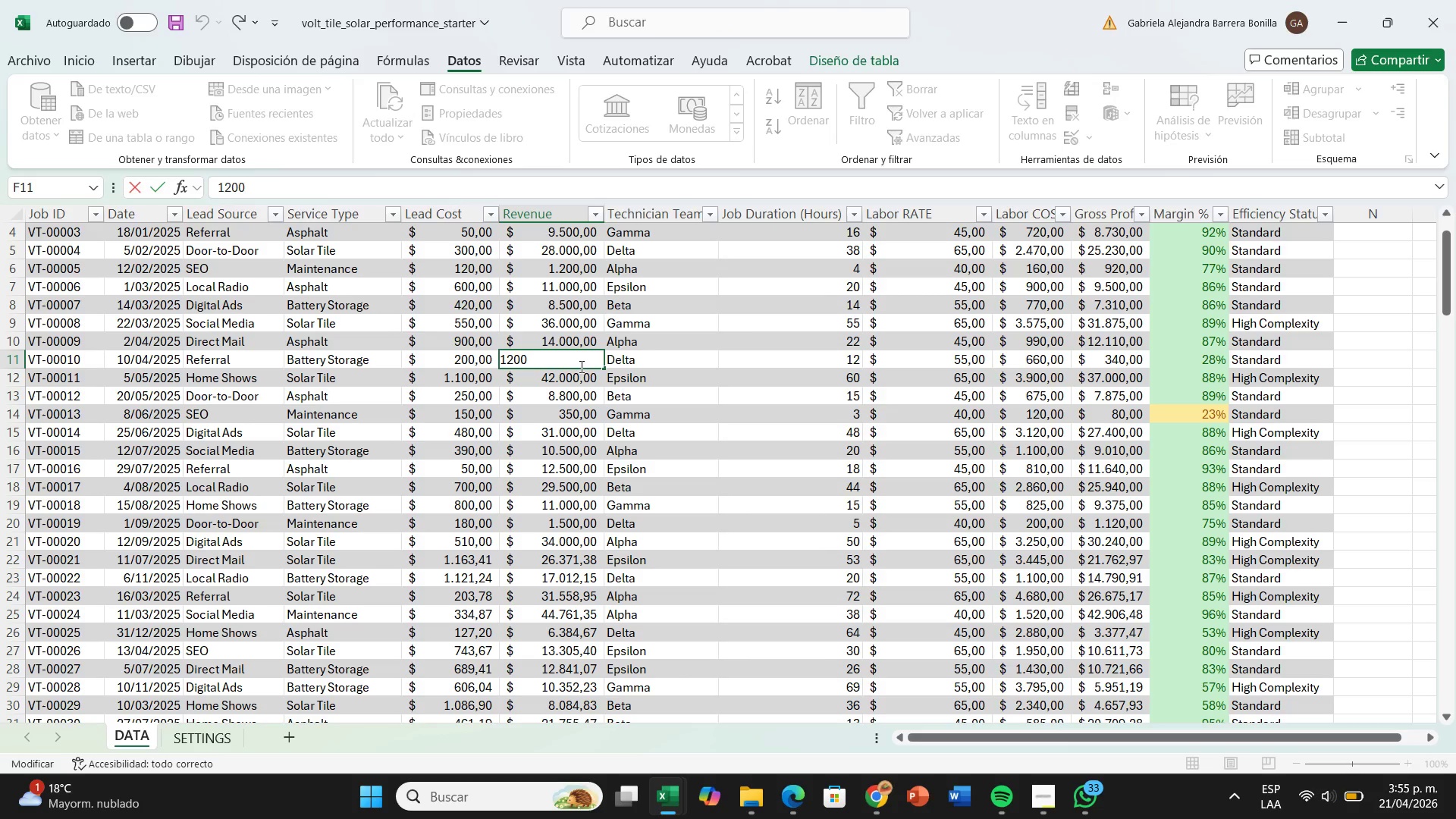 
wait(8.69)
 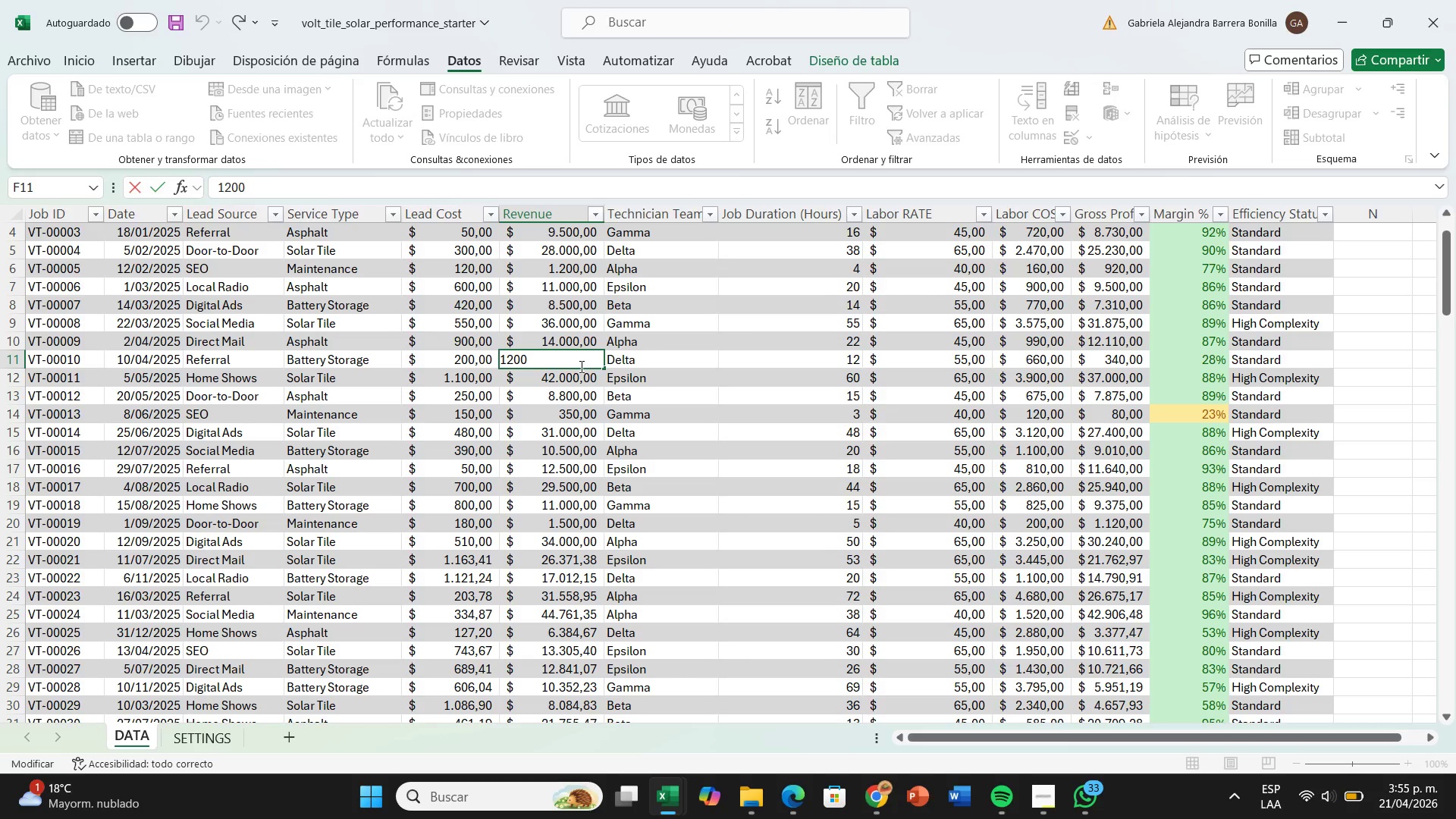 
key(Backspace)
key(Backspace)
key(Backspace)
type(000)
 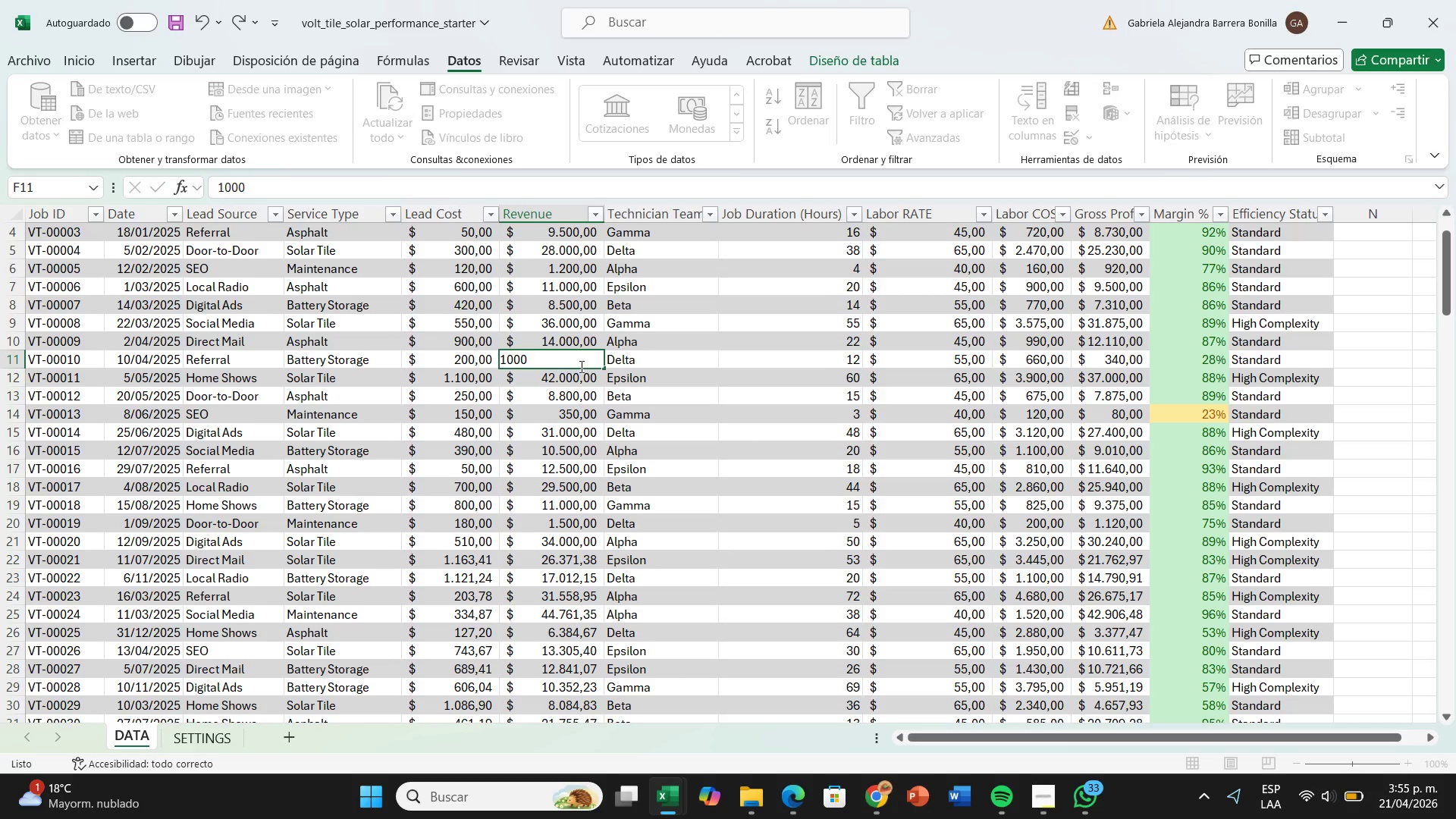 
key(Enter)
 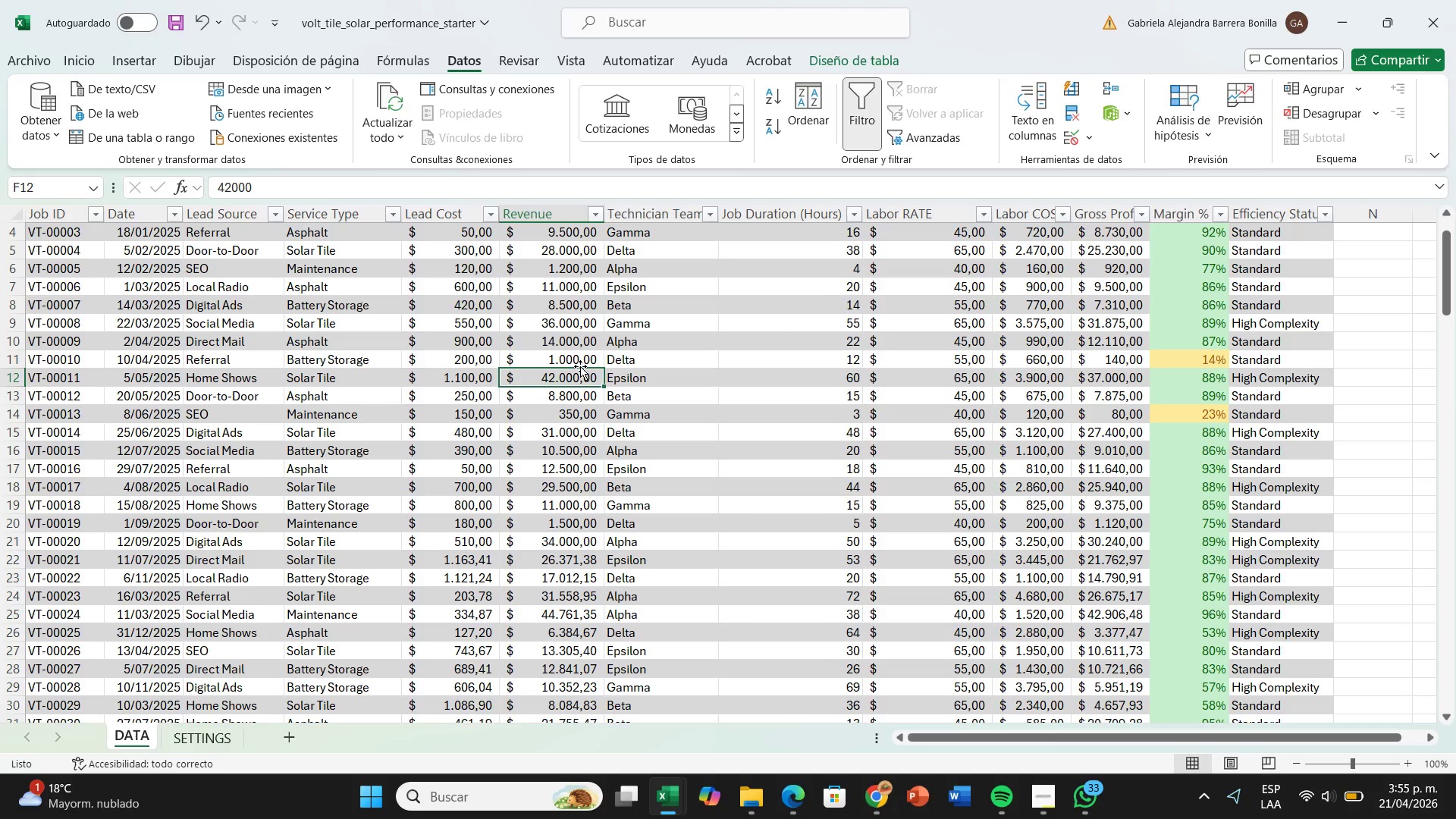 
wait(10.62)
 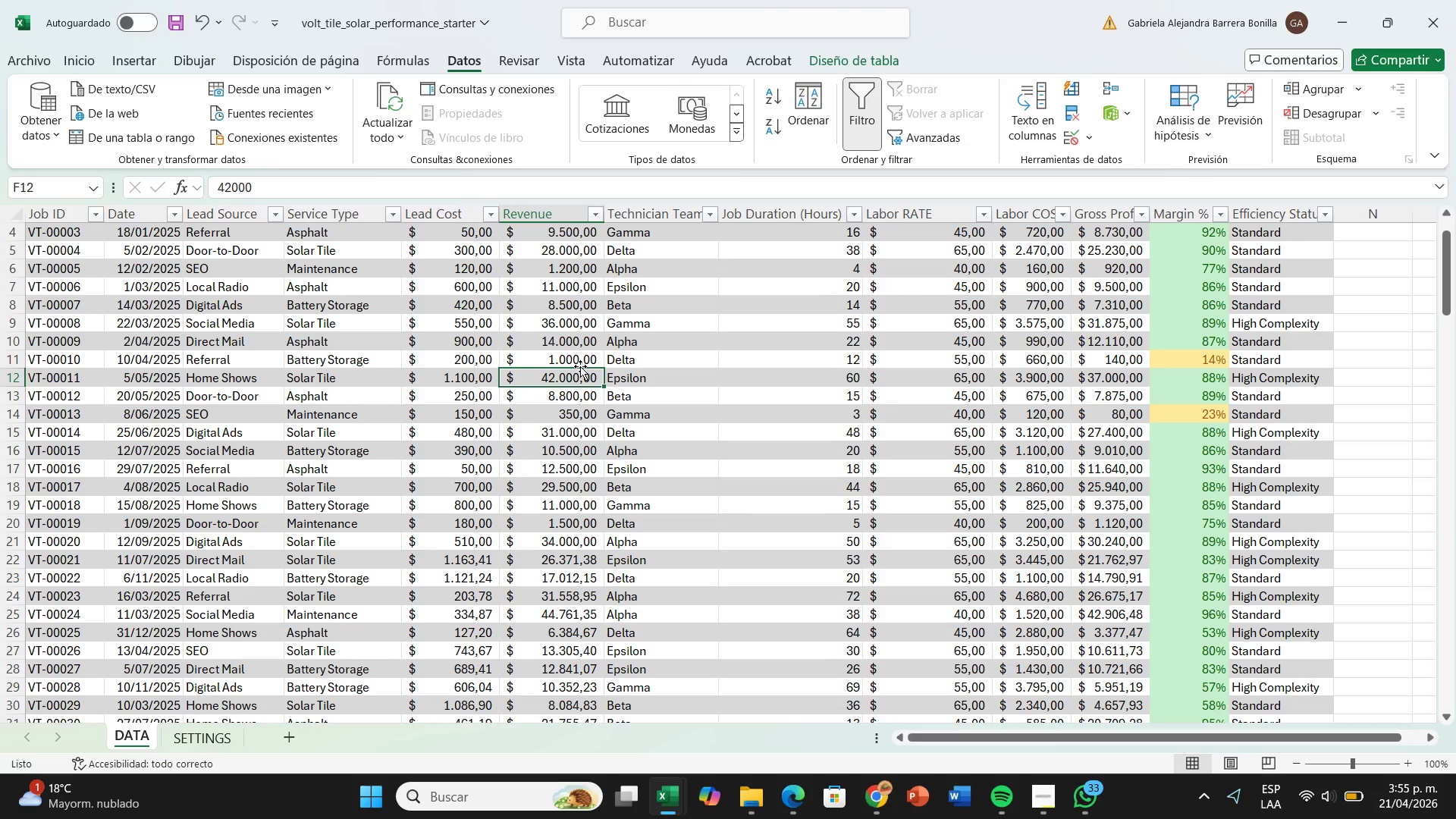 
scroll: coordinate [1151, 501], scroll_direction: down, amount: 11.0
 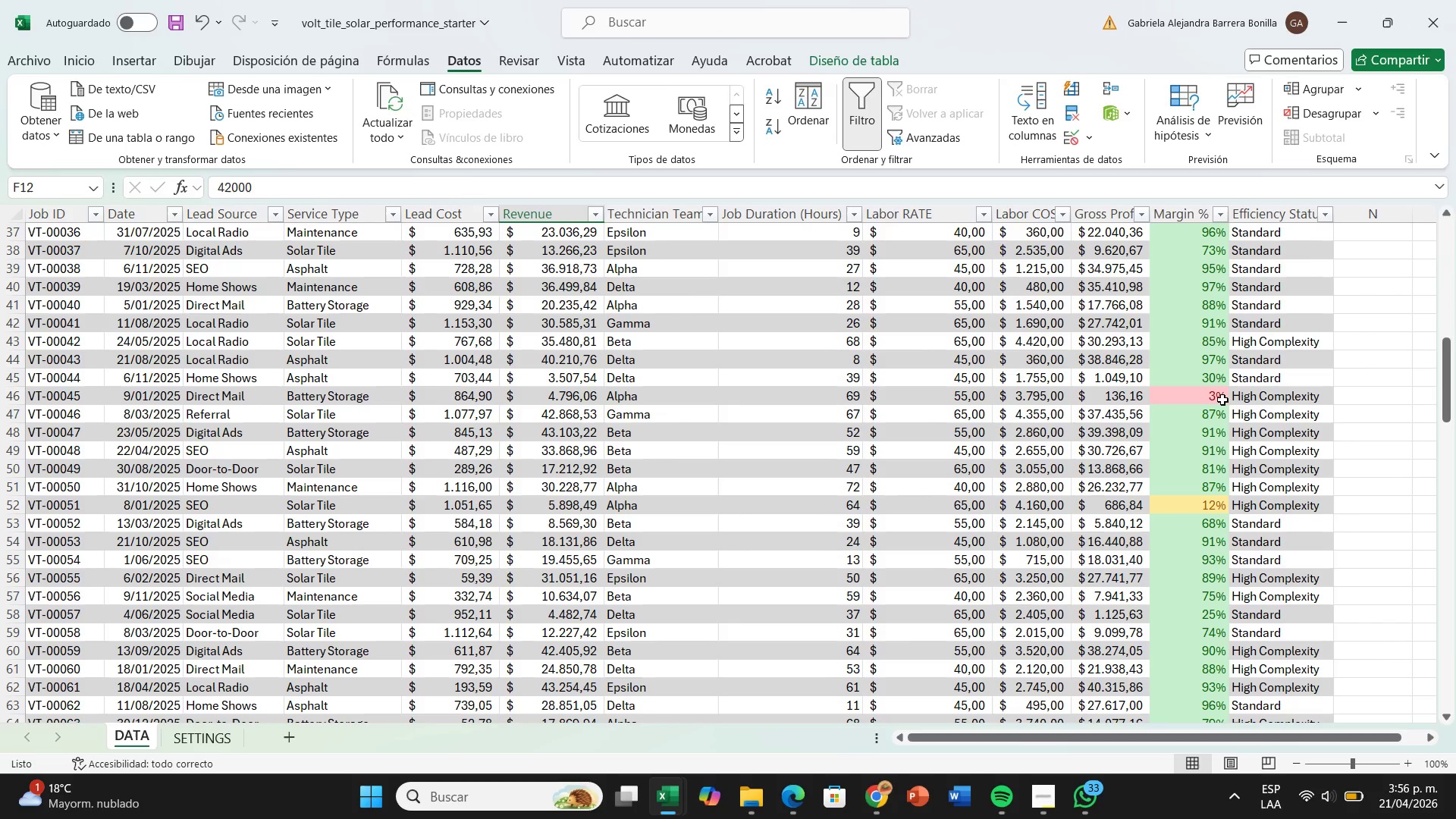 
scroll: coordinate [1222, 400], scroll_direction: up, amount: 17.0
 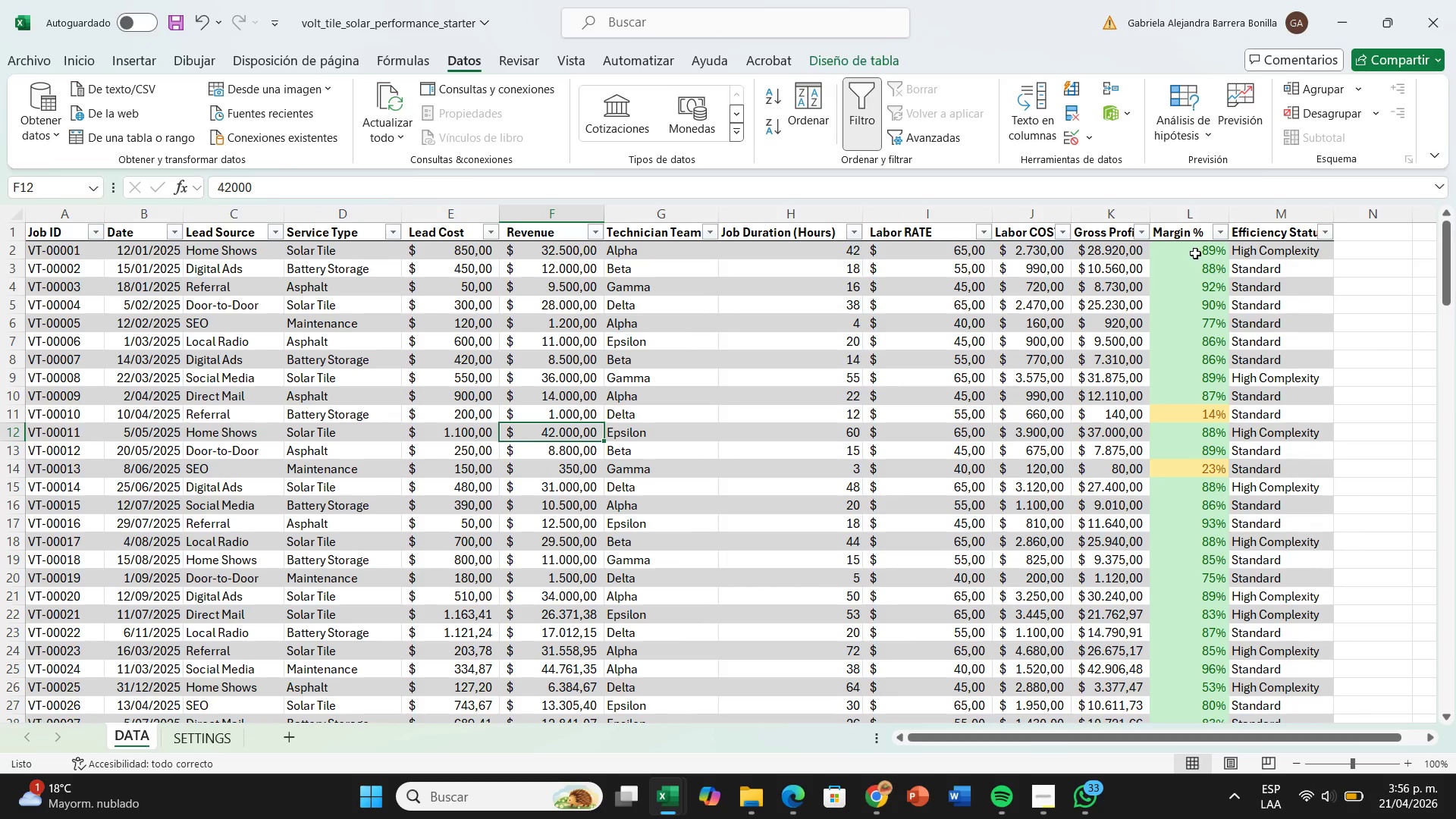 
left_click_drag(start_coordinate=[1195, 253], to_coordinate=[1222, 687])
 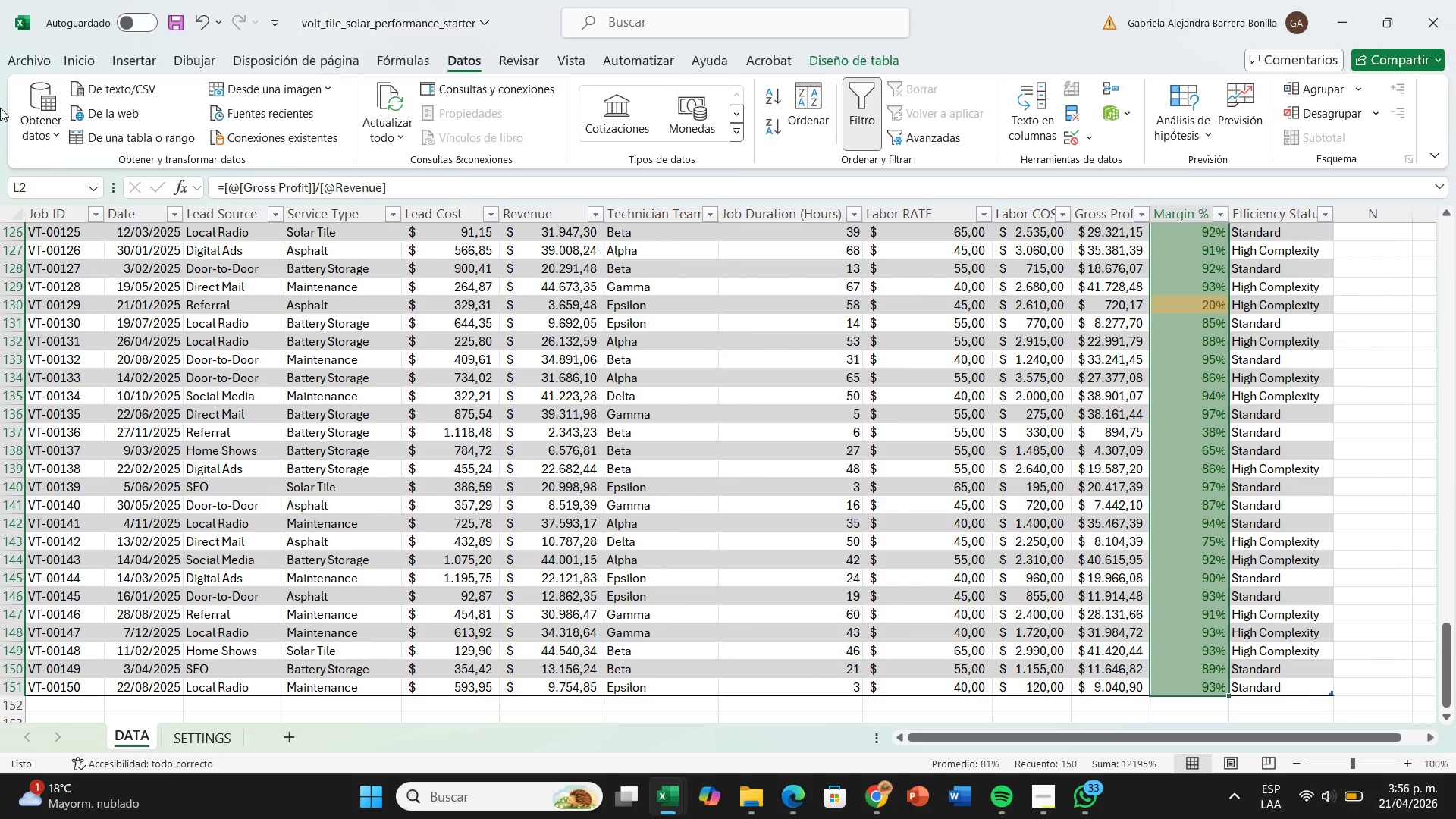 
left_click([80, 67])
 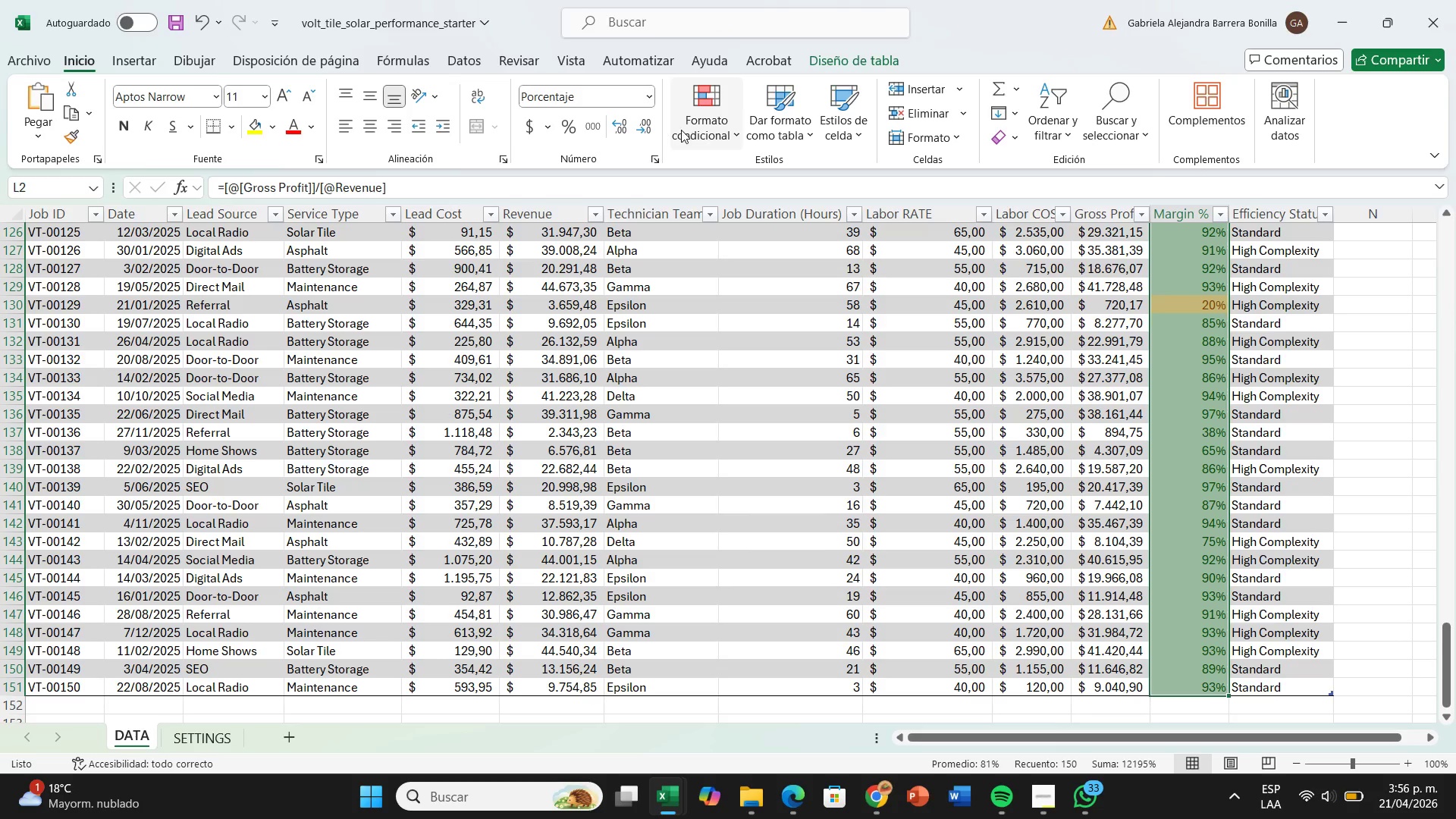 
left_click([686, 131])
 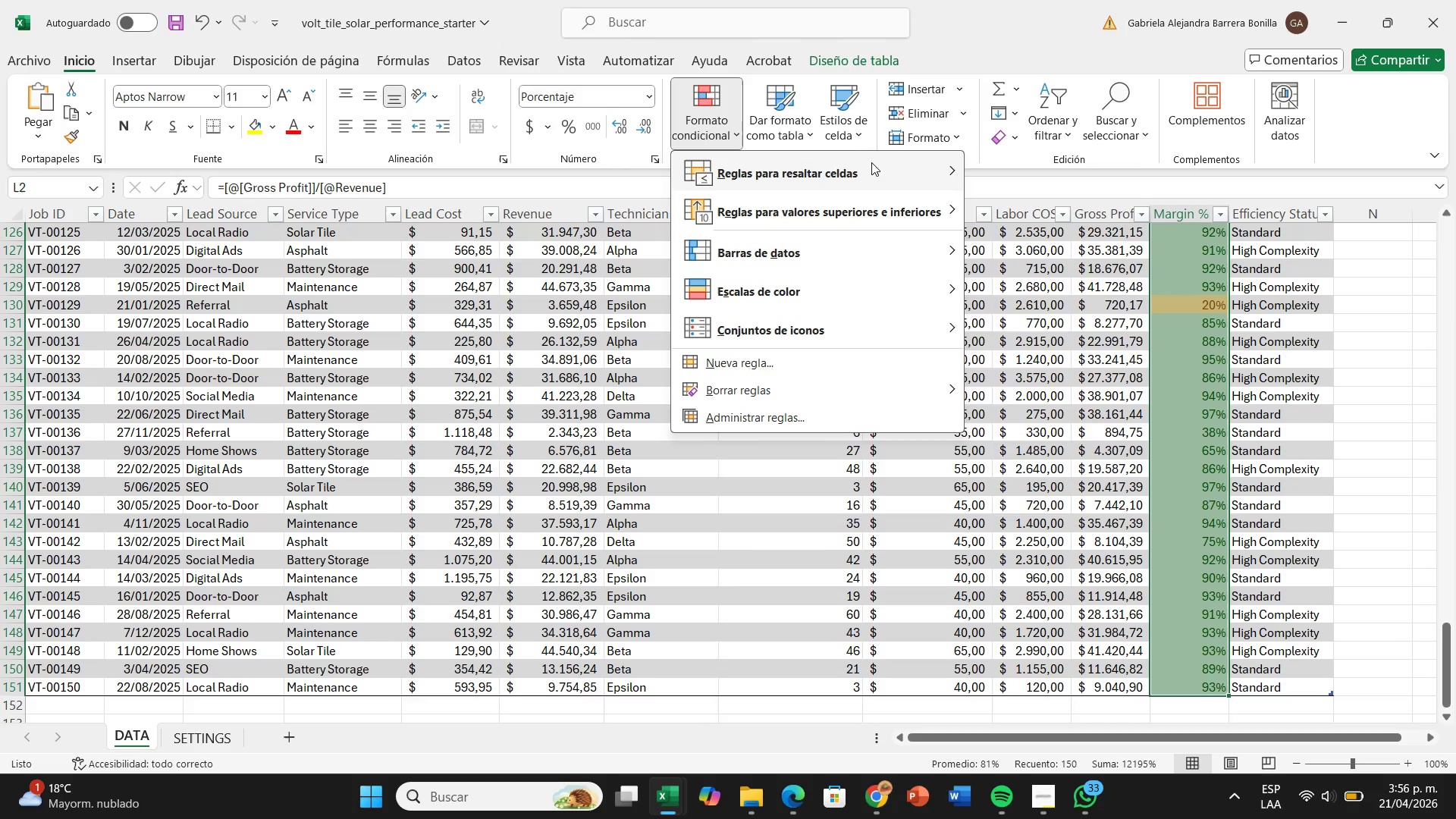 
left_click([874, 165])
 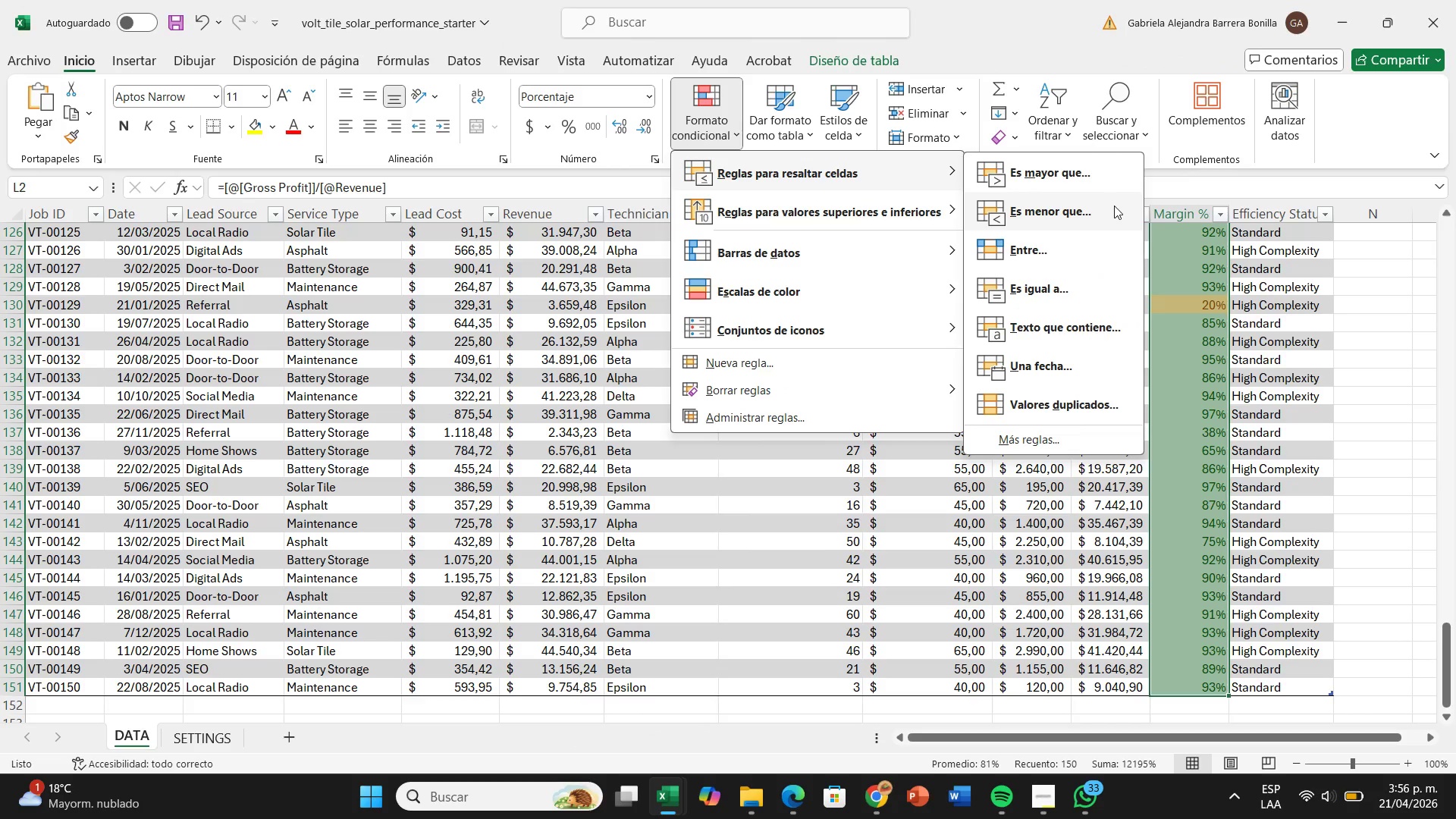 
left_click([1114, 206])
 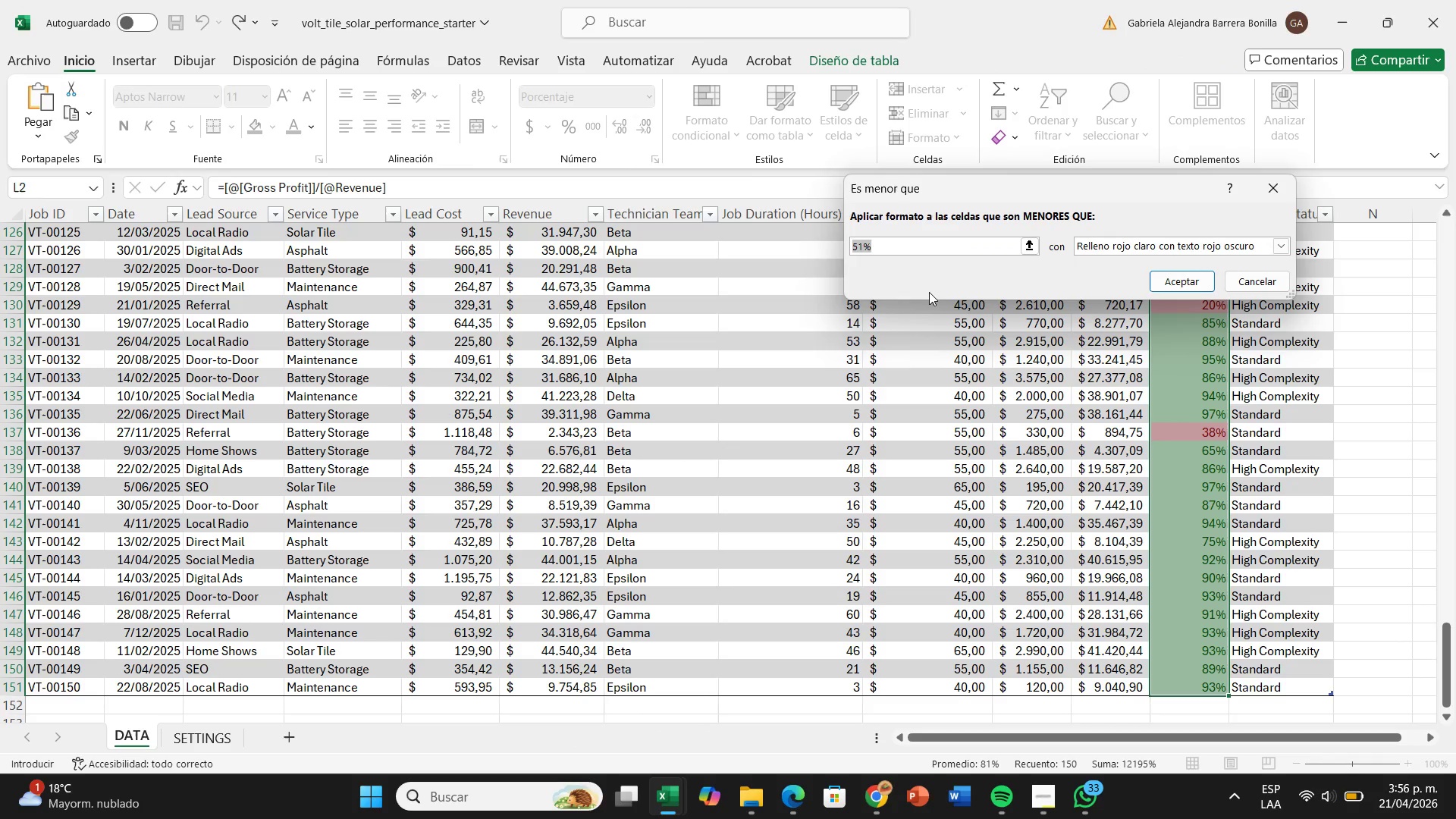 
key(Backspace)
type(20%)
 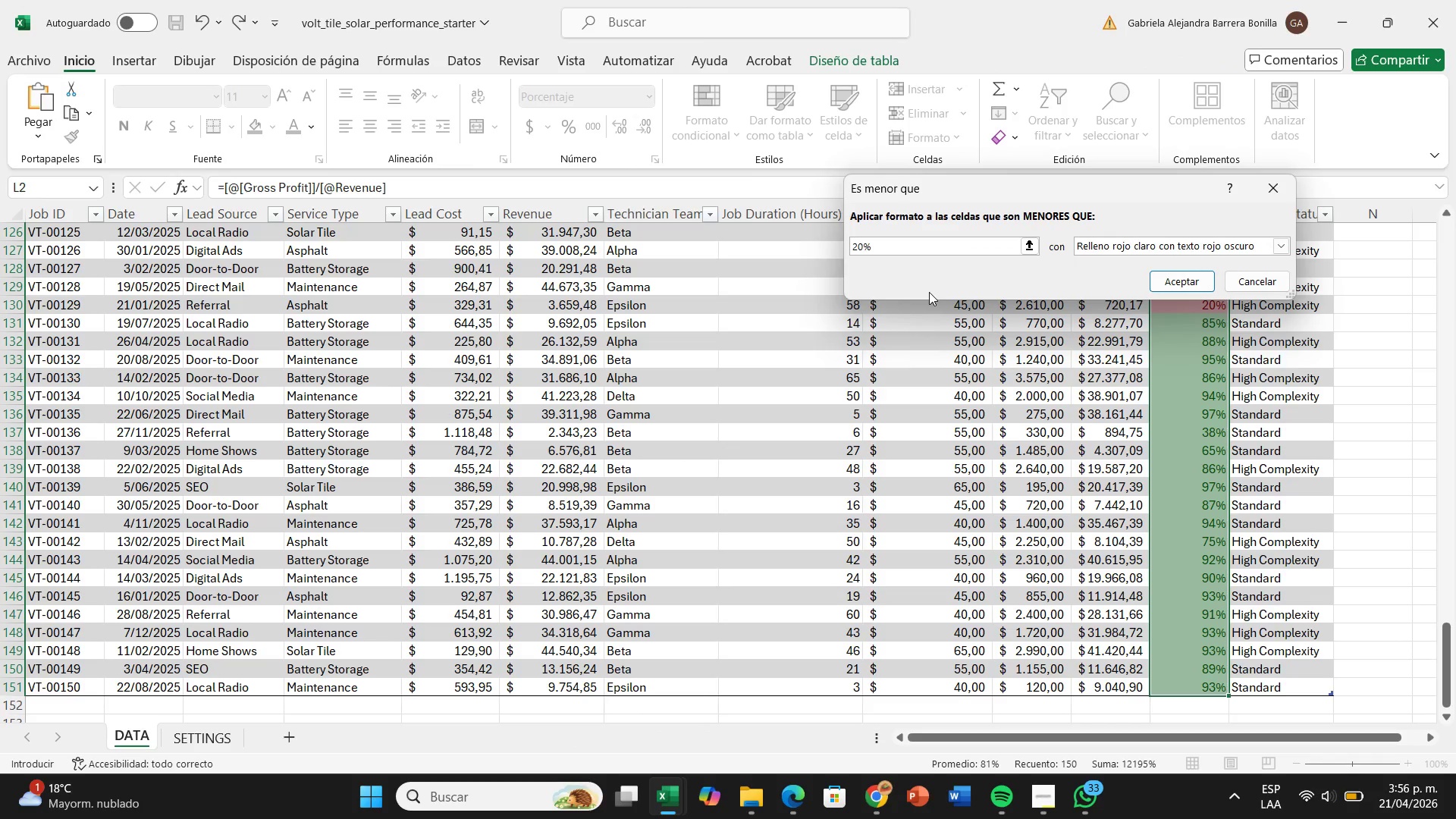 
left_click([1186, 283])
 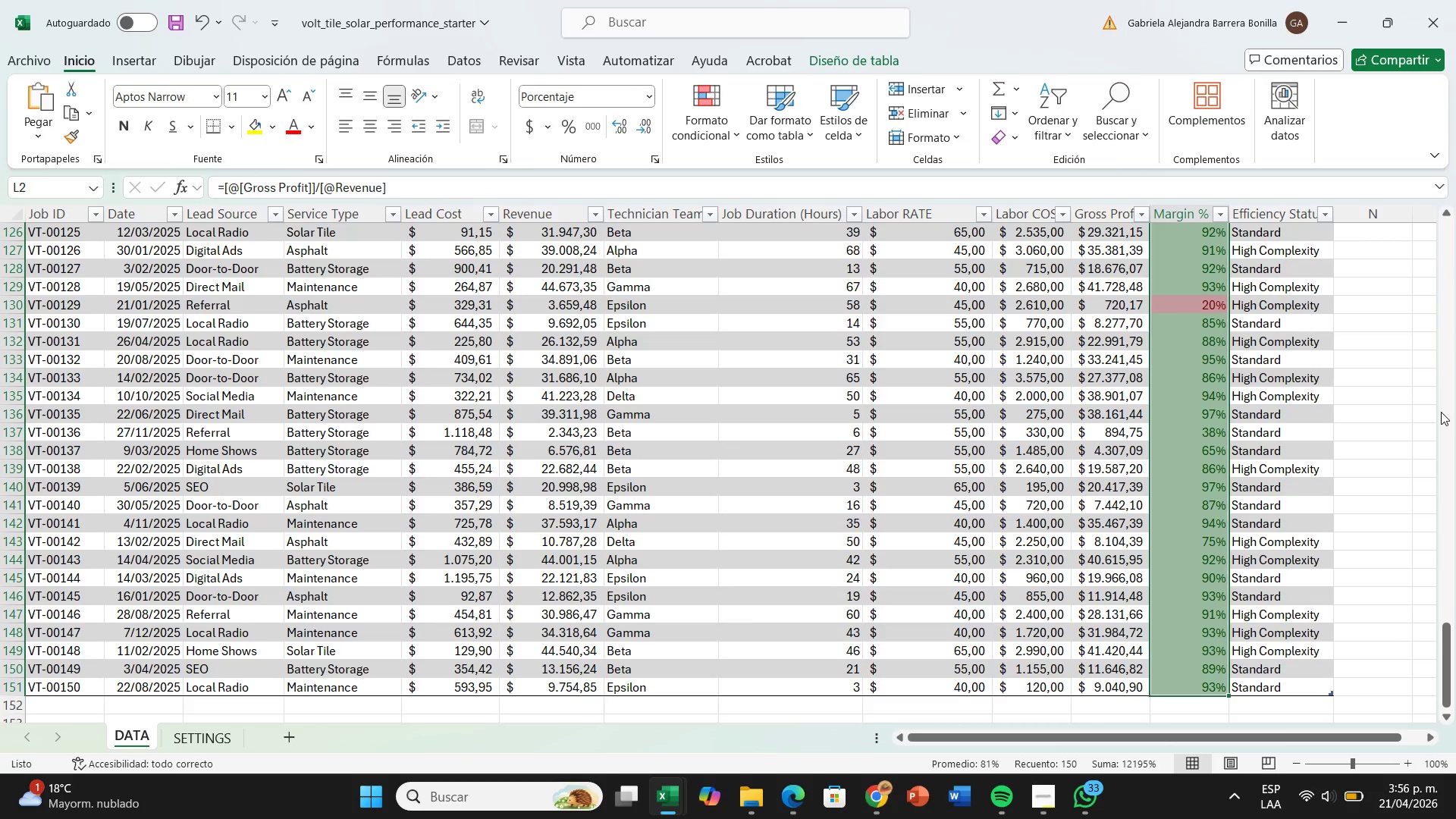 
left_click([1441, 412])
 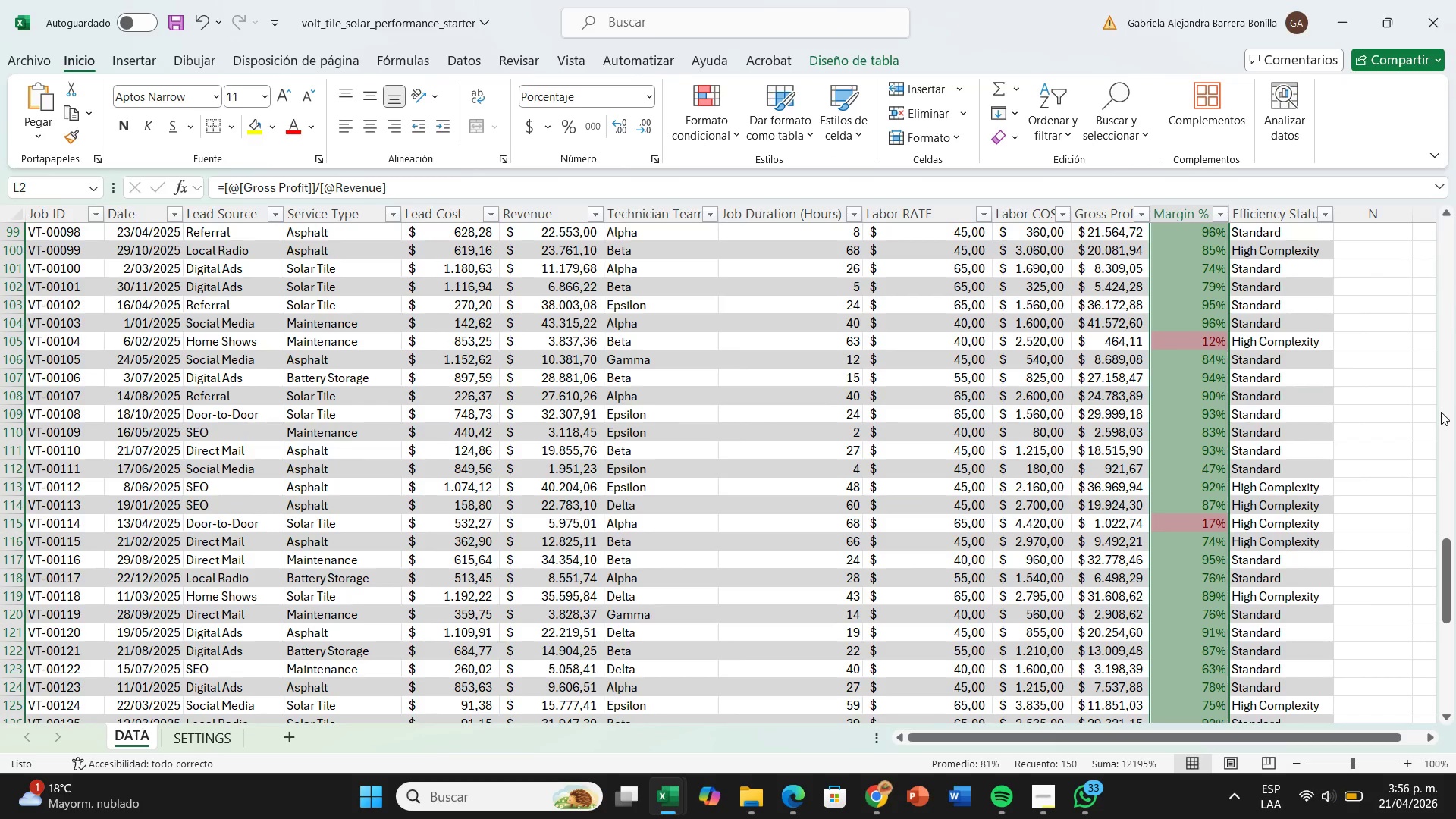 
scroll: coordinate [1358, 507], scroll_direction: up, amount: 36.0
 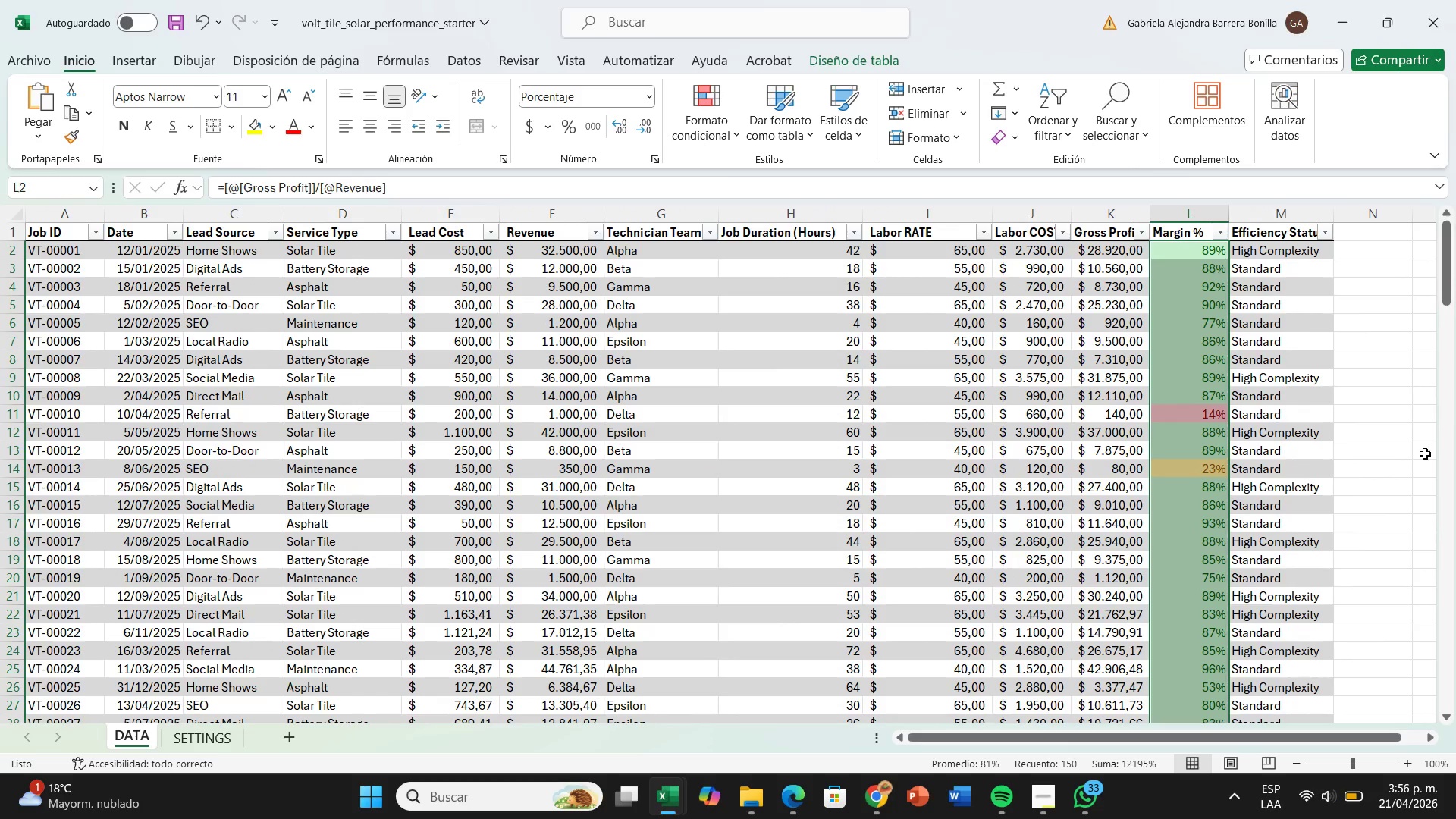 
left_click([1424, 453])
 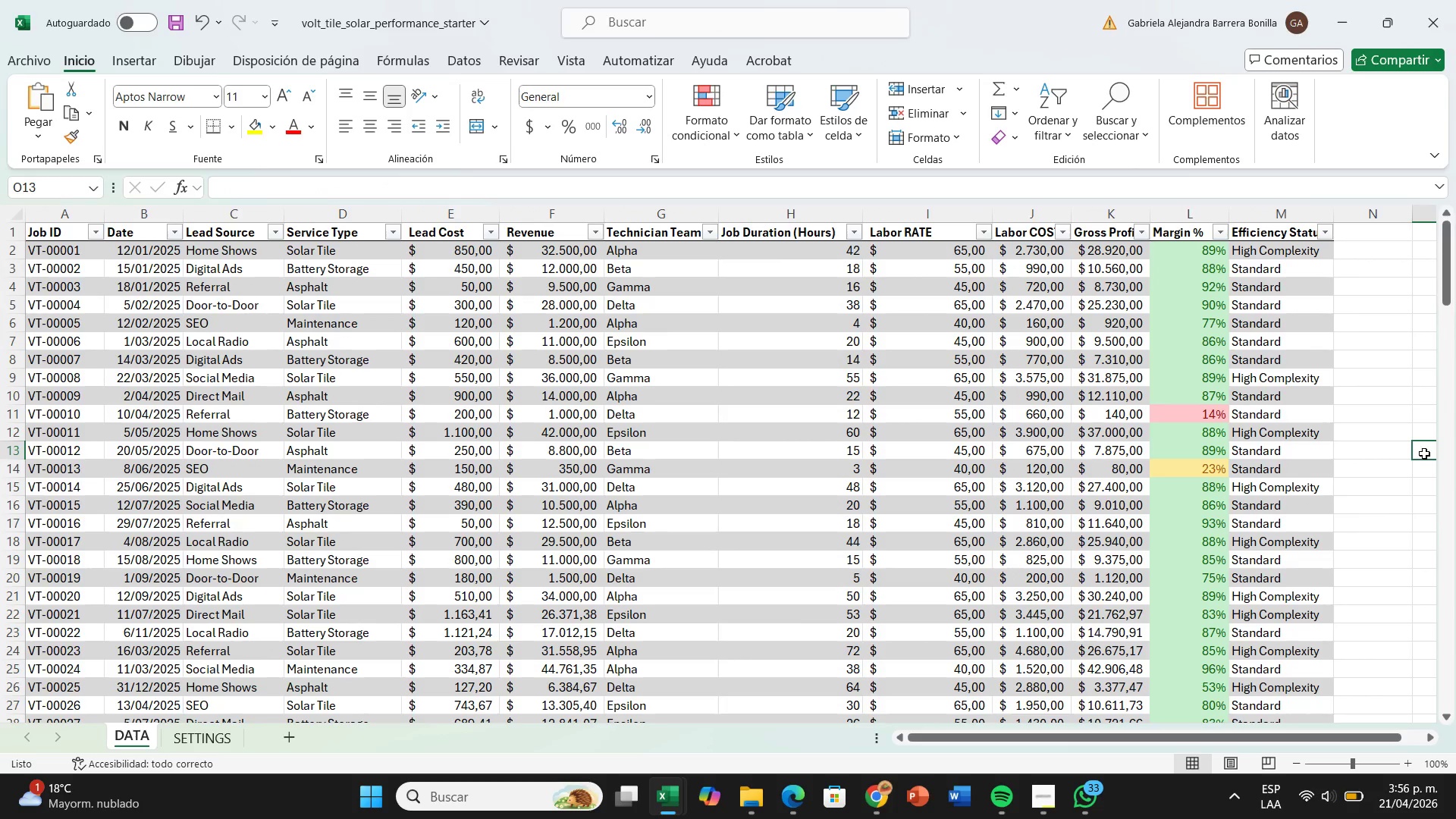 
wait(5.27)
 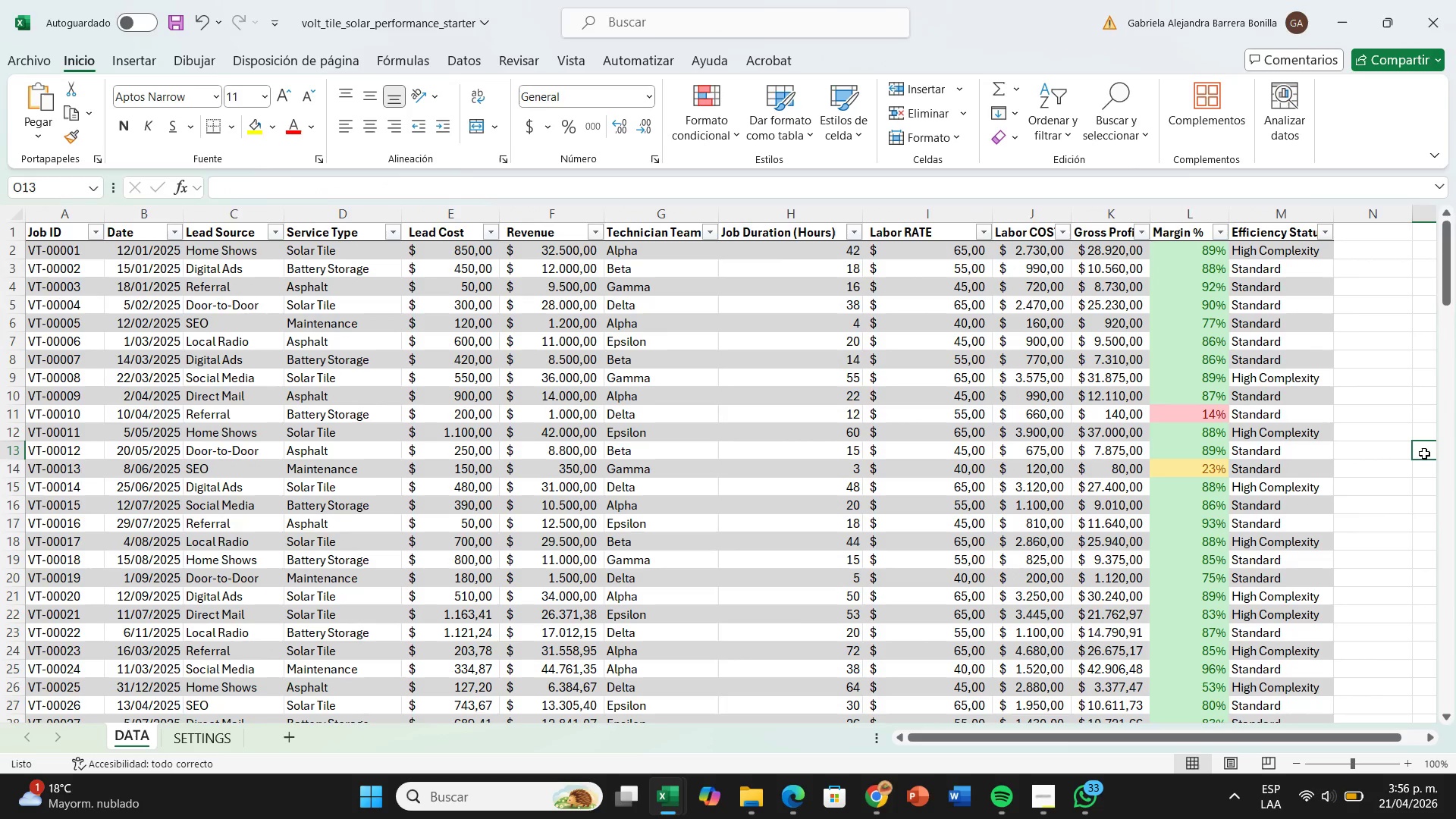 
scroll: coordinate [1175, 460], scroll_direction: down, amount: 12.0
 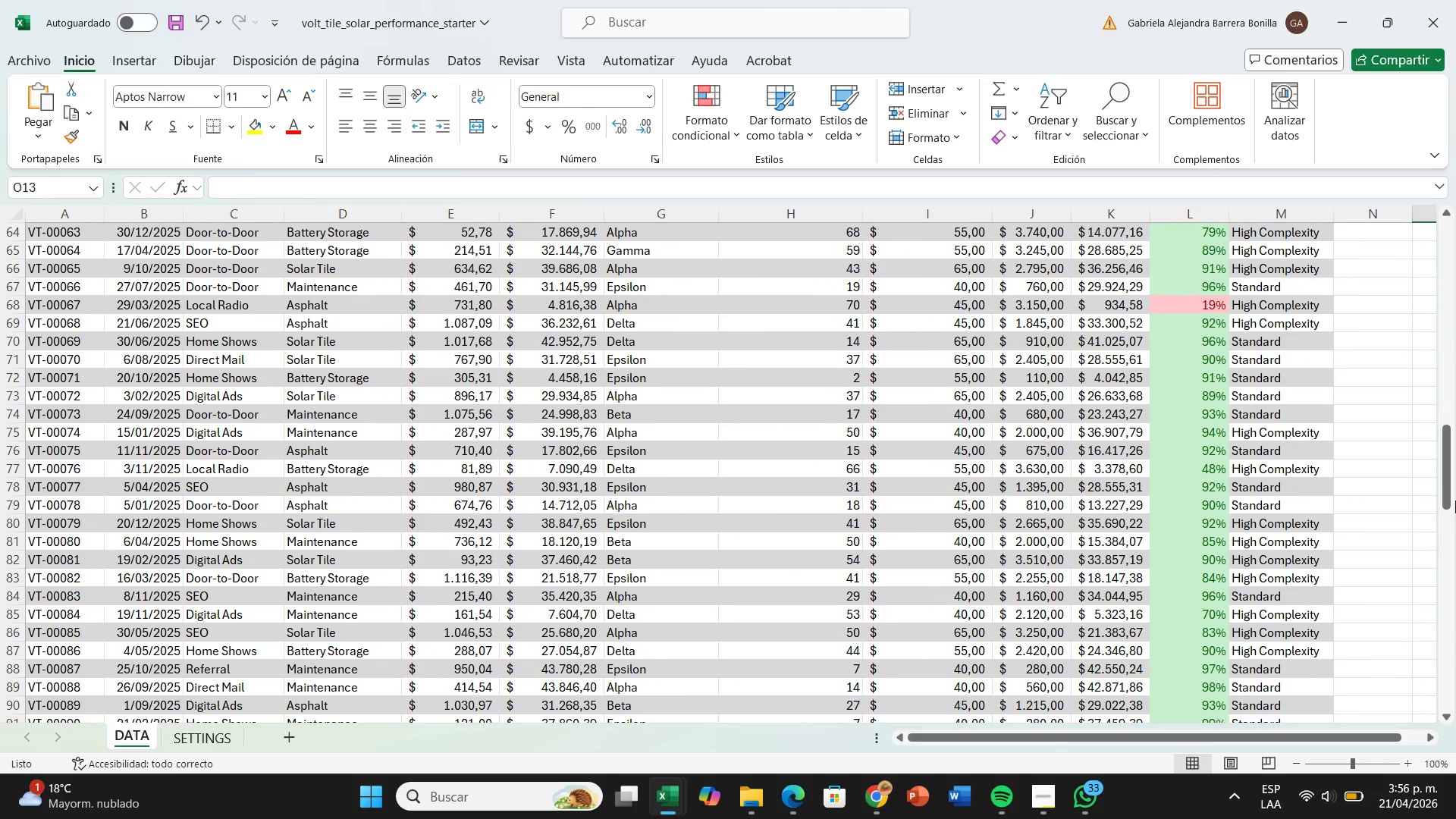 
left_click_drag(start_coordinate=[1447, 494], to_coordinate=[1455, 259])
 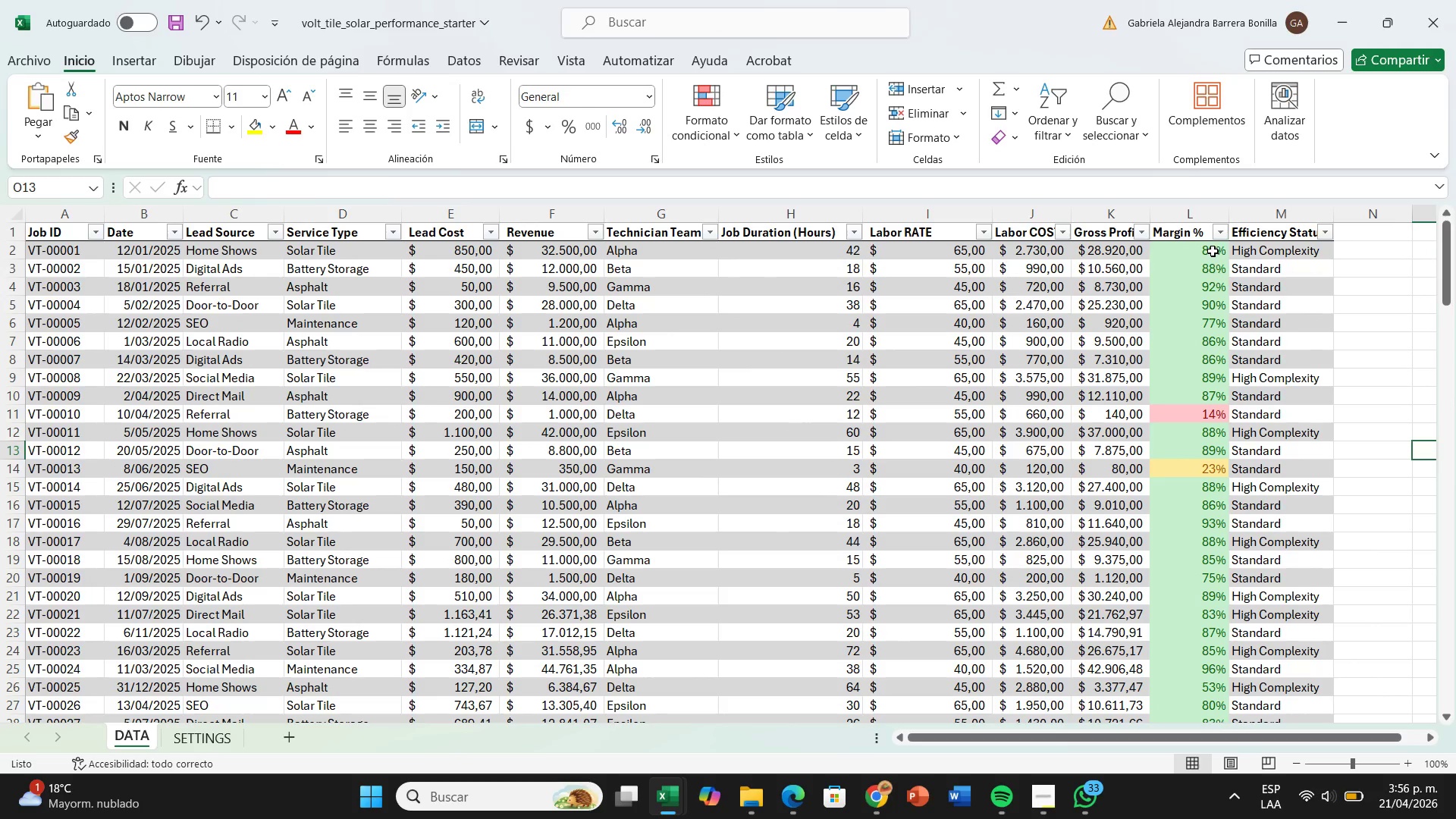 
left_click_drag(start_coordinate=[1213, 251], to_coordinate=[1179, 692])
 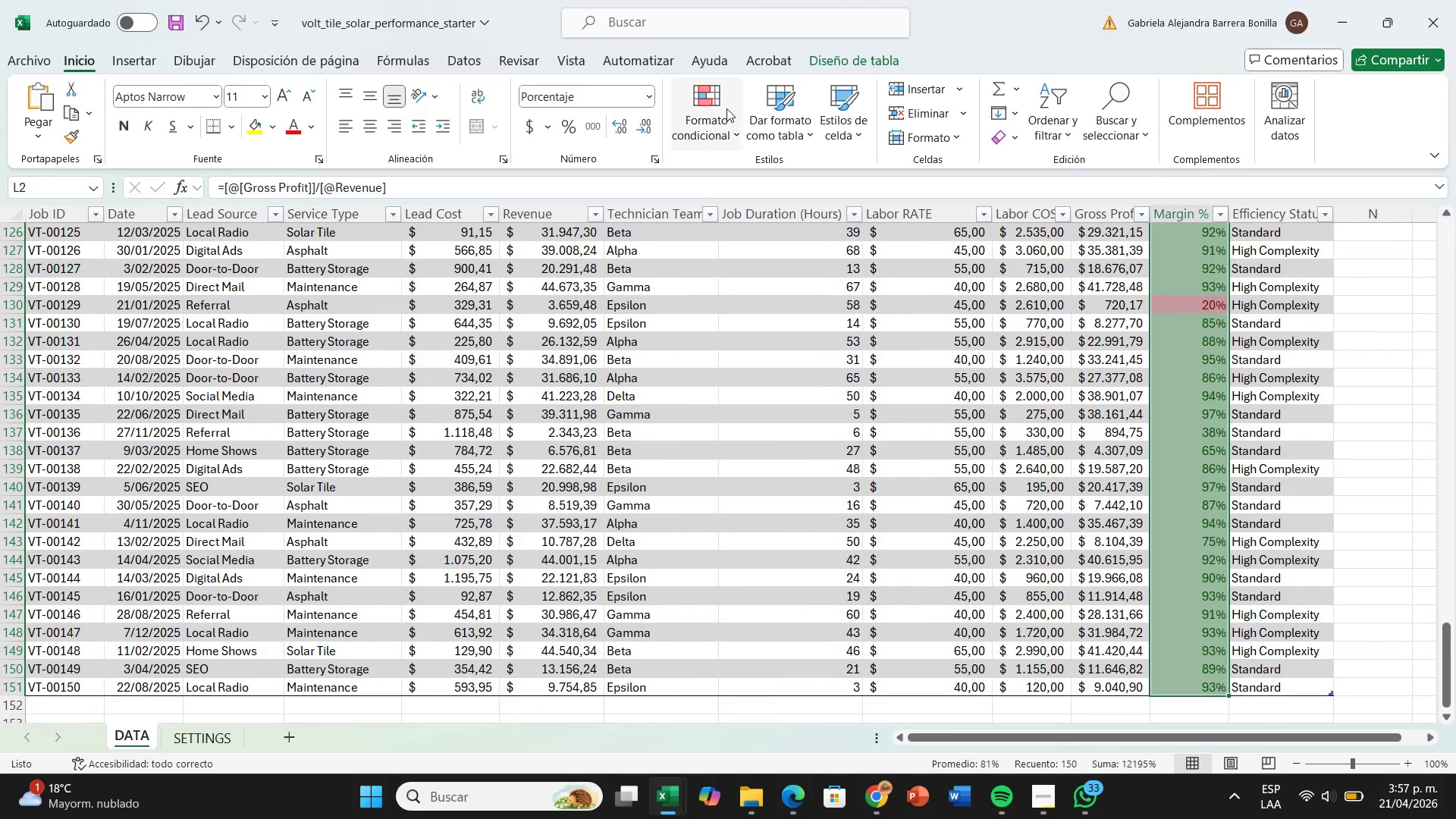 
left_click([720, 108])
 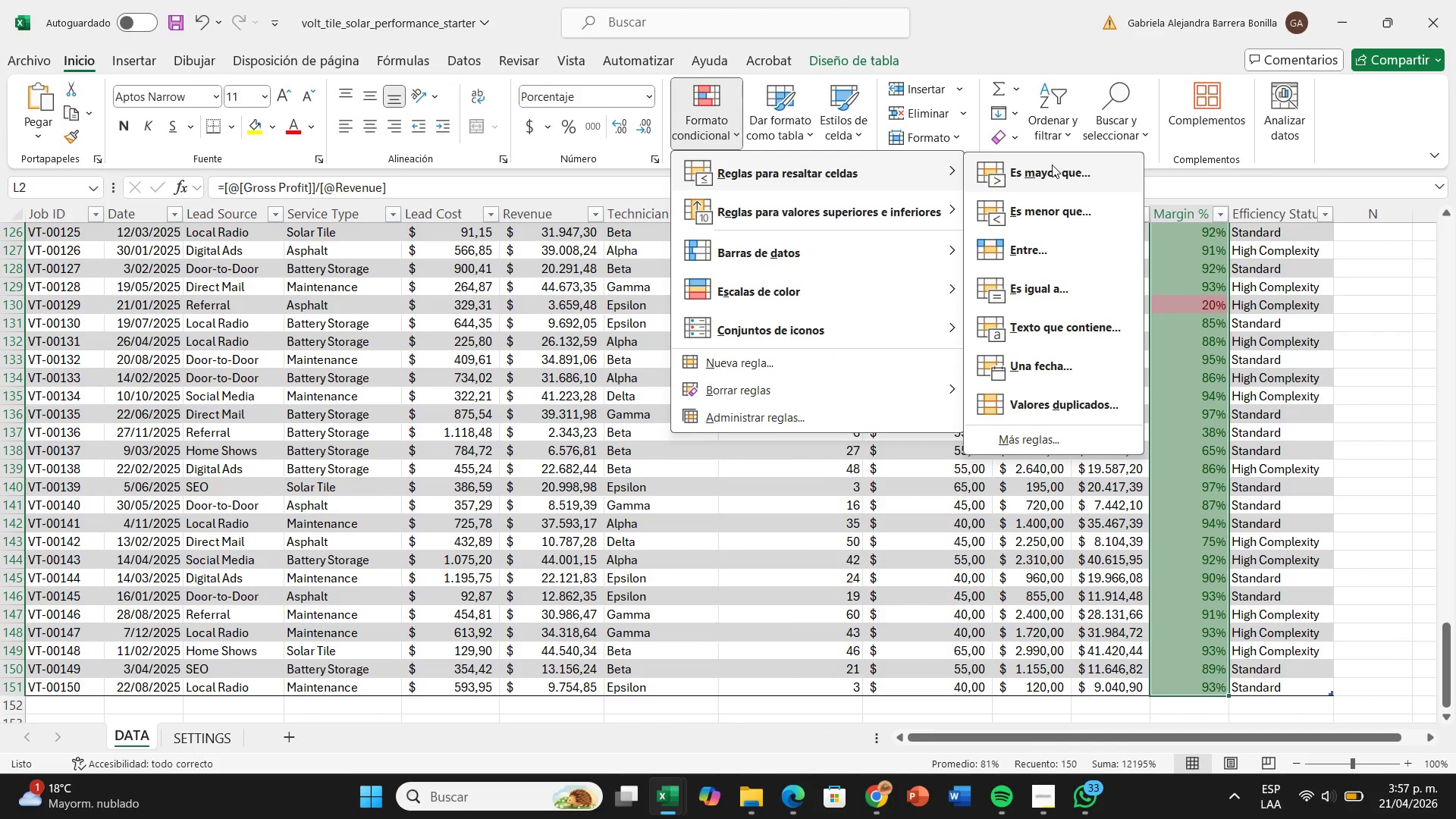 
left_click([1052, 165])
 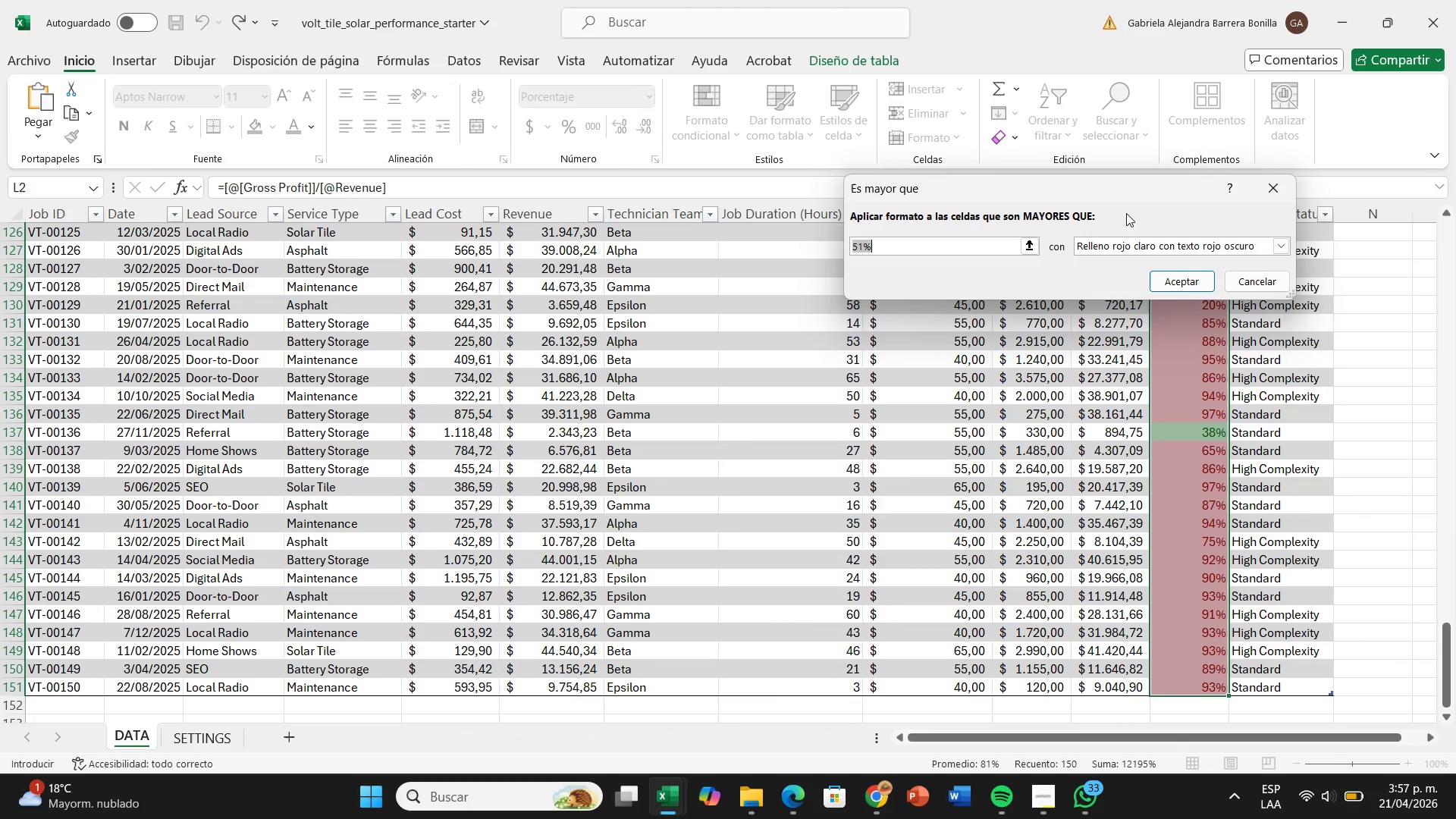 
left_click([1266, 186])
 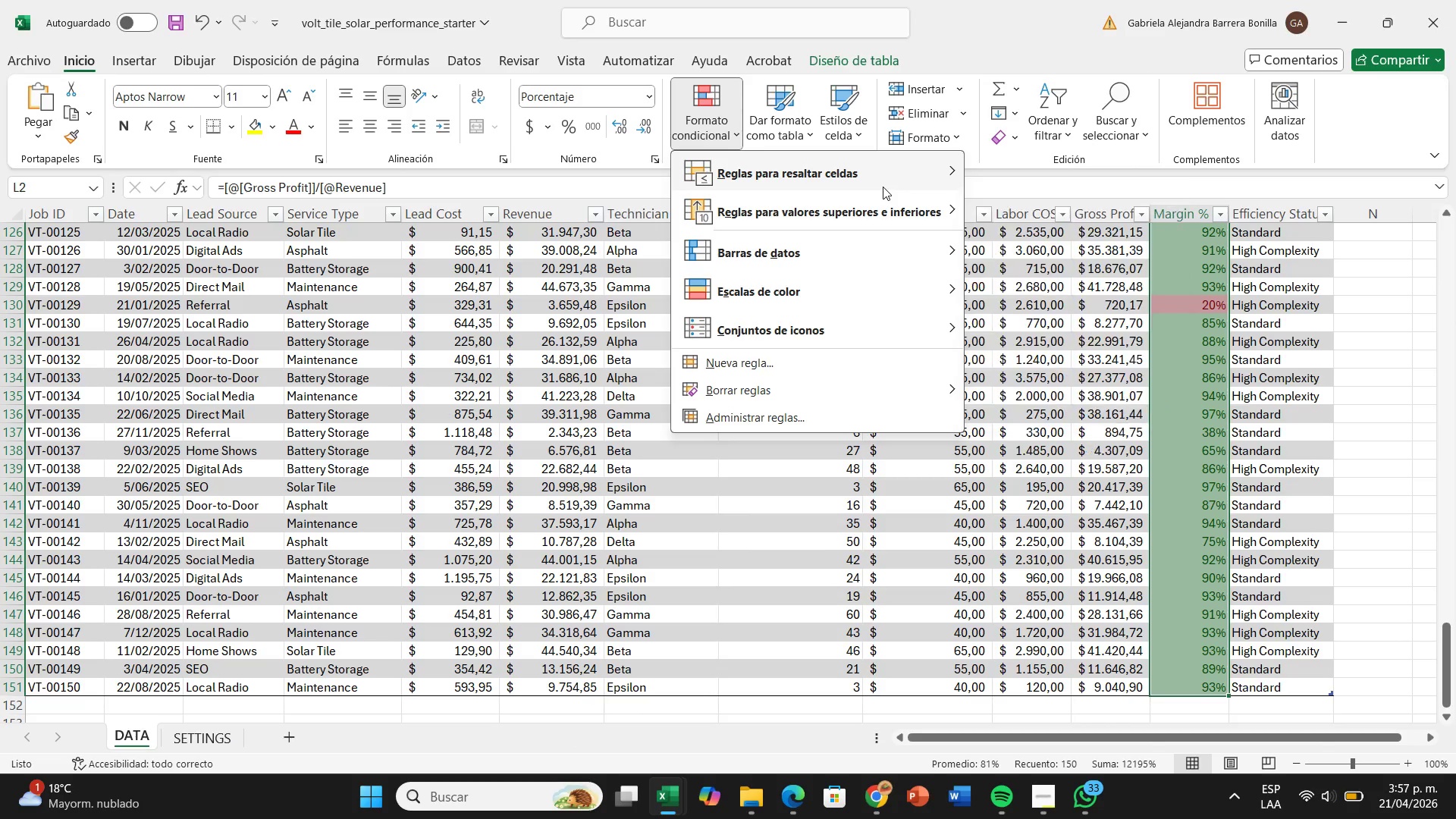 
left_click([1035, 240])
 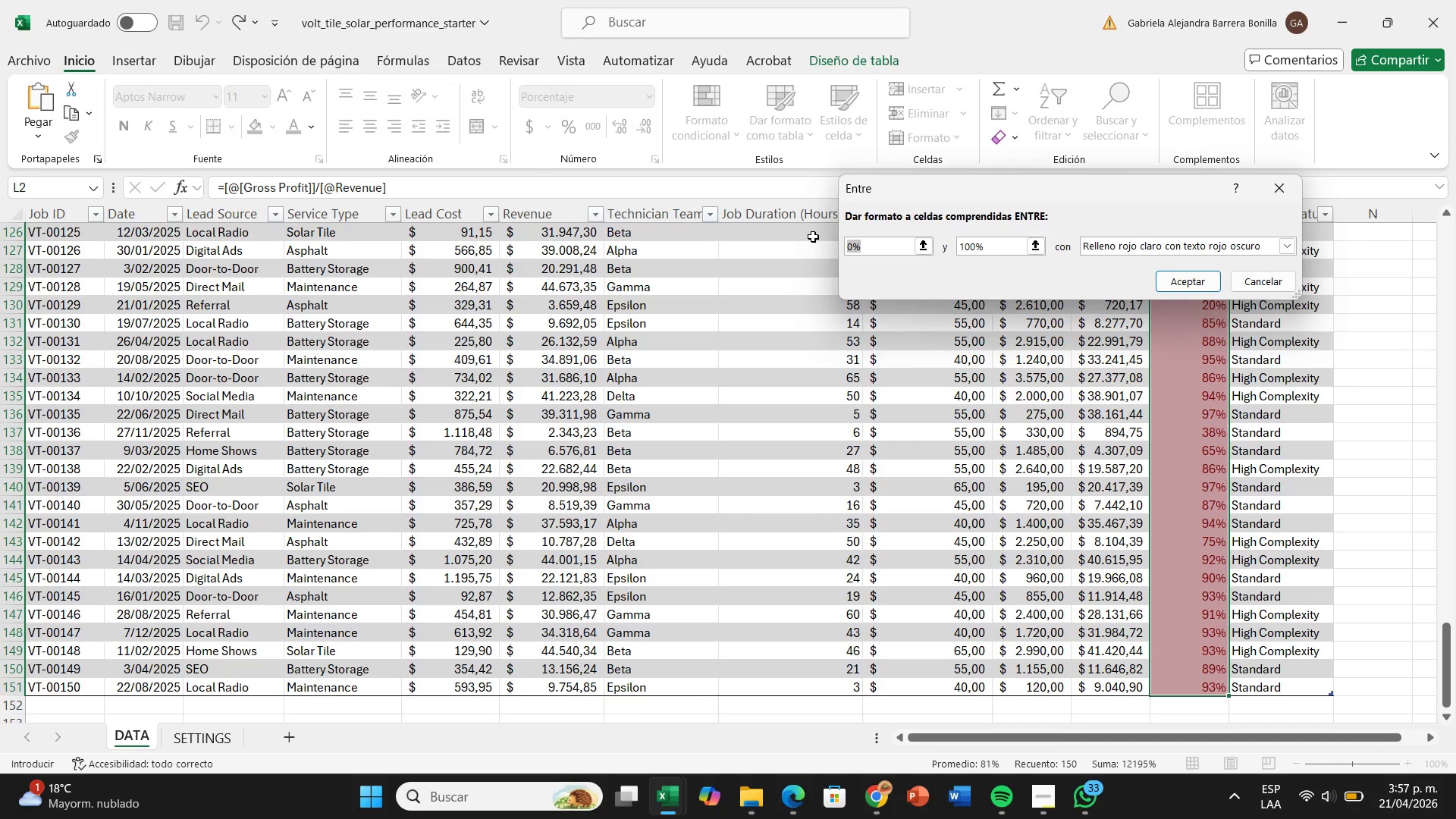 
key(Backspace)
key(Backspace)
type(20%)
 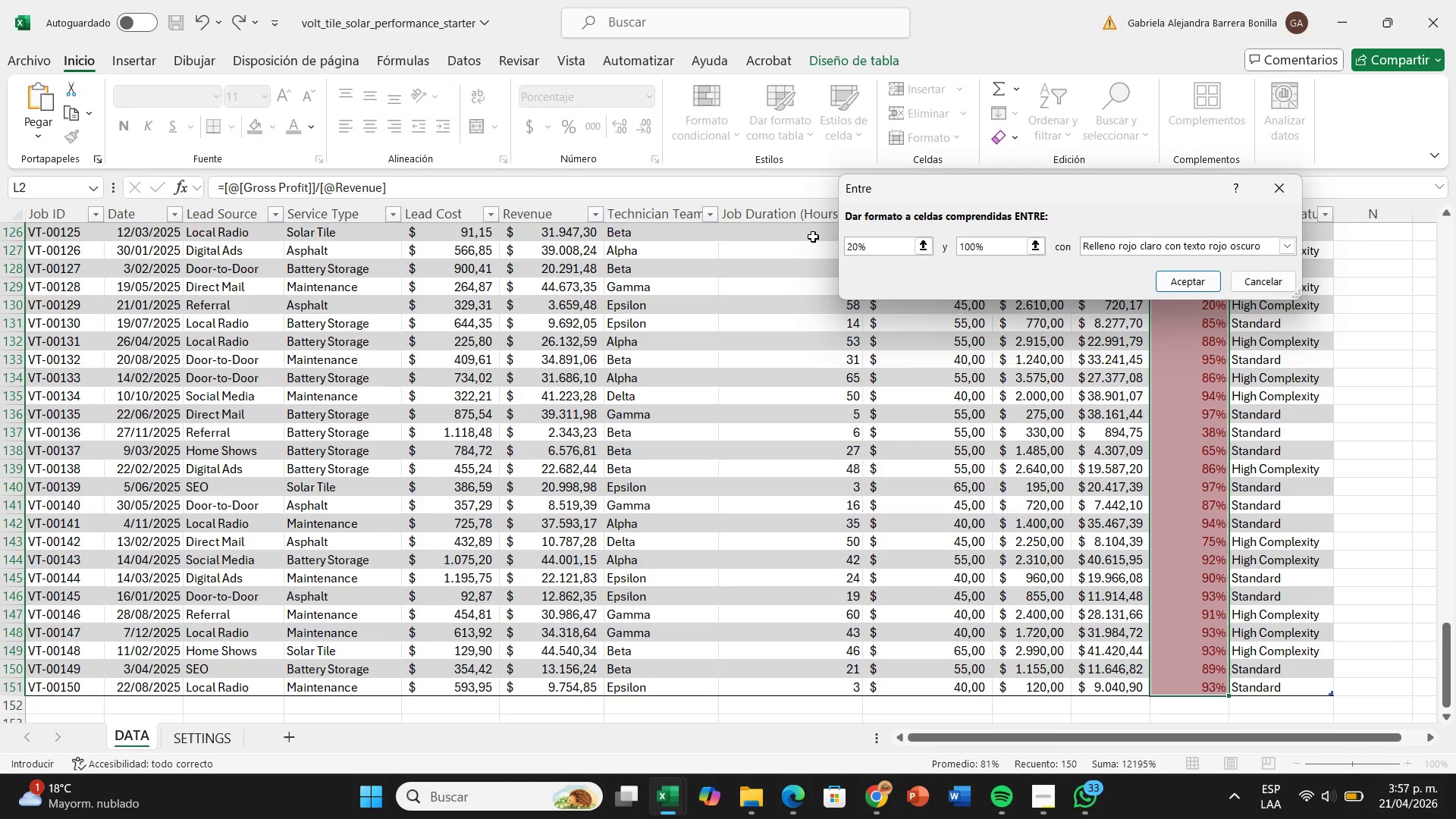 
left_click_drag(start_coordinate=[998, 236], to_coordinate=[993, 236])
 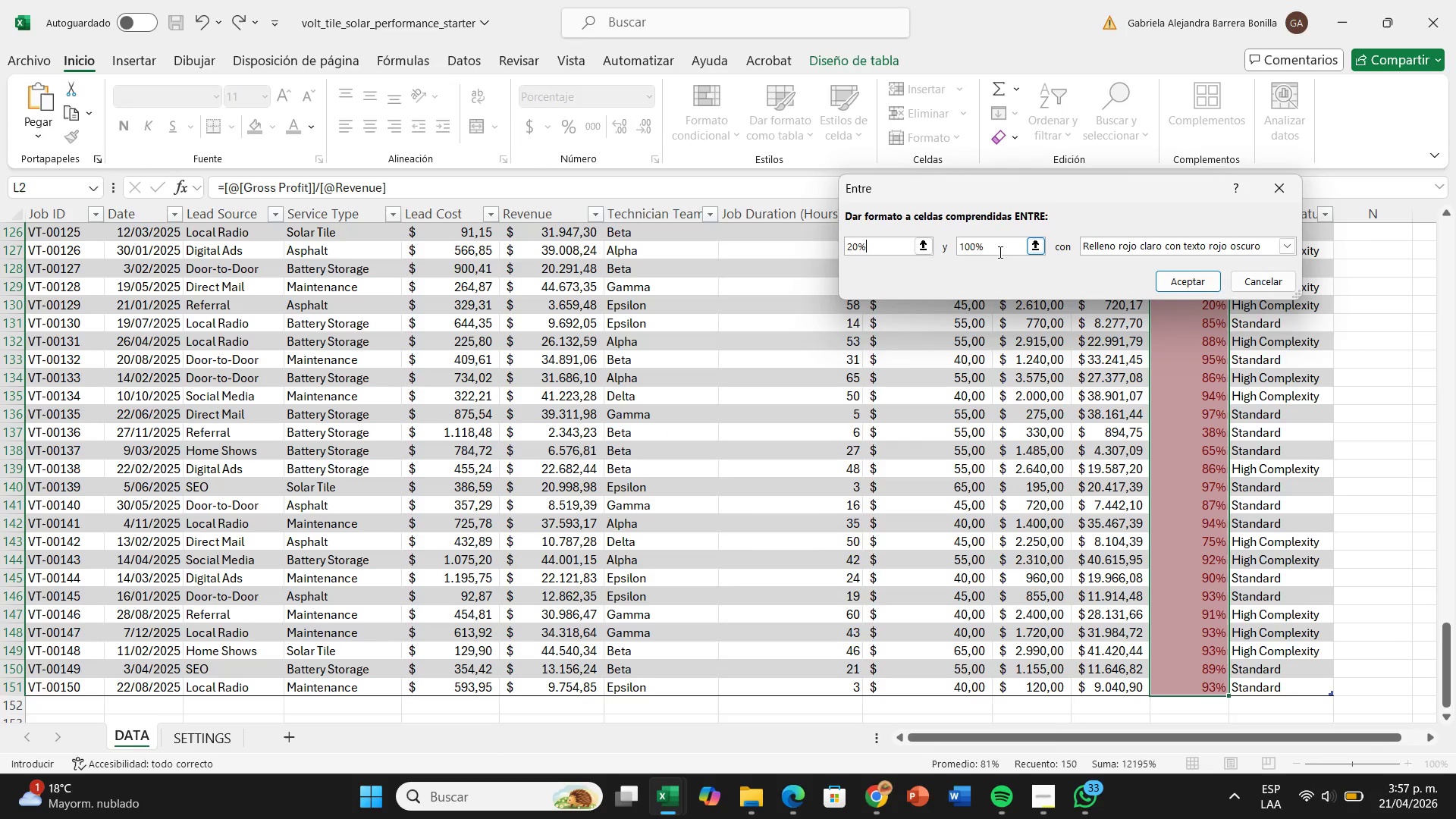 
left_click([999, 252])
 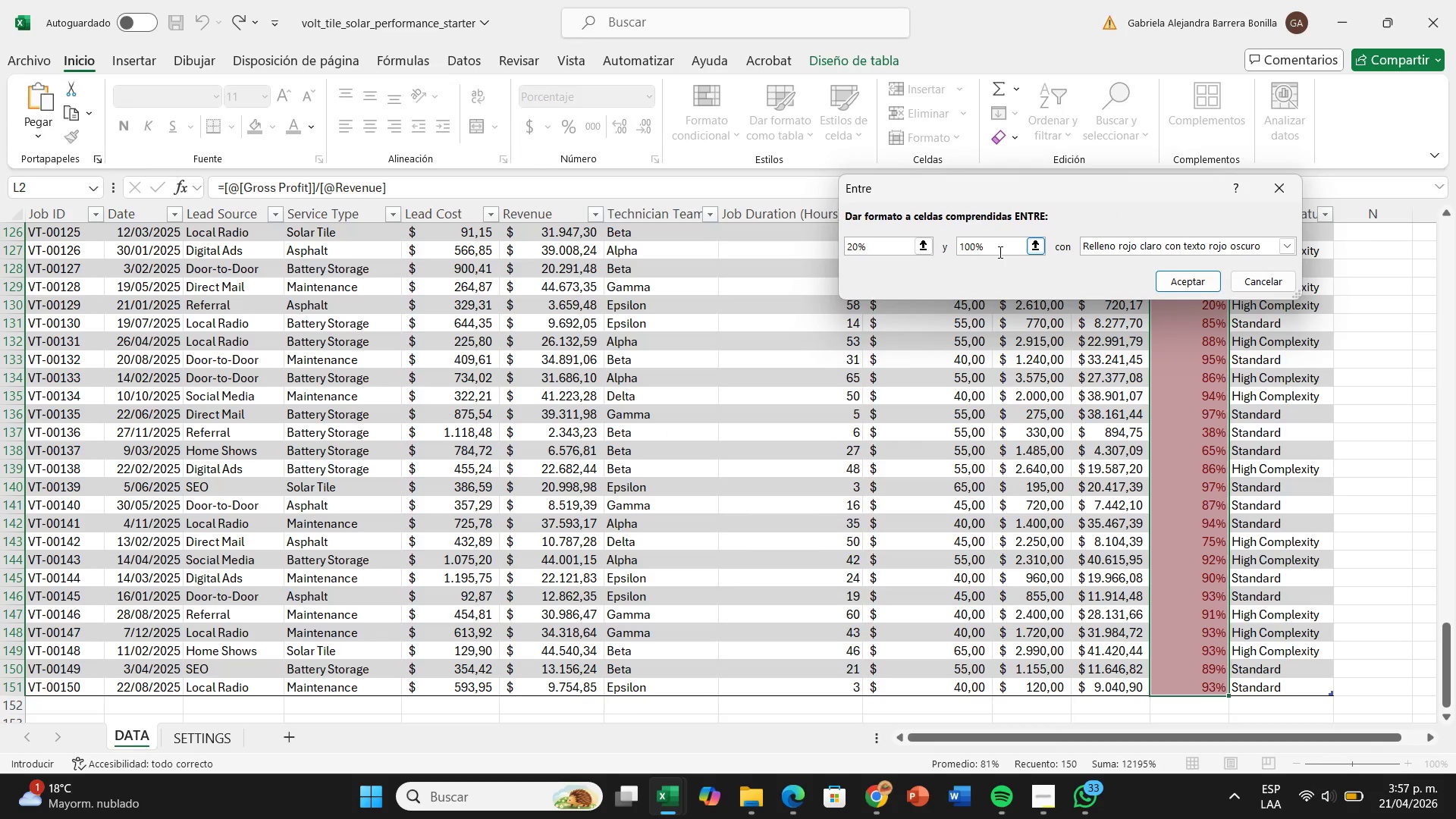 
key(Backspace)
key(Backspace)
key(Backspace)
key(Backspace)
key(Backspace)
type(25%)
 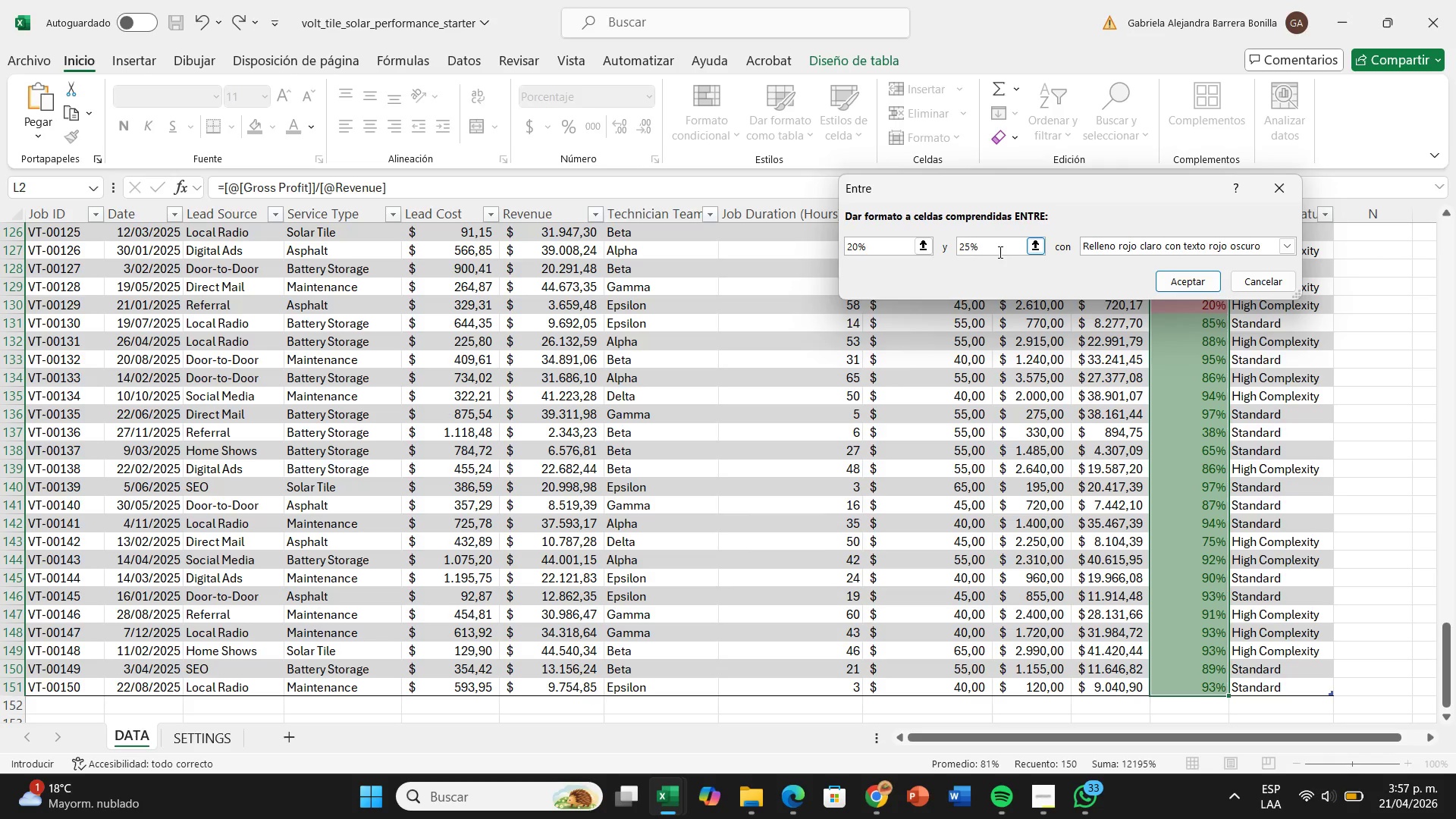 
left_click([1238, 281])
 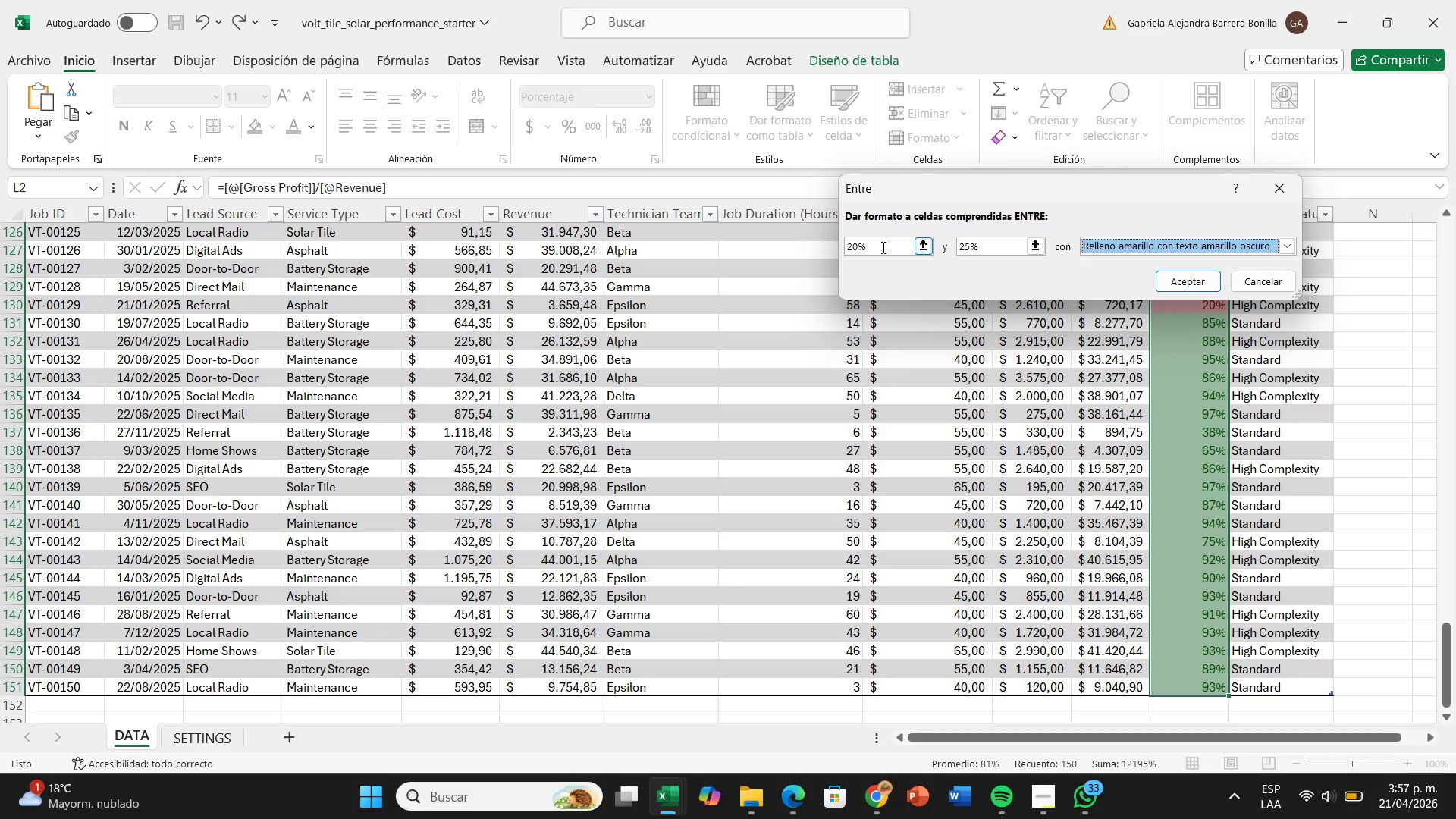 
left_click([1001, 237])
 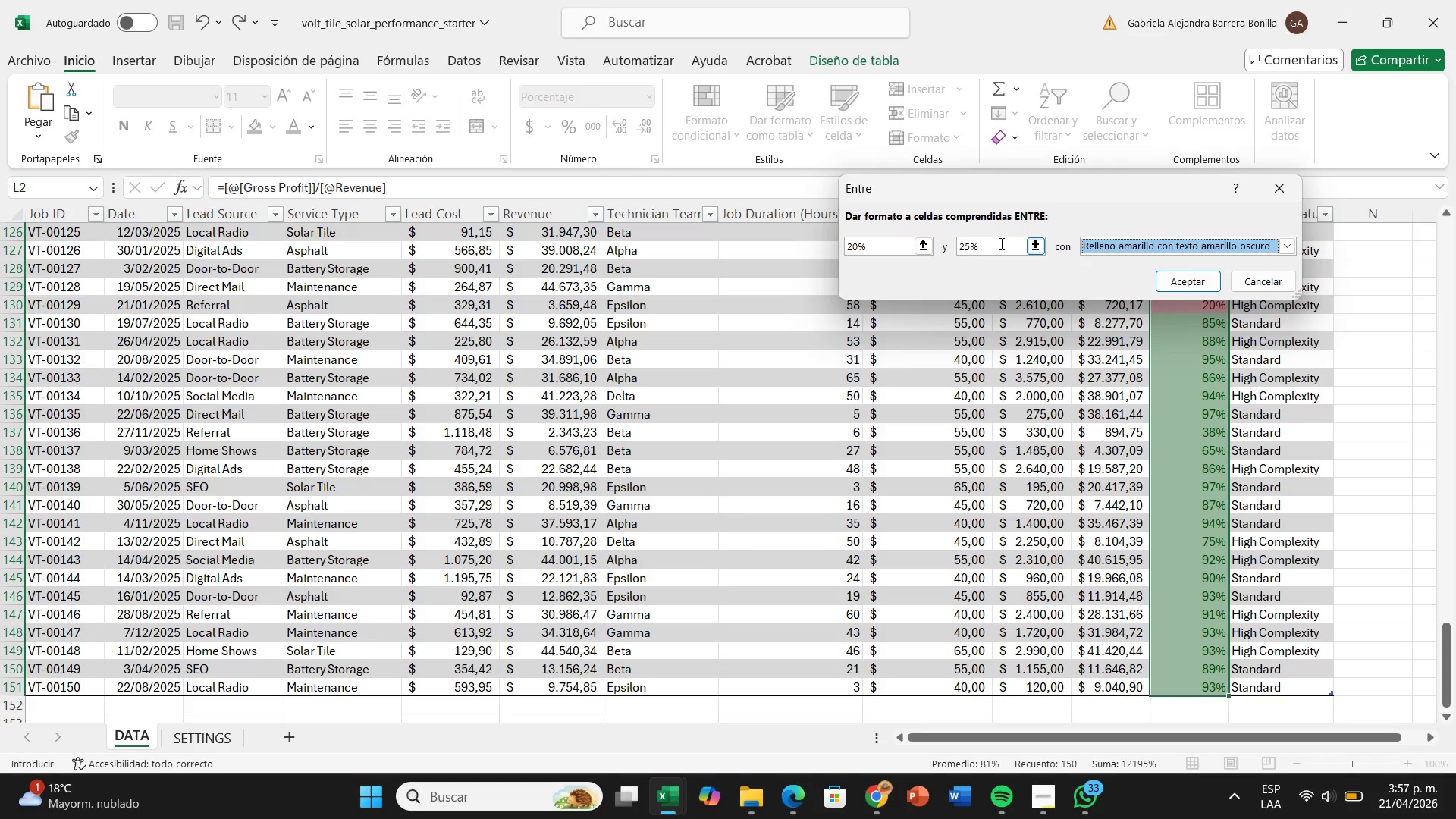 
left_click([1000, 243])
 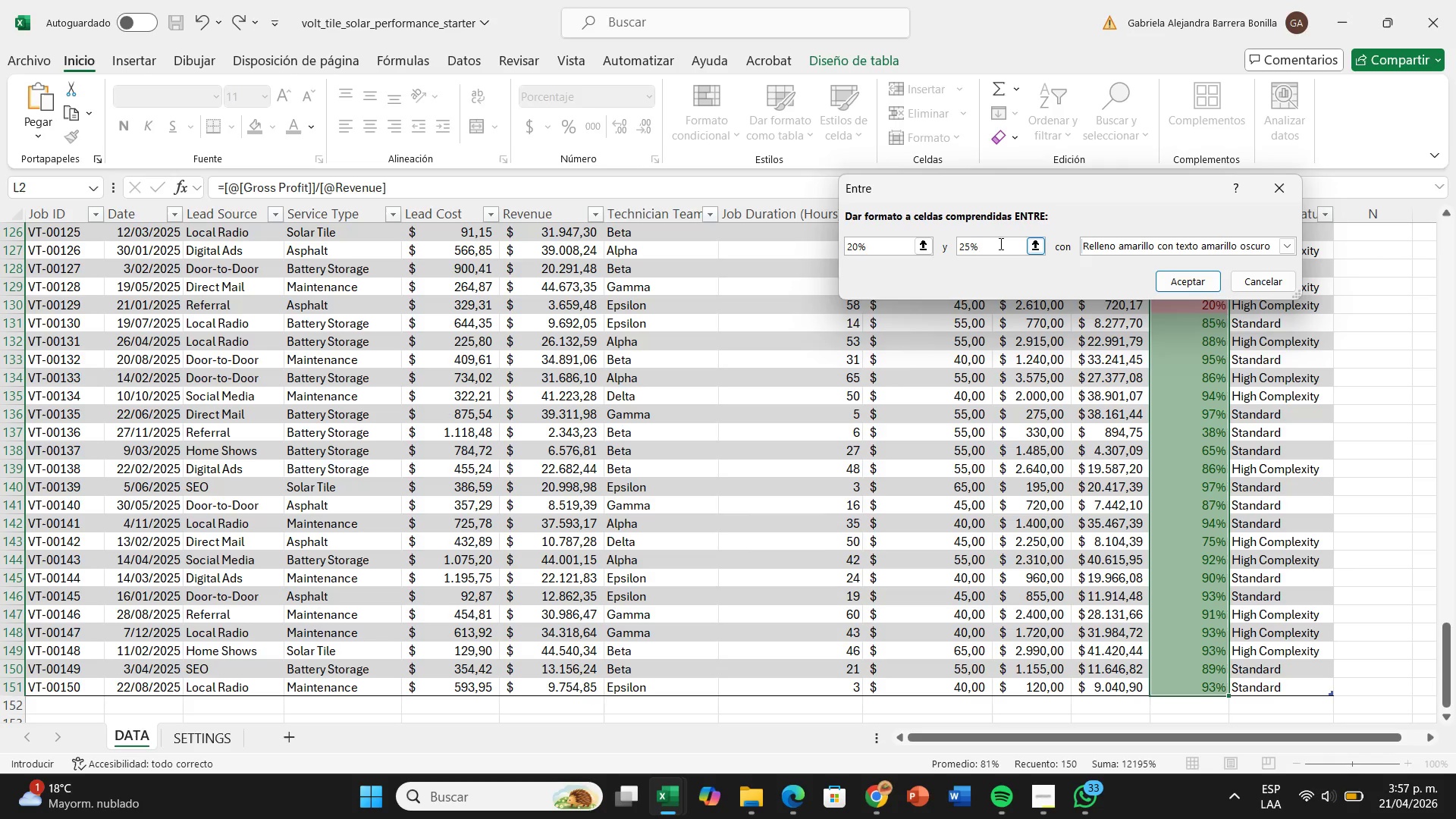 
key(Backspace)
key(Backspace)
key(Backspace)
type(30%)
 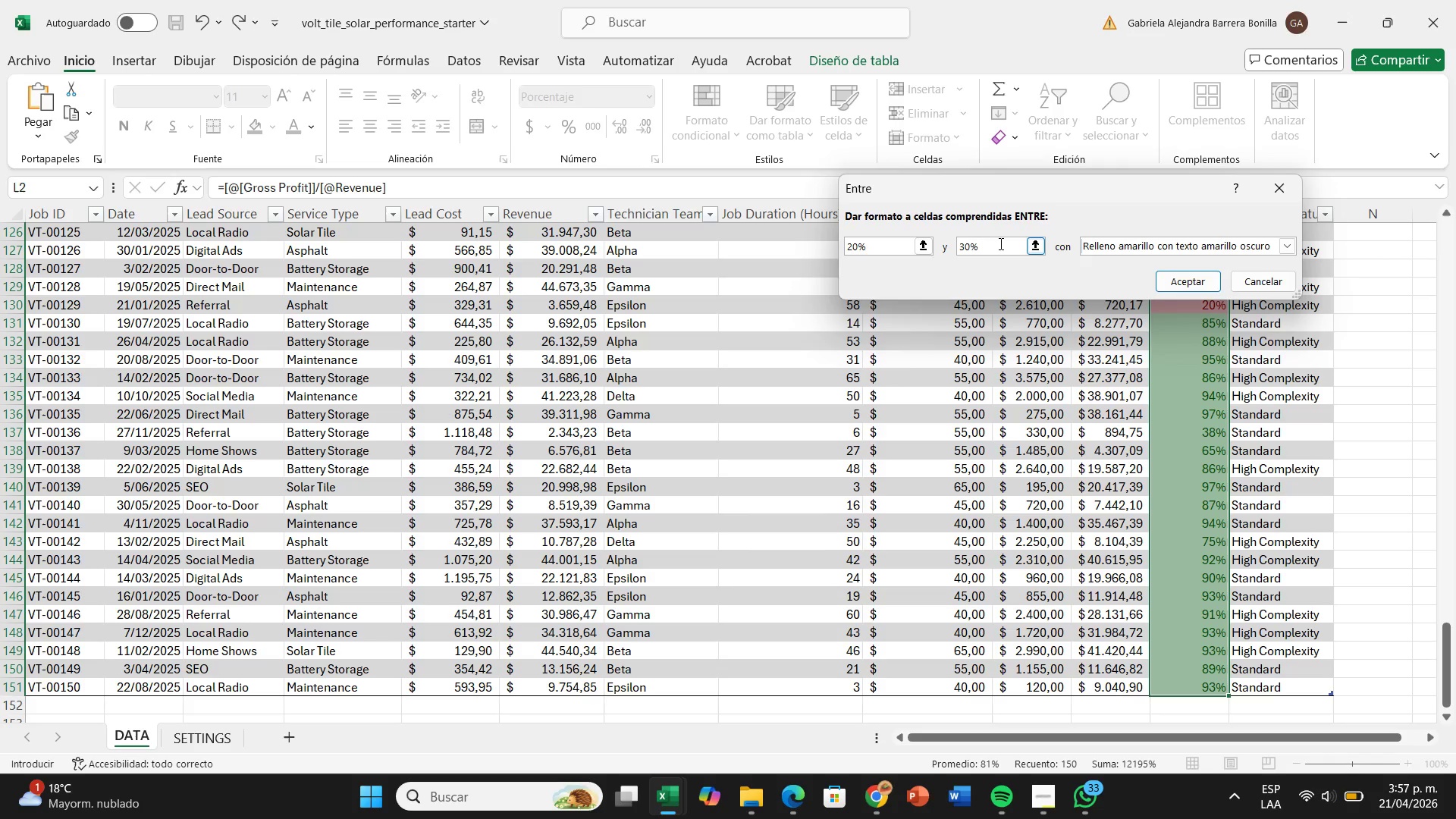 
left_click([1163, 282])
 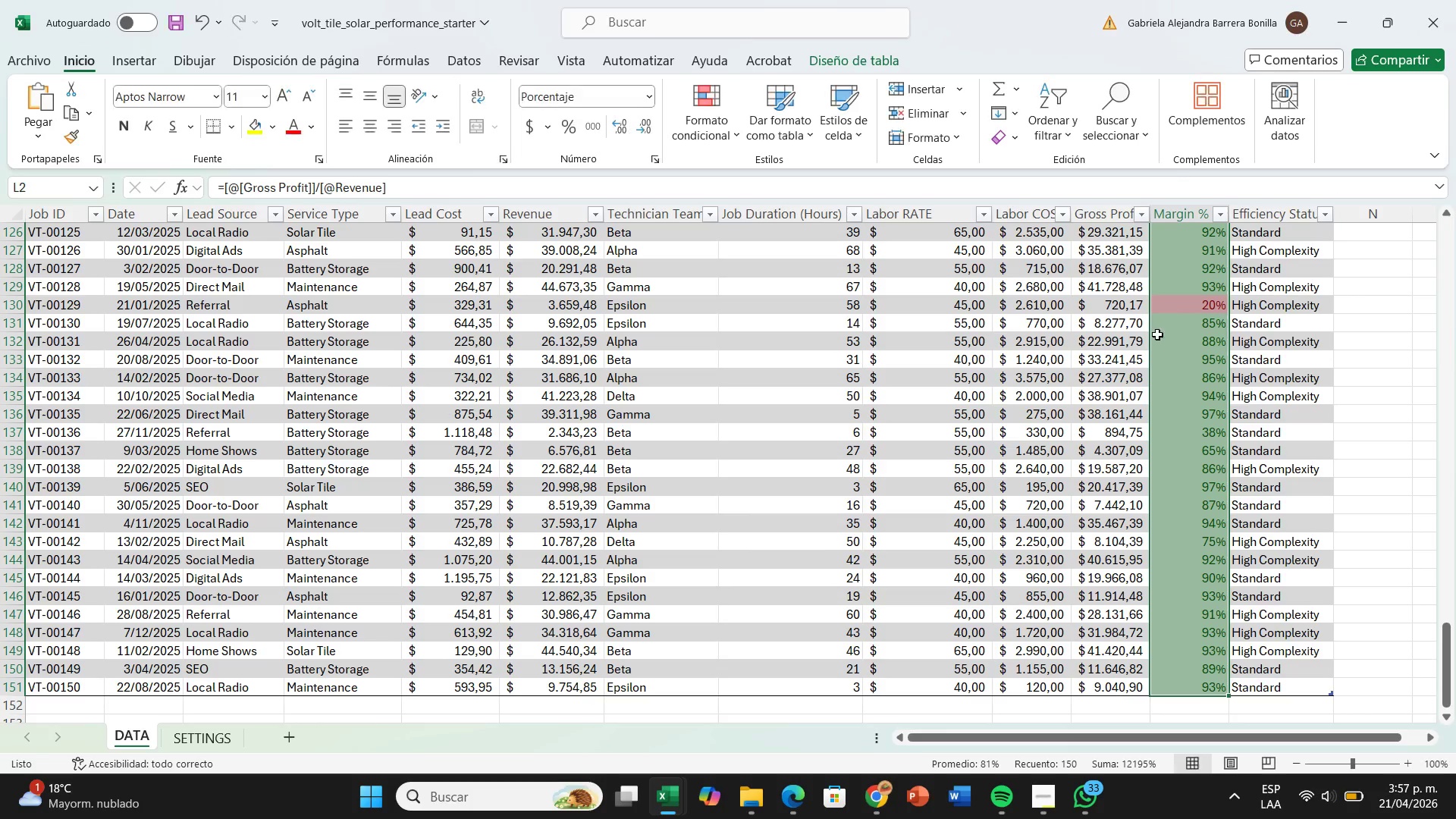 
scroll: coordinate [1153, 436], scroll_direction: up, amount: 40.0
 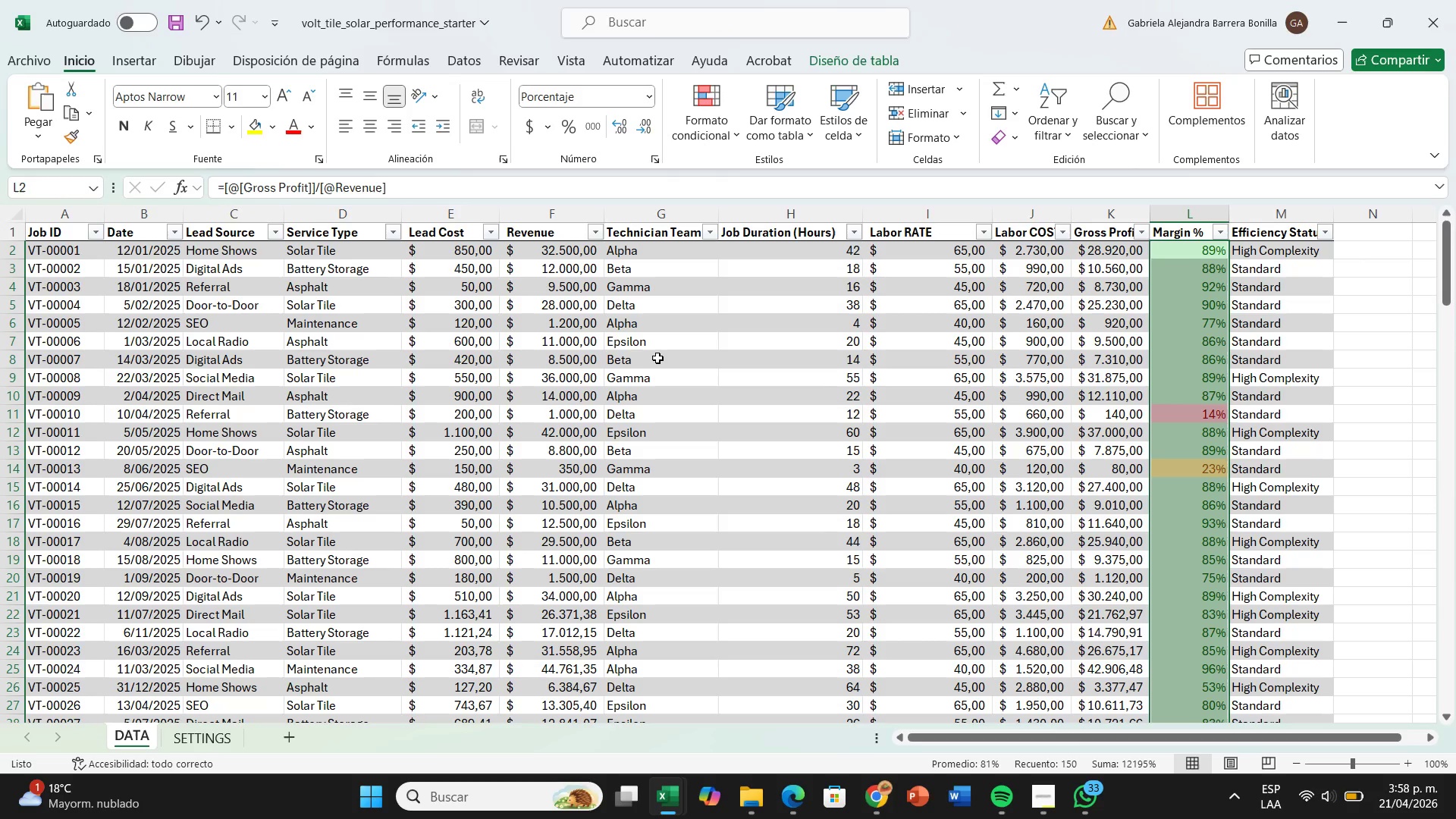 
wait(66.13)
 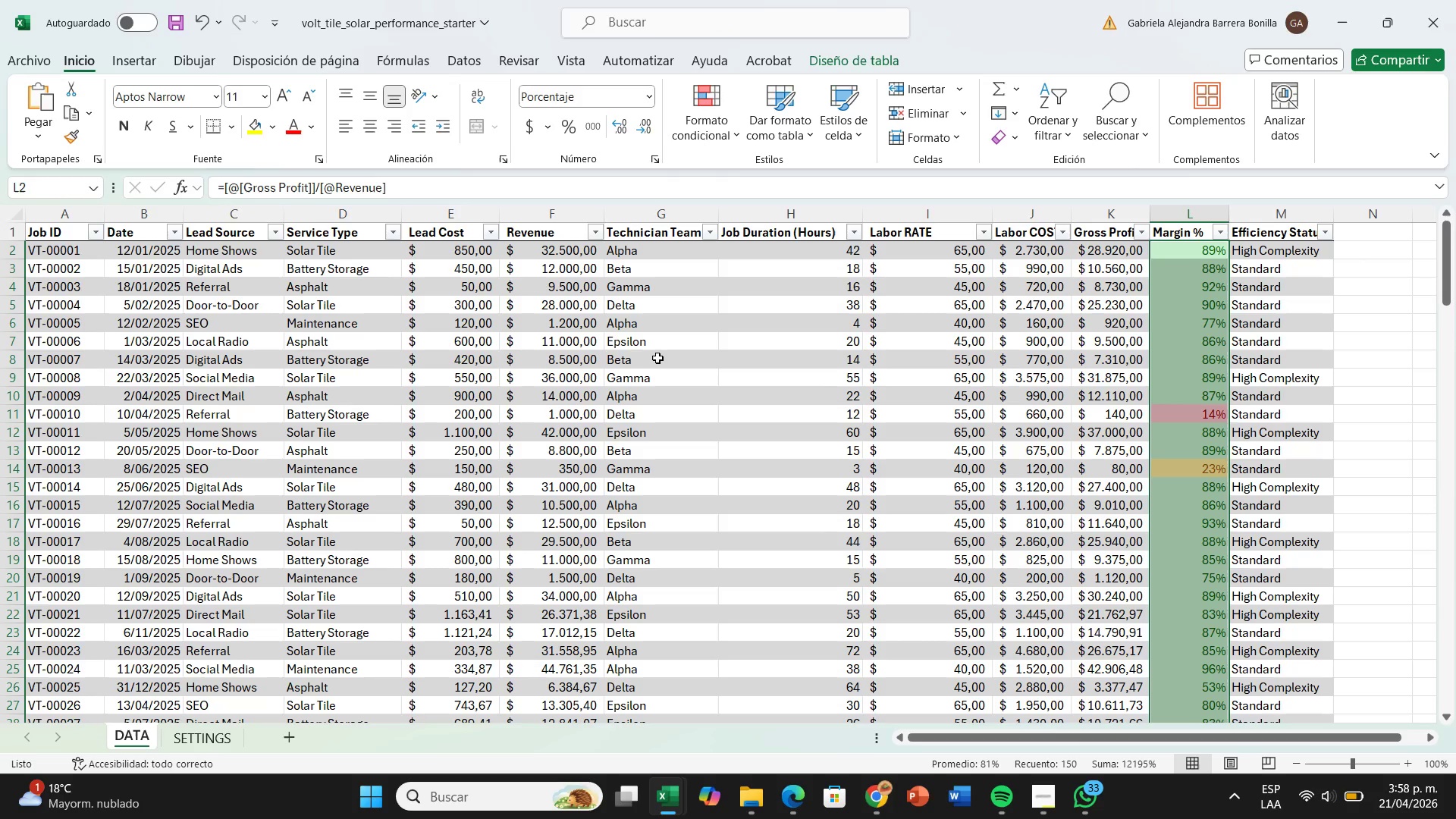 
left_click_drag(start_coordinate=[801, 253], to_coordinate=[844, 594])
 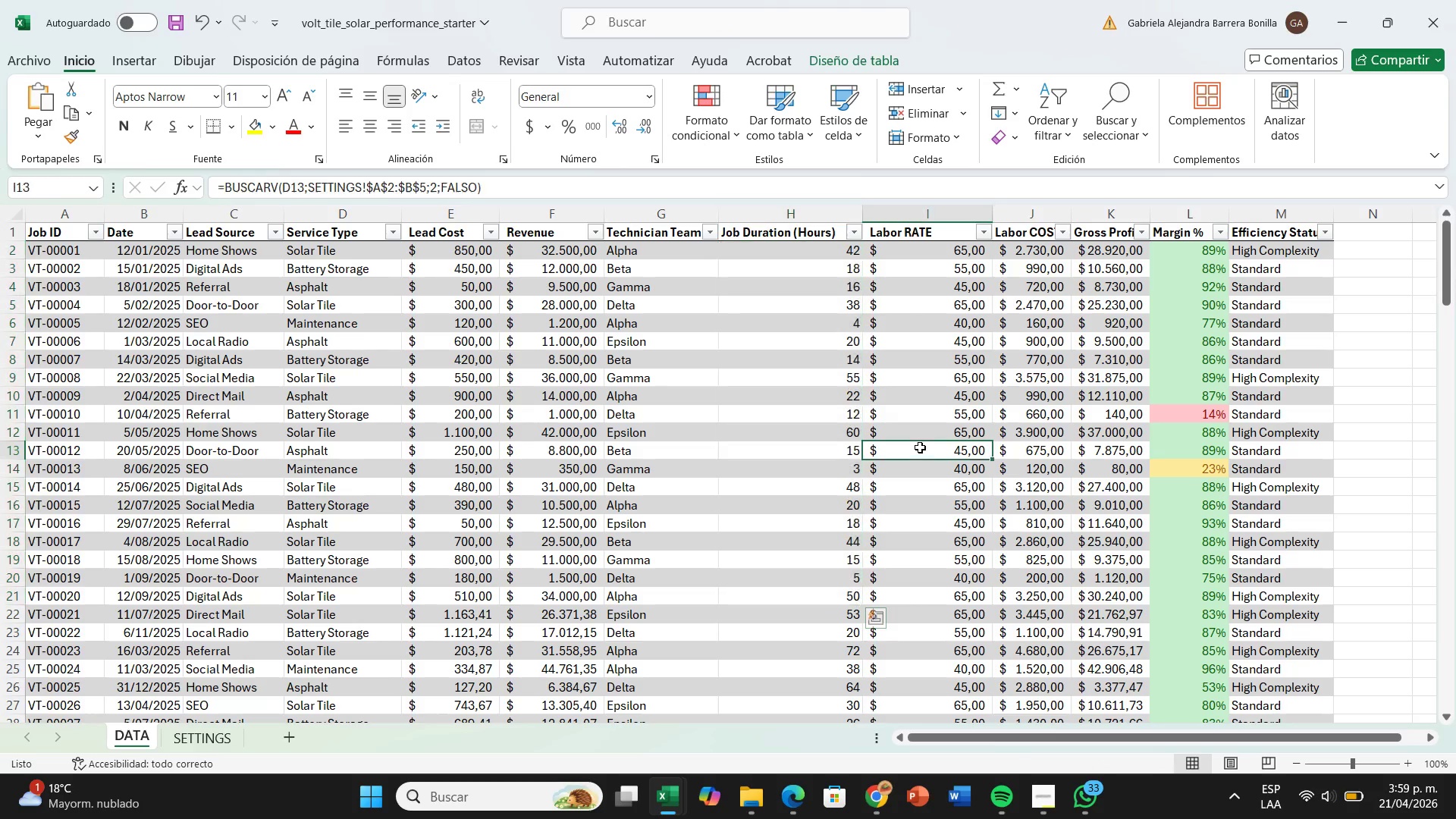 
left_click([920, 447])
 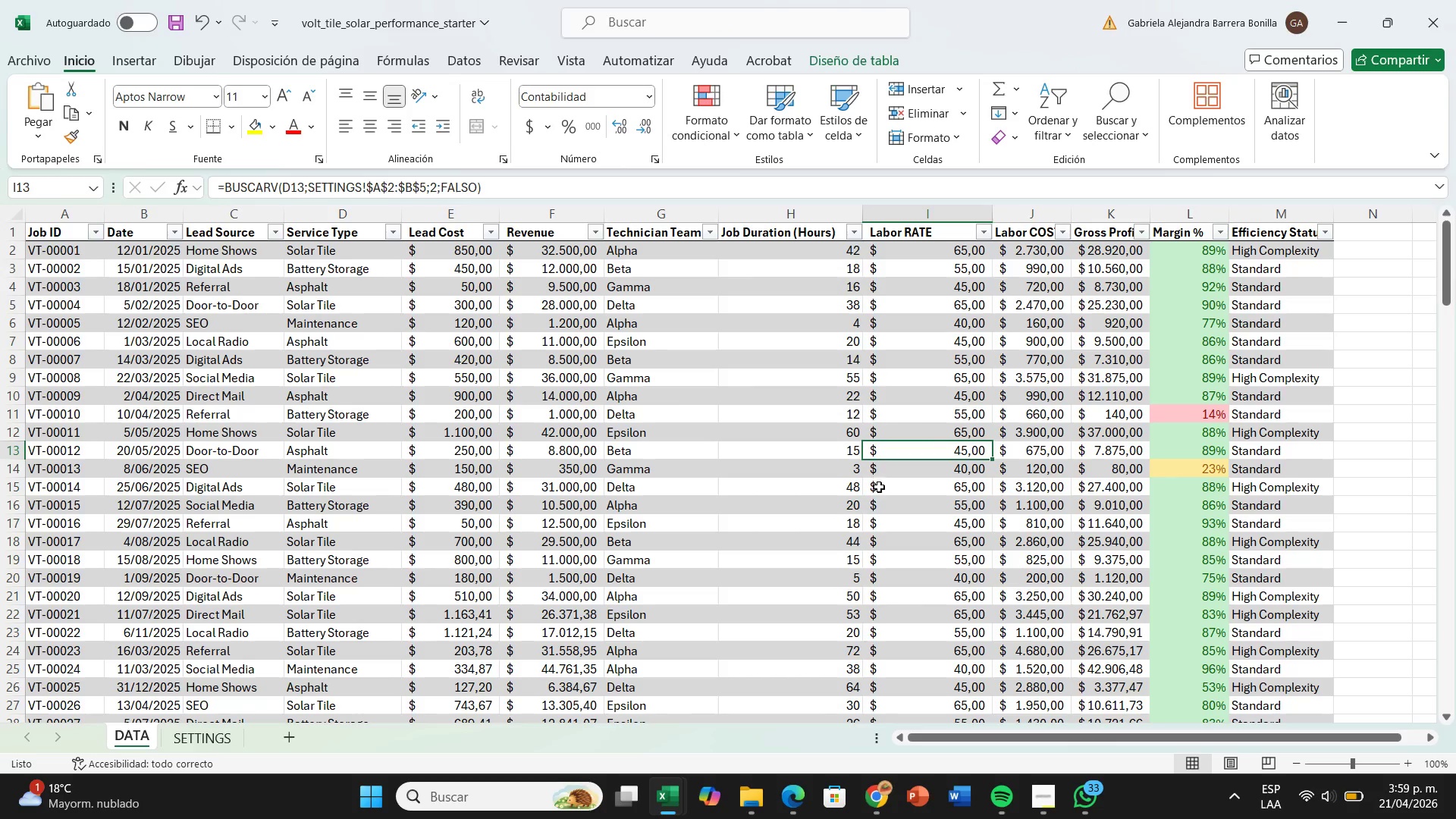 
scroll: coordinate [857, 614], scroll_direction: down, amount: 1.0
 